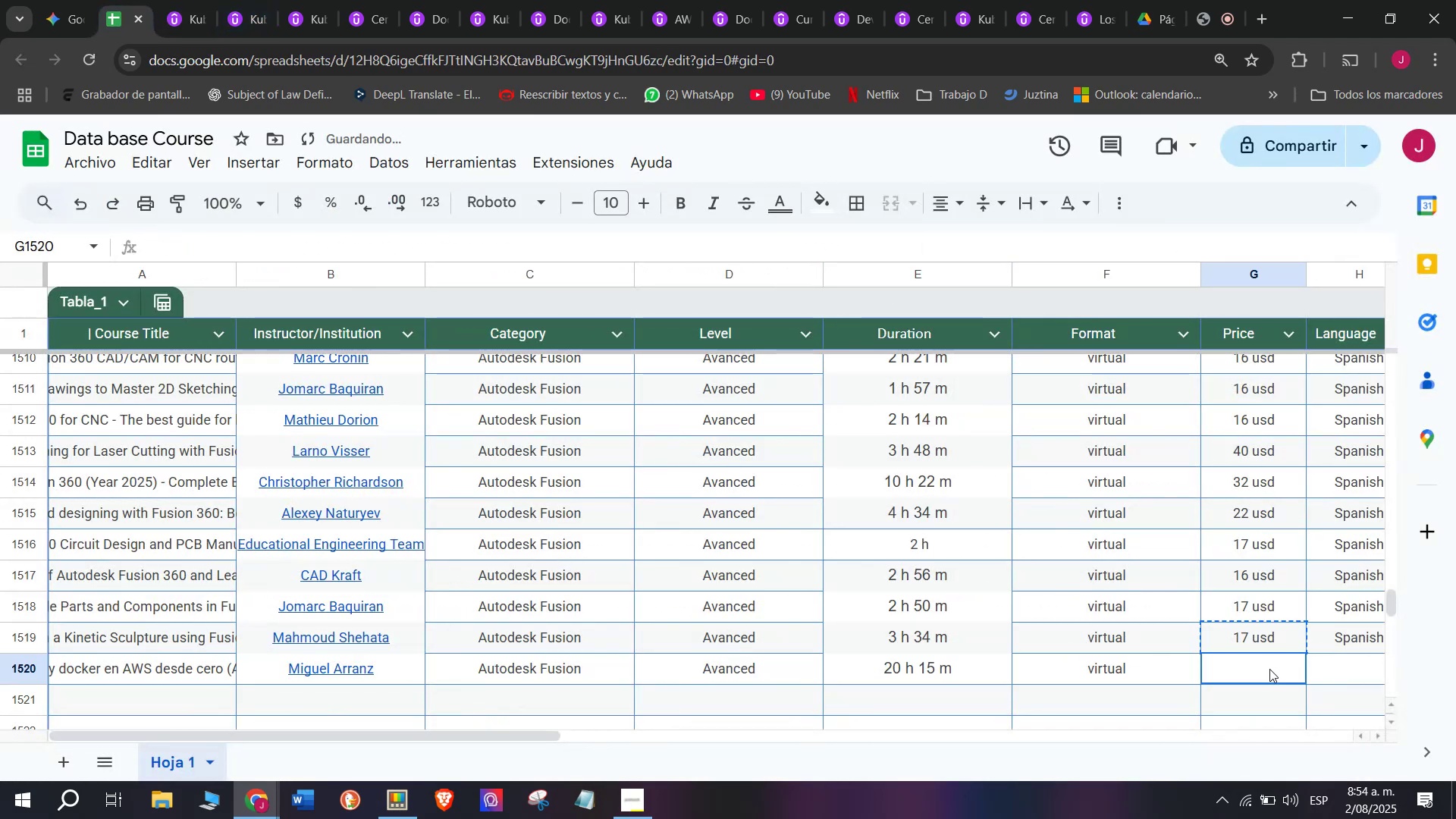 
key(Z)
 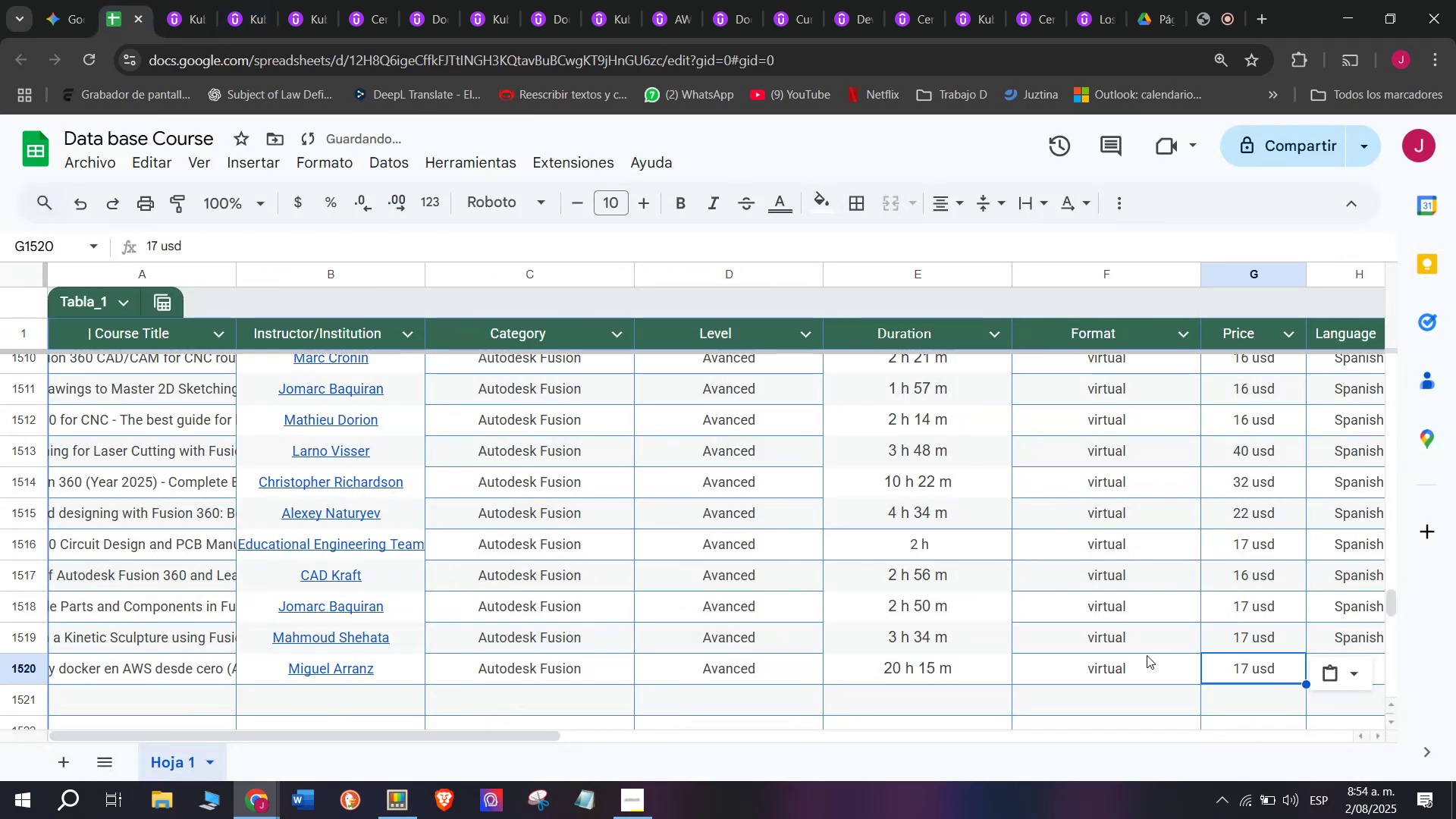 
key(Control+V)
 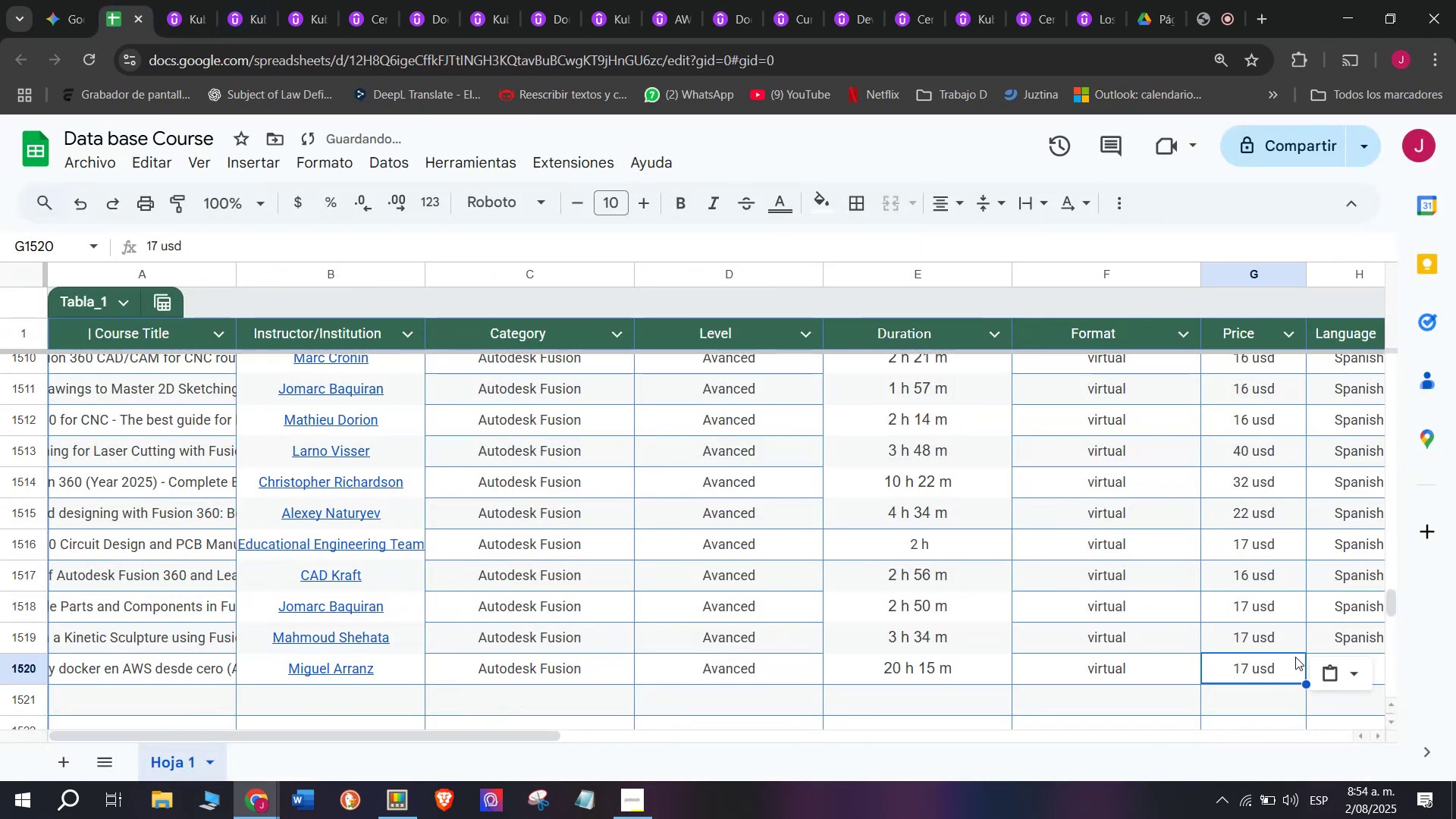 
left_click([1329, 645])
 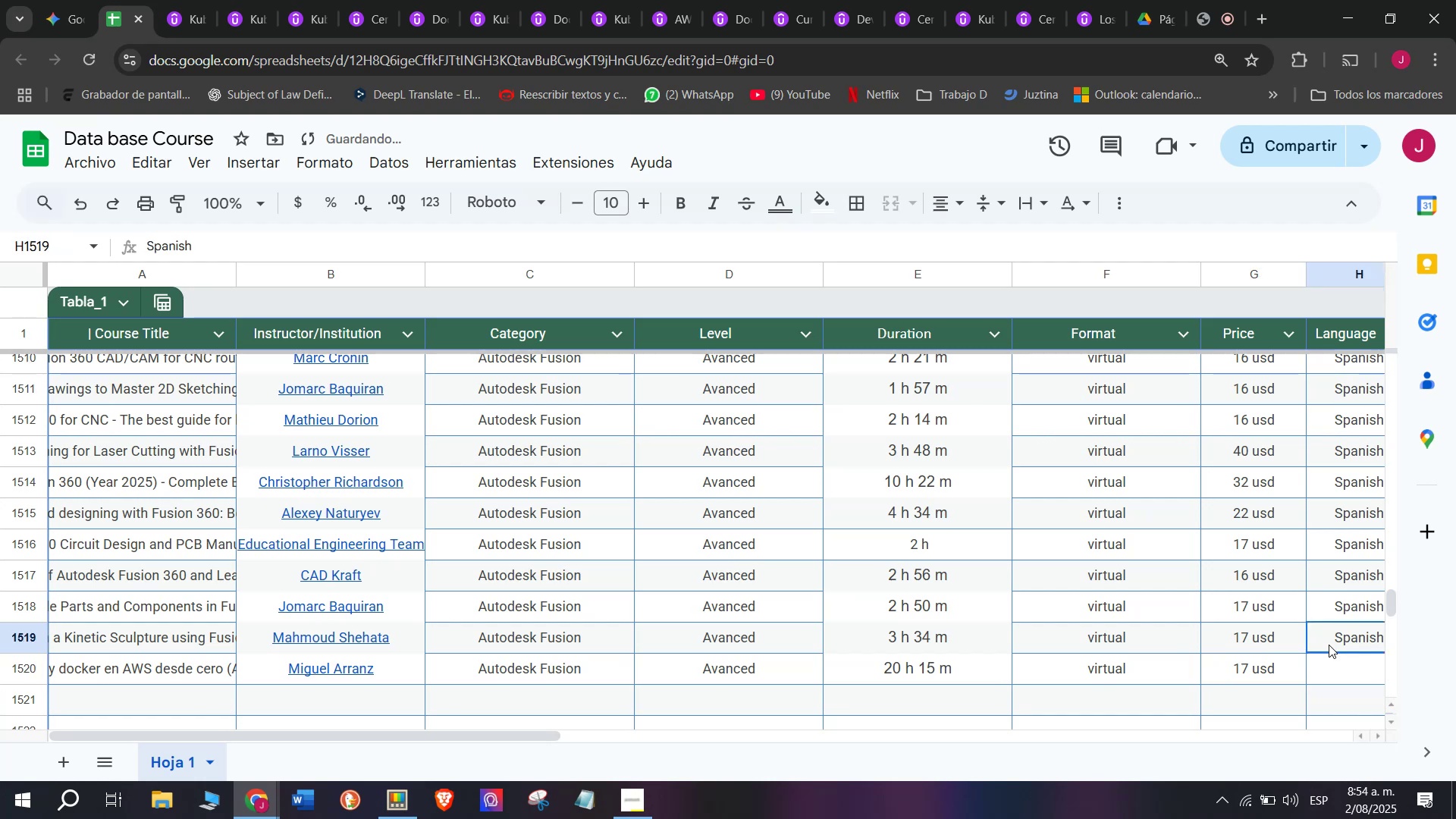 
key(Control+ControlLeft)
 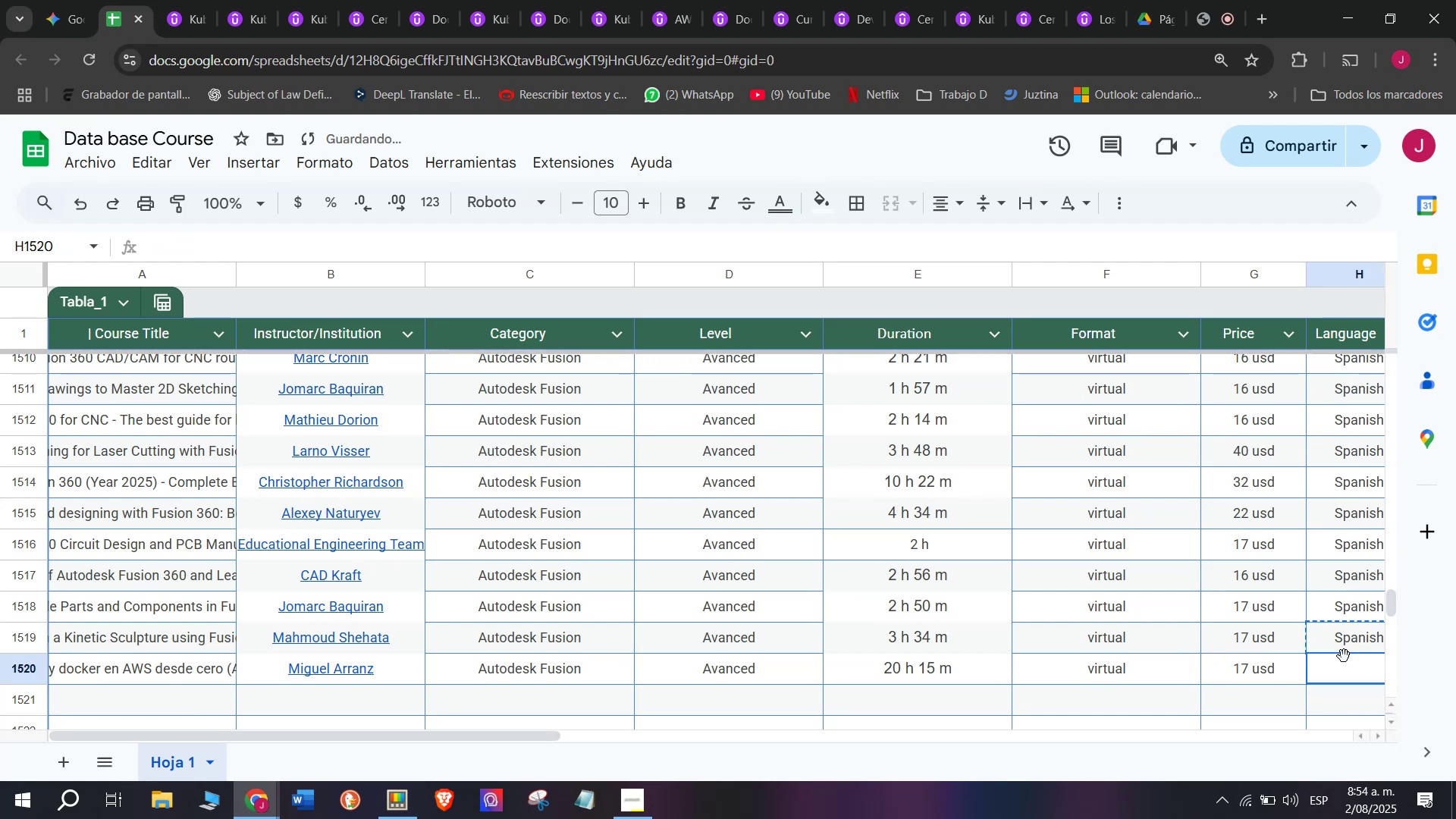 
key(Break)
 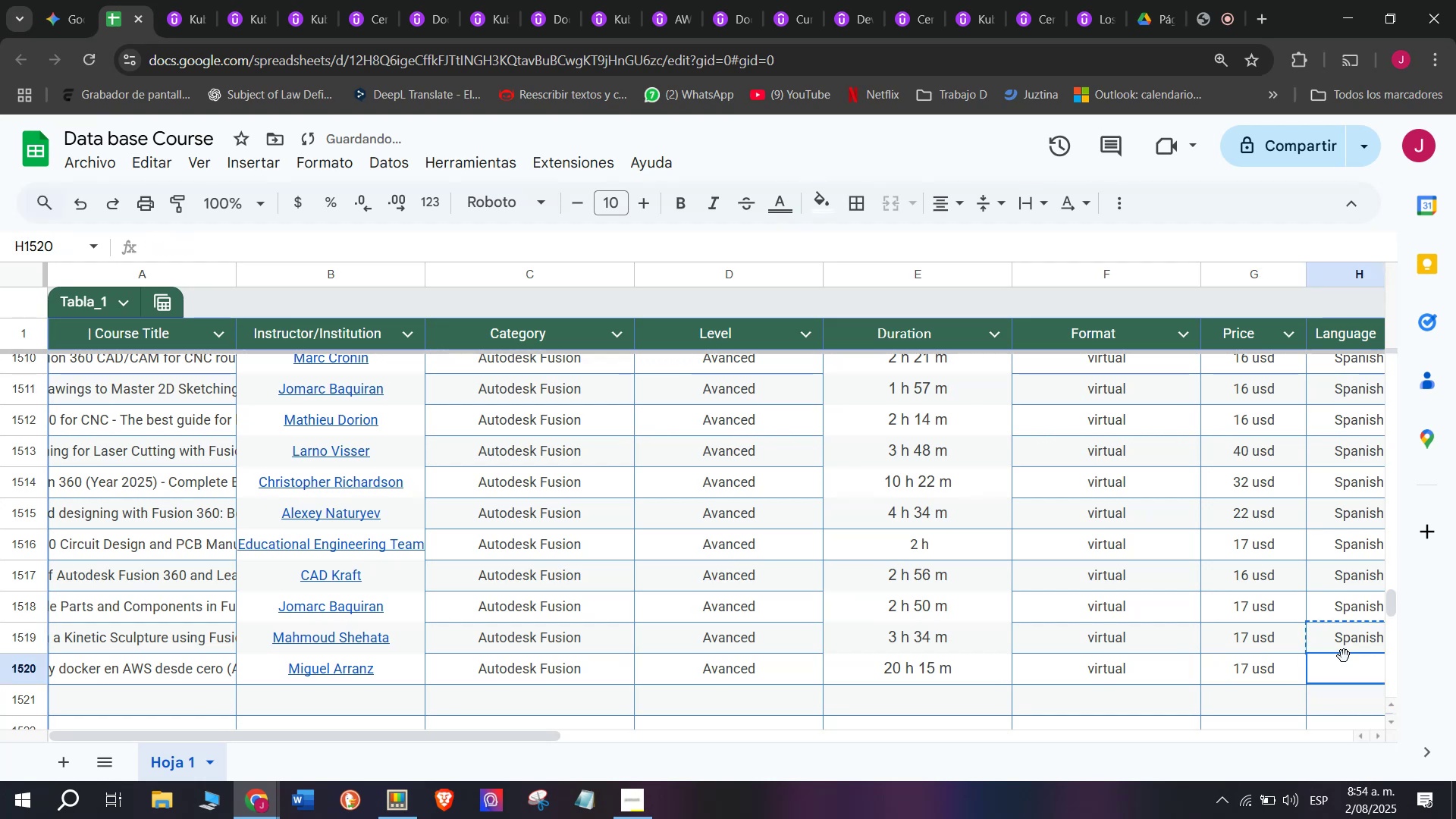 
key(Control+C)
 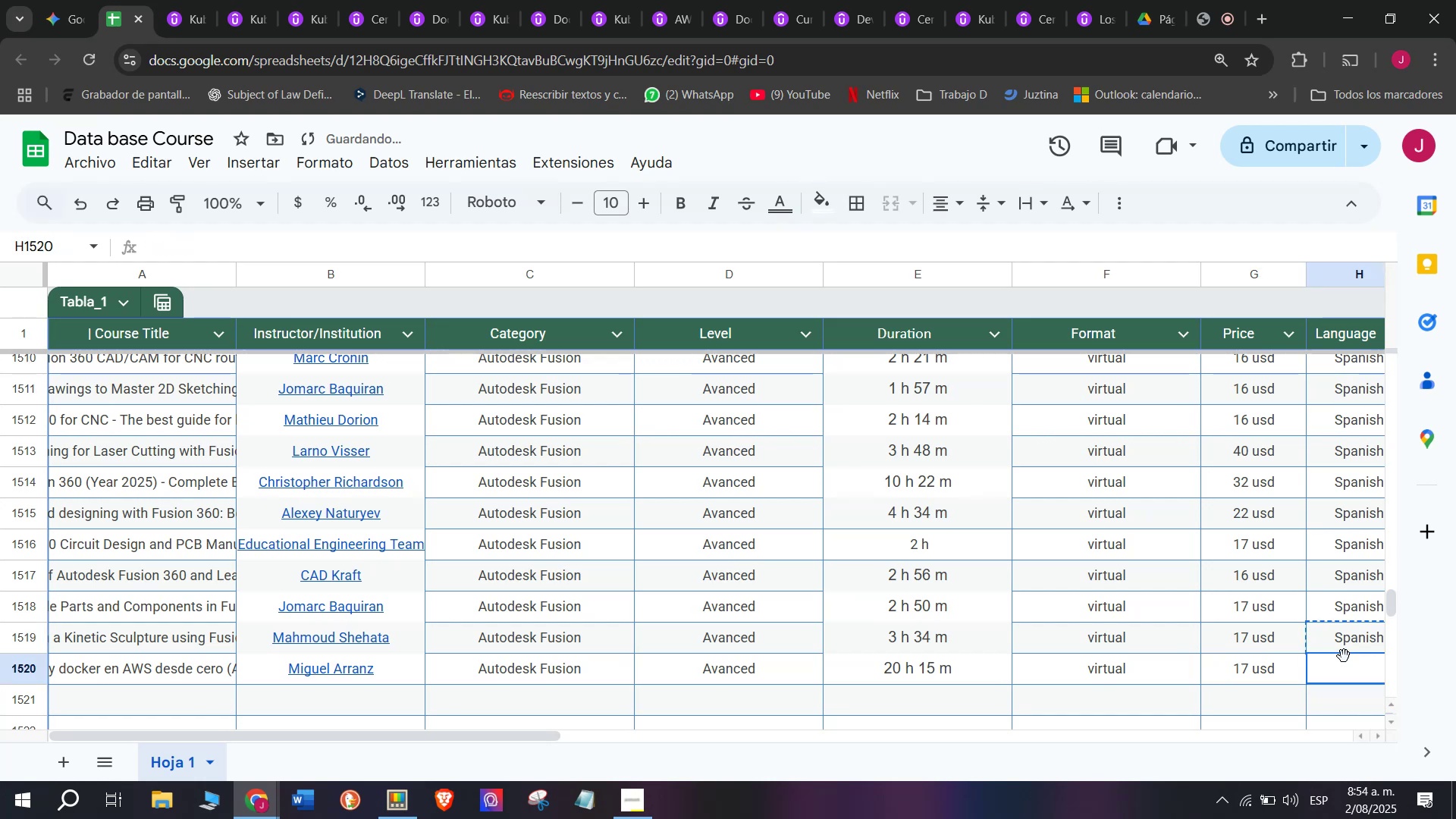 
key(Control+ControlLeft)
 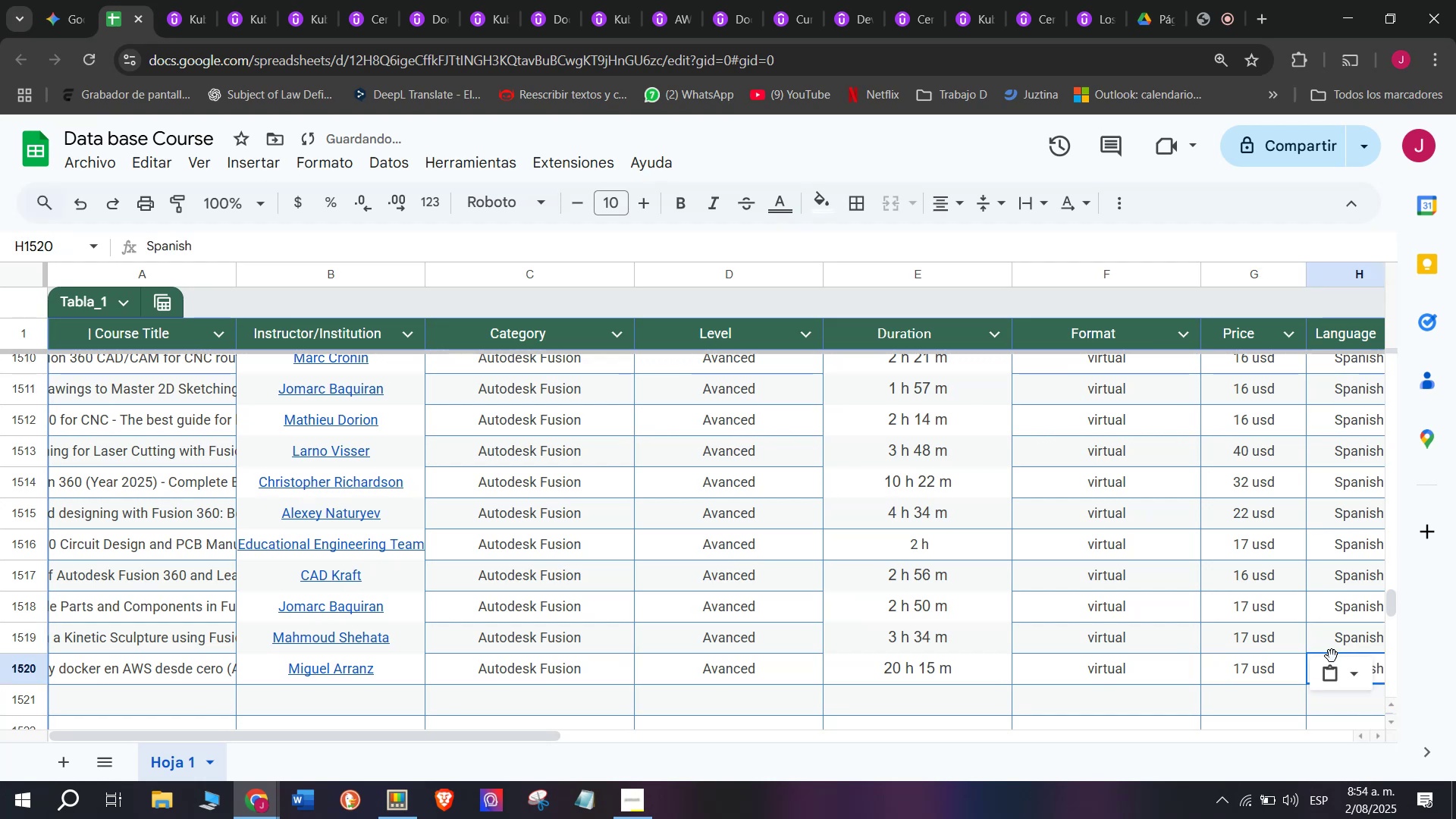 
key(Z)
 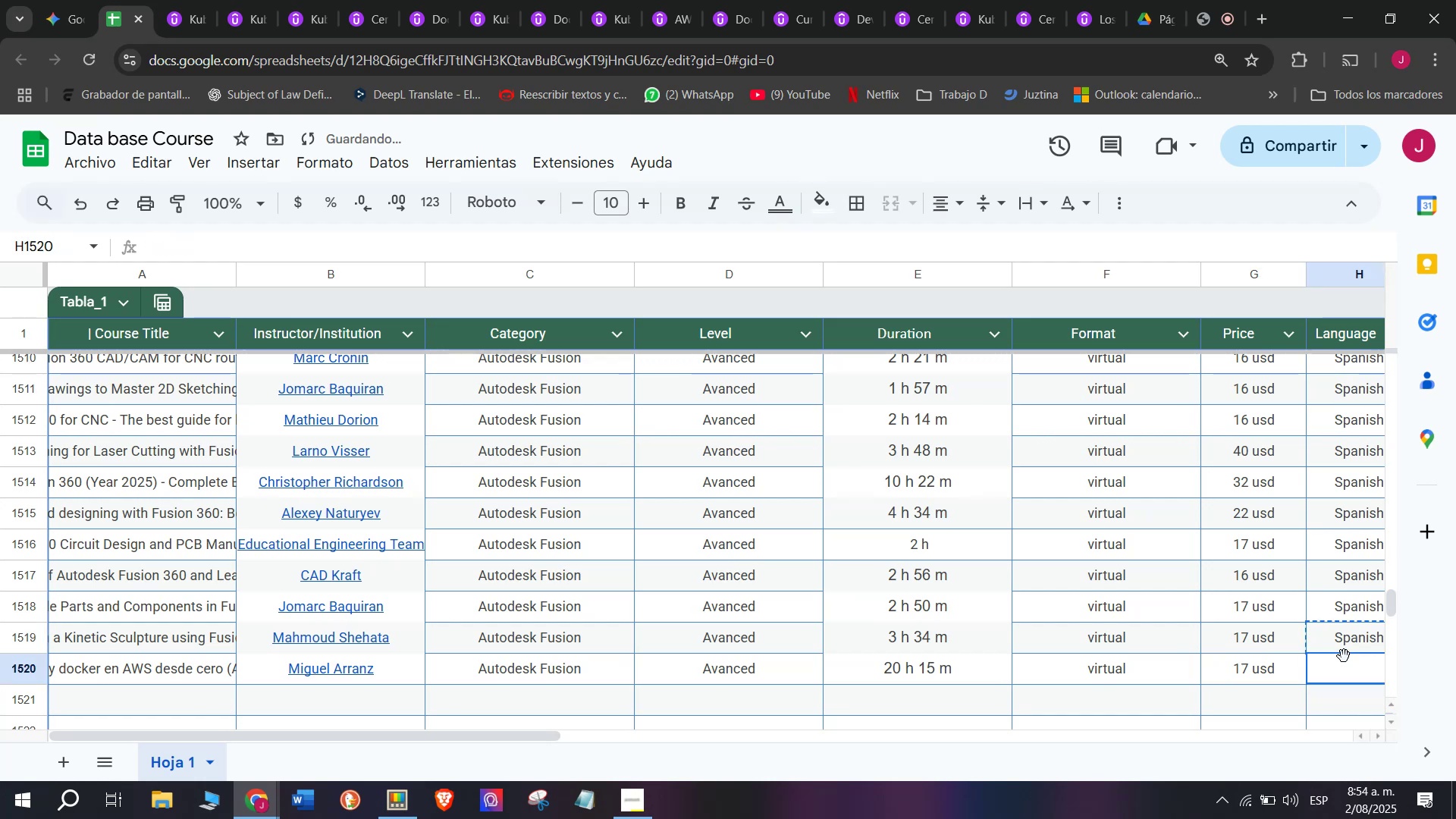 
key(Control+V)
 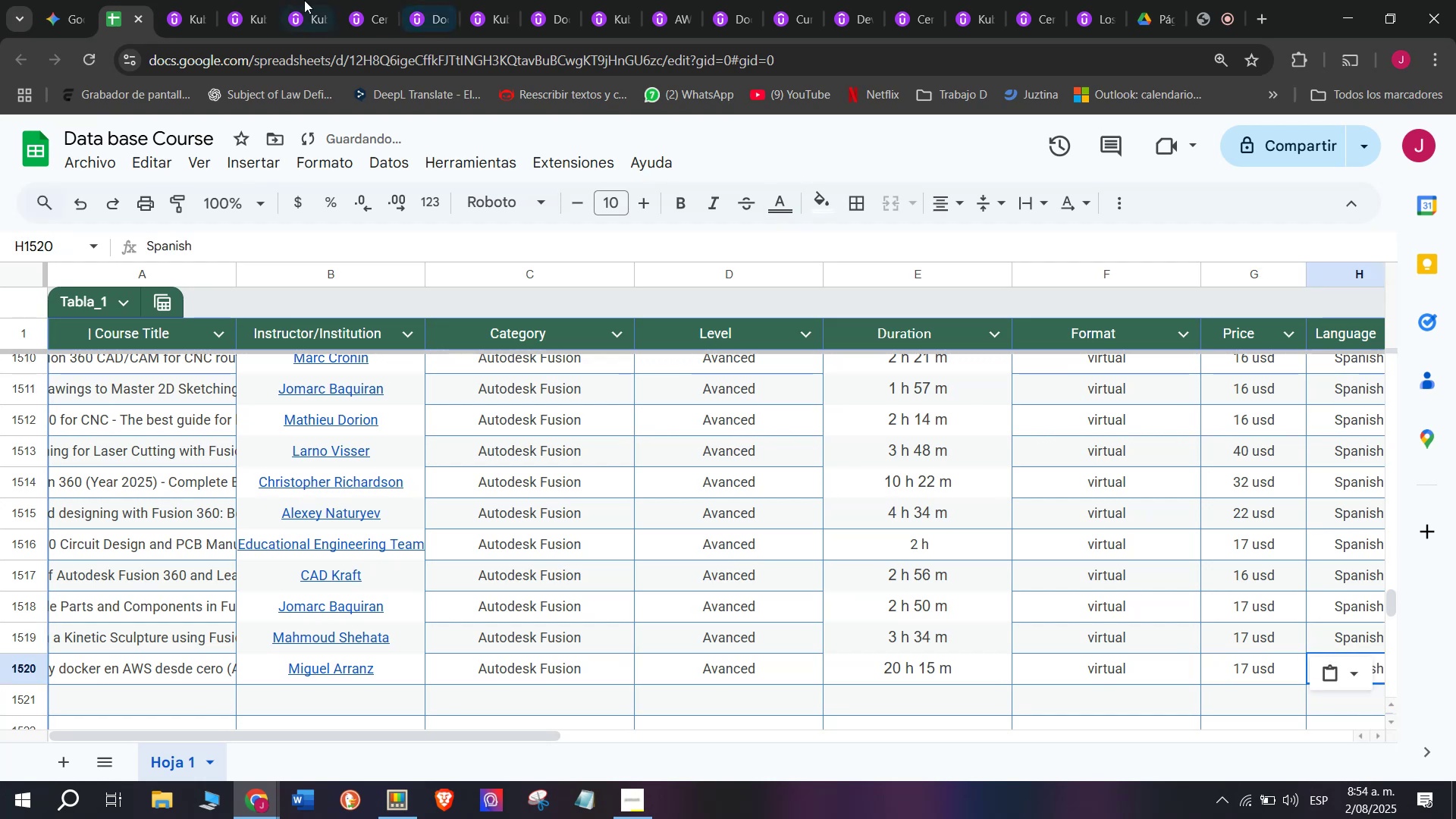 
left_click([190, 0])
 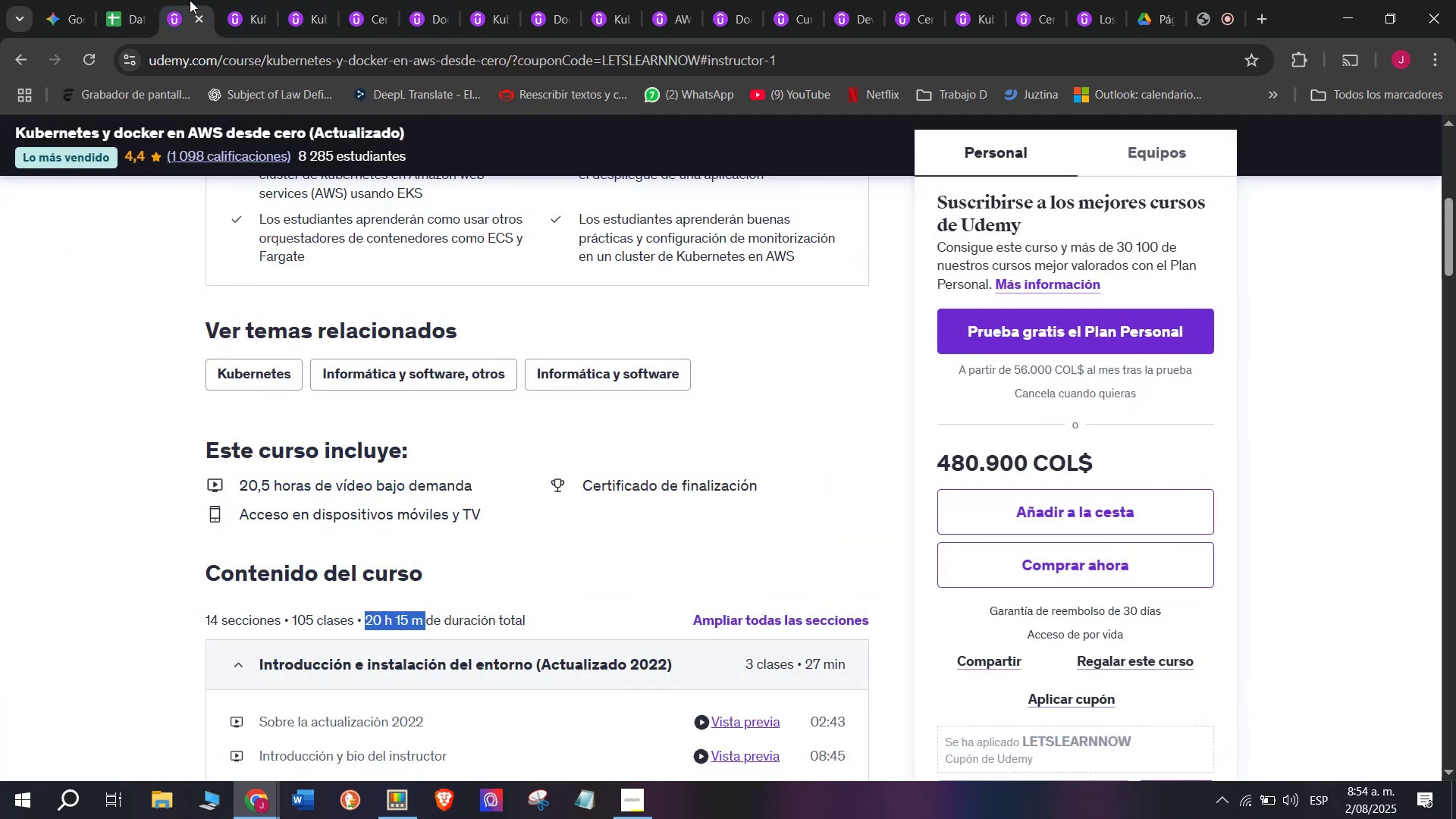 
left_click([131, 0])
 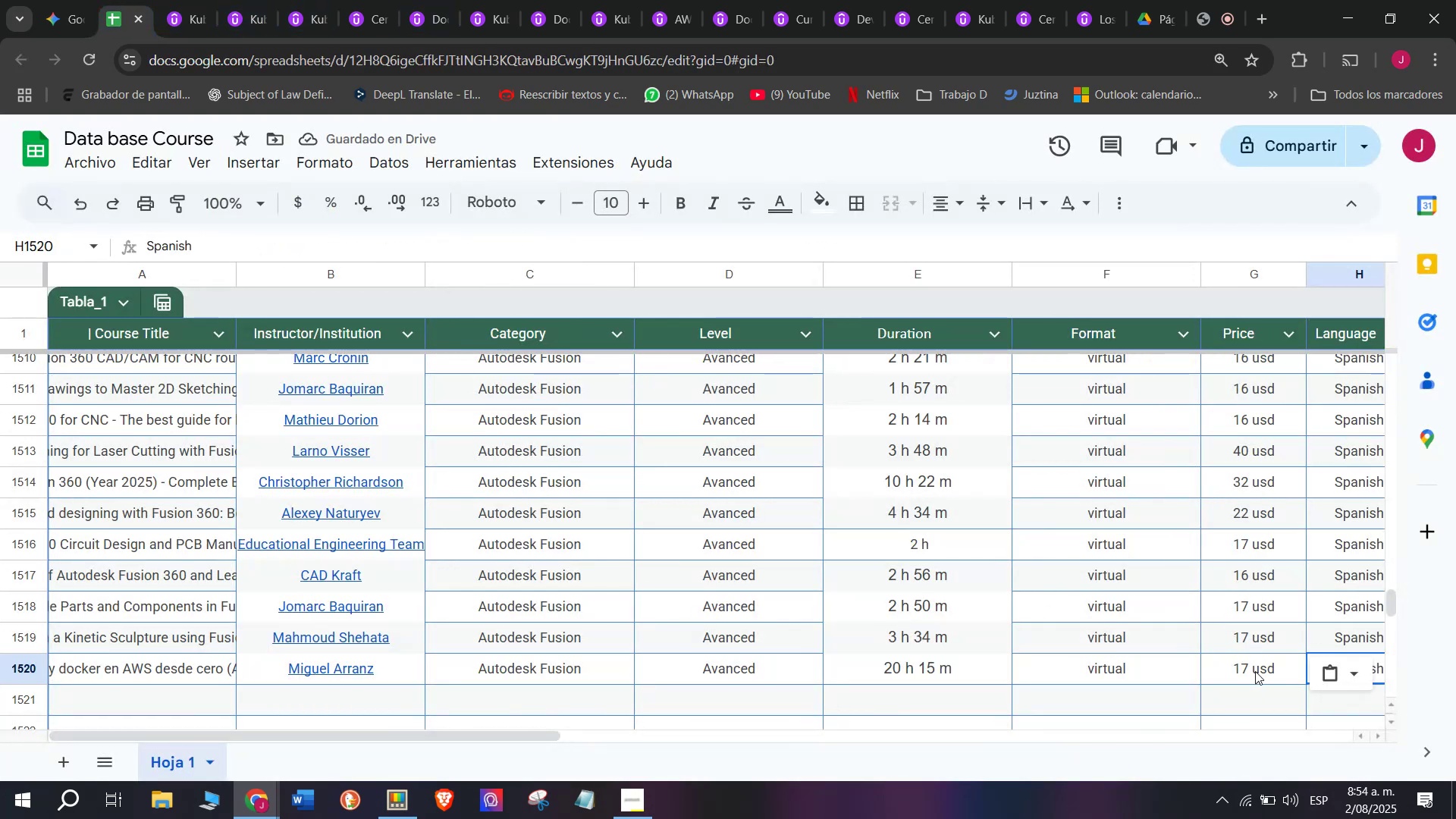 
double_click([1250, 669])
 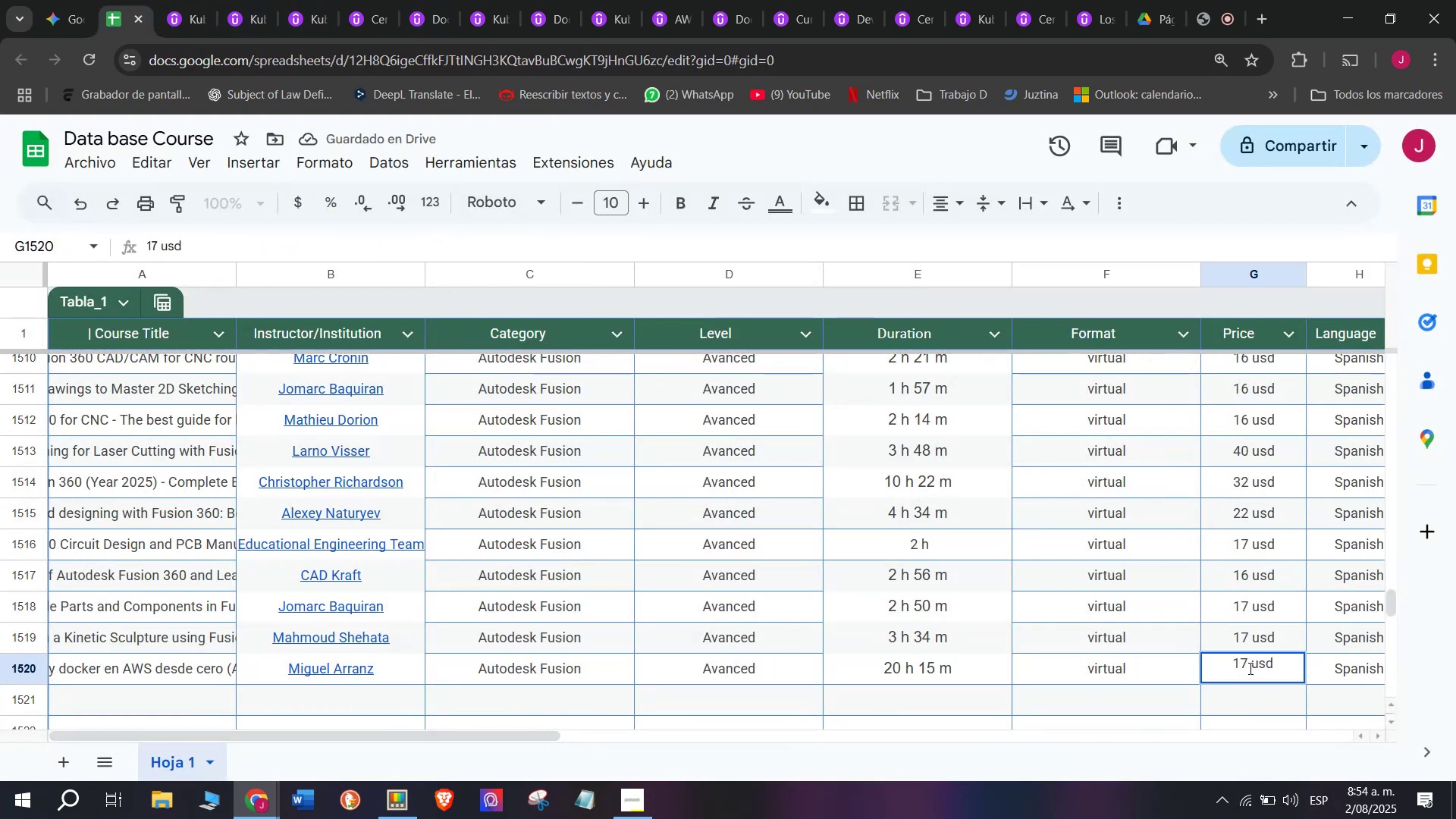 
left_click([1247, 664])
 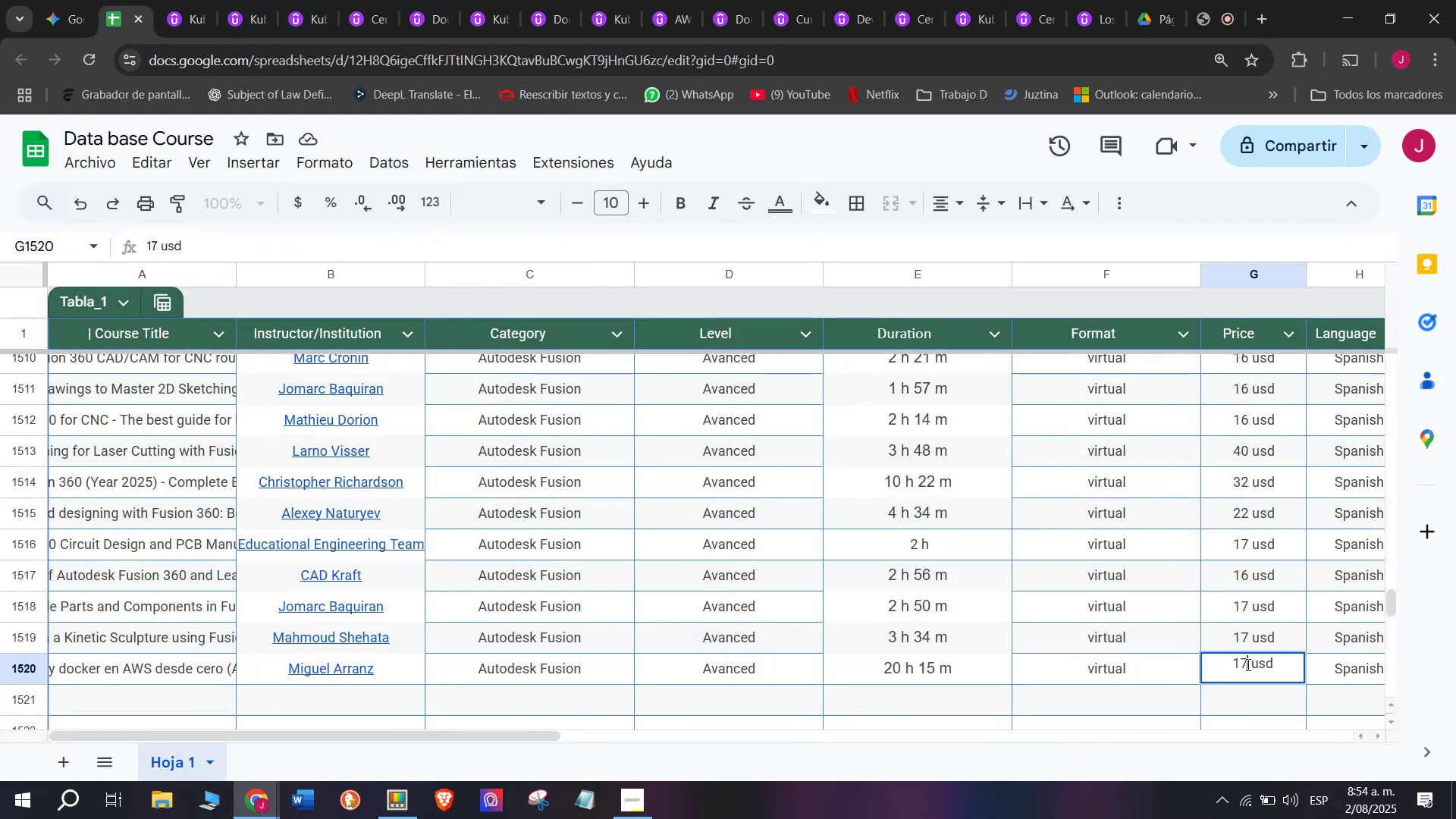 
type(q)
key(Backspace)
type(135q)
key(Backspace)
type(q)
key(Backspace)
type(q)
key(Backspace)
type(35)
 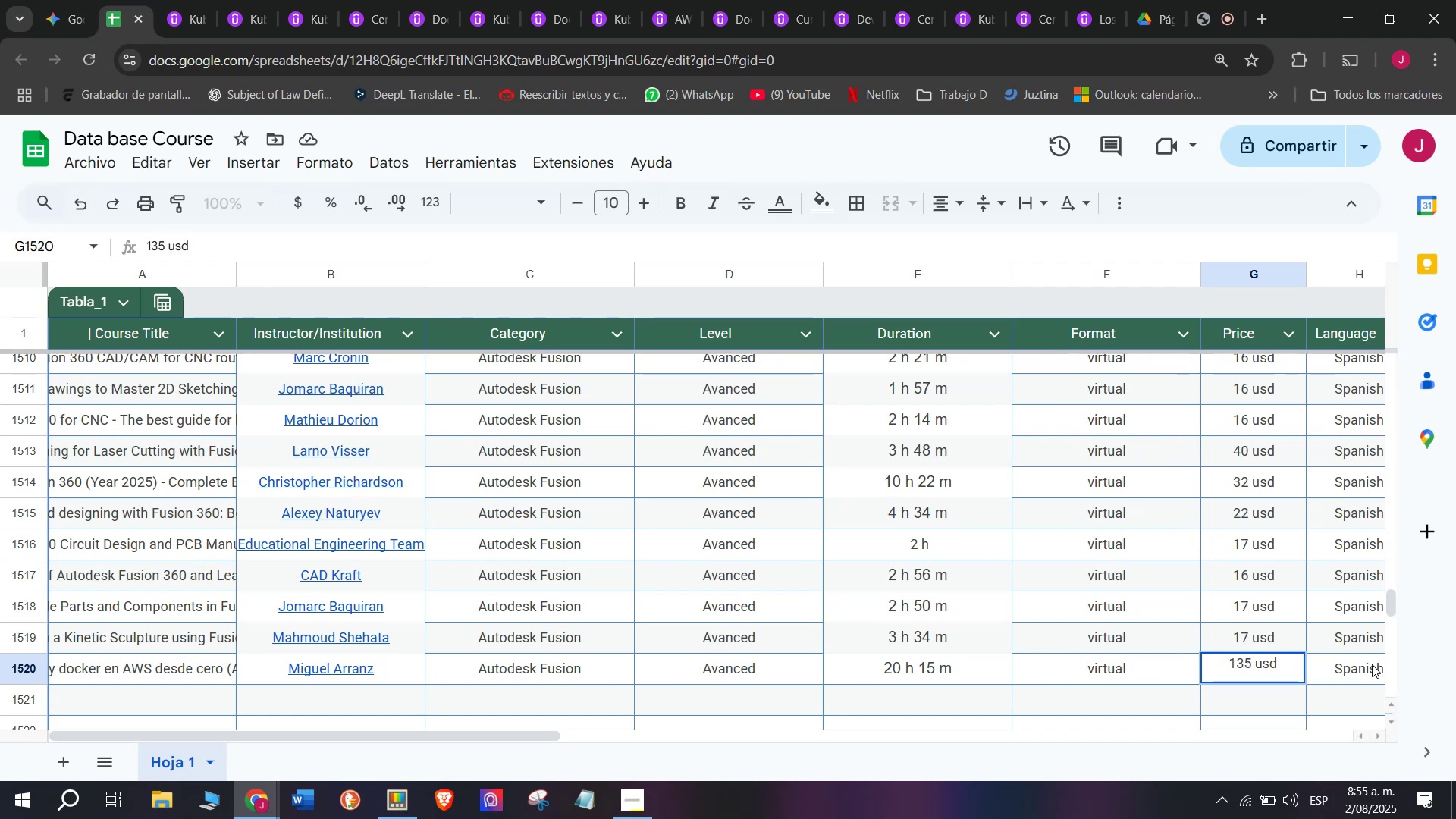 
left_click([1372, 661])
 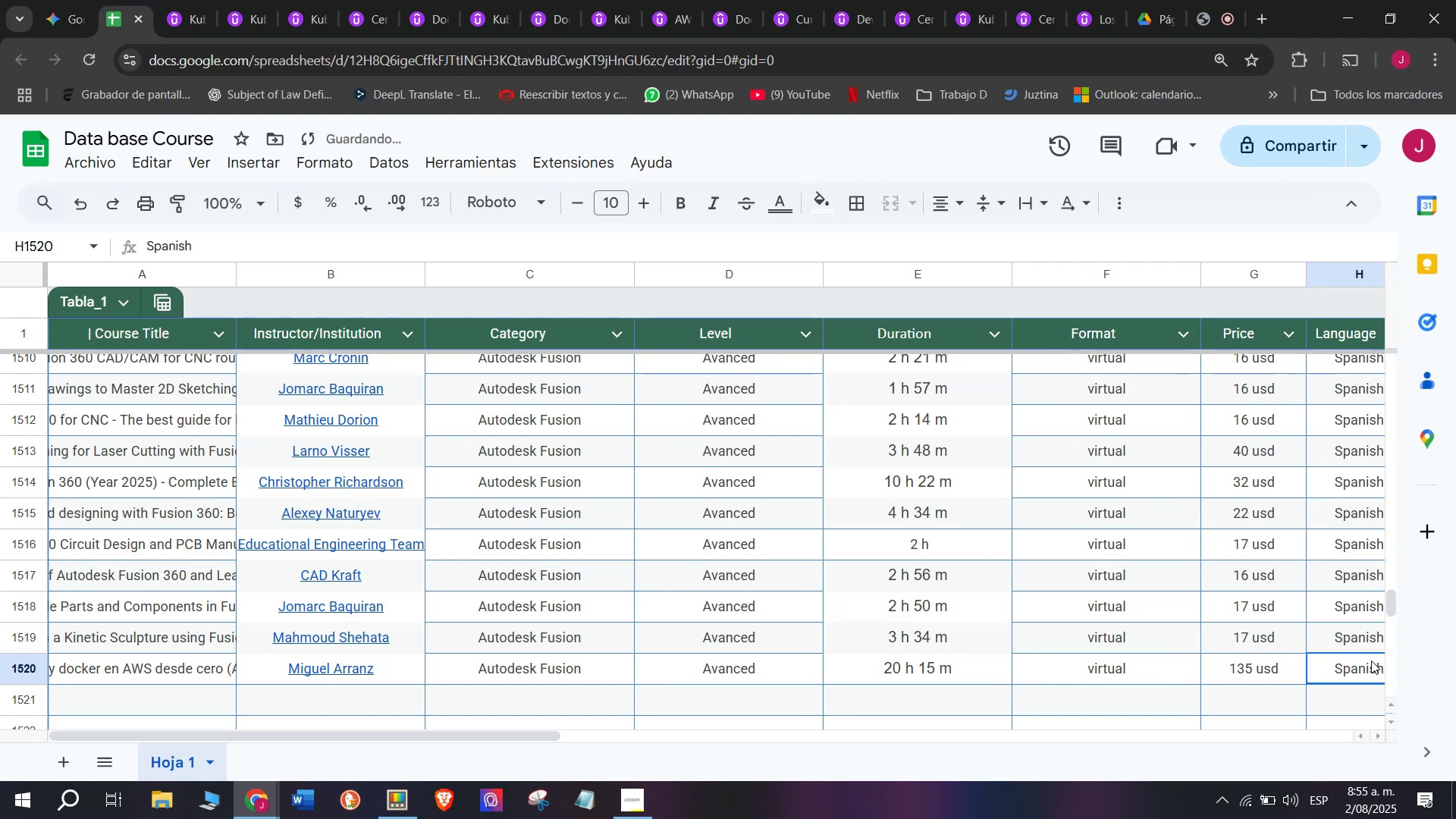 
scroll: coordinate [312, 646], scroll_direction: down, amount: 3.0
 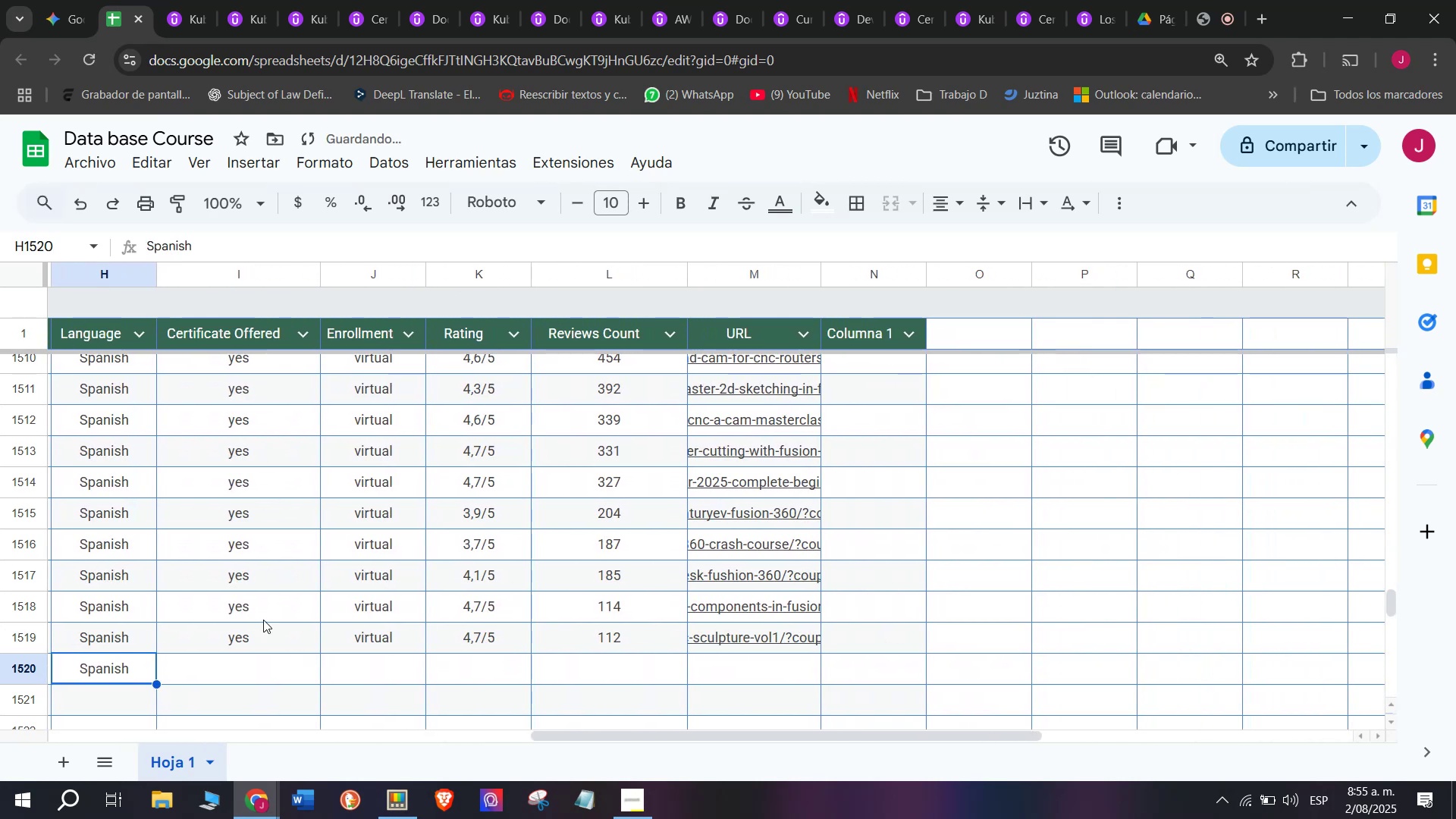 
left_click([263, 620])
 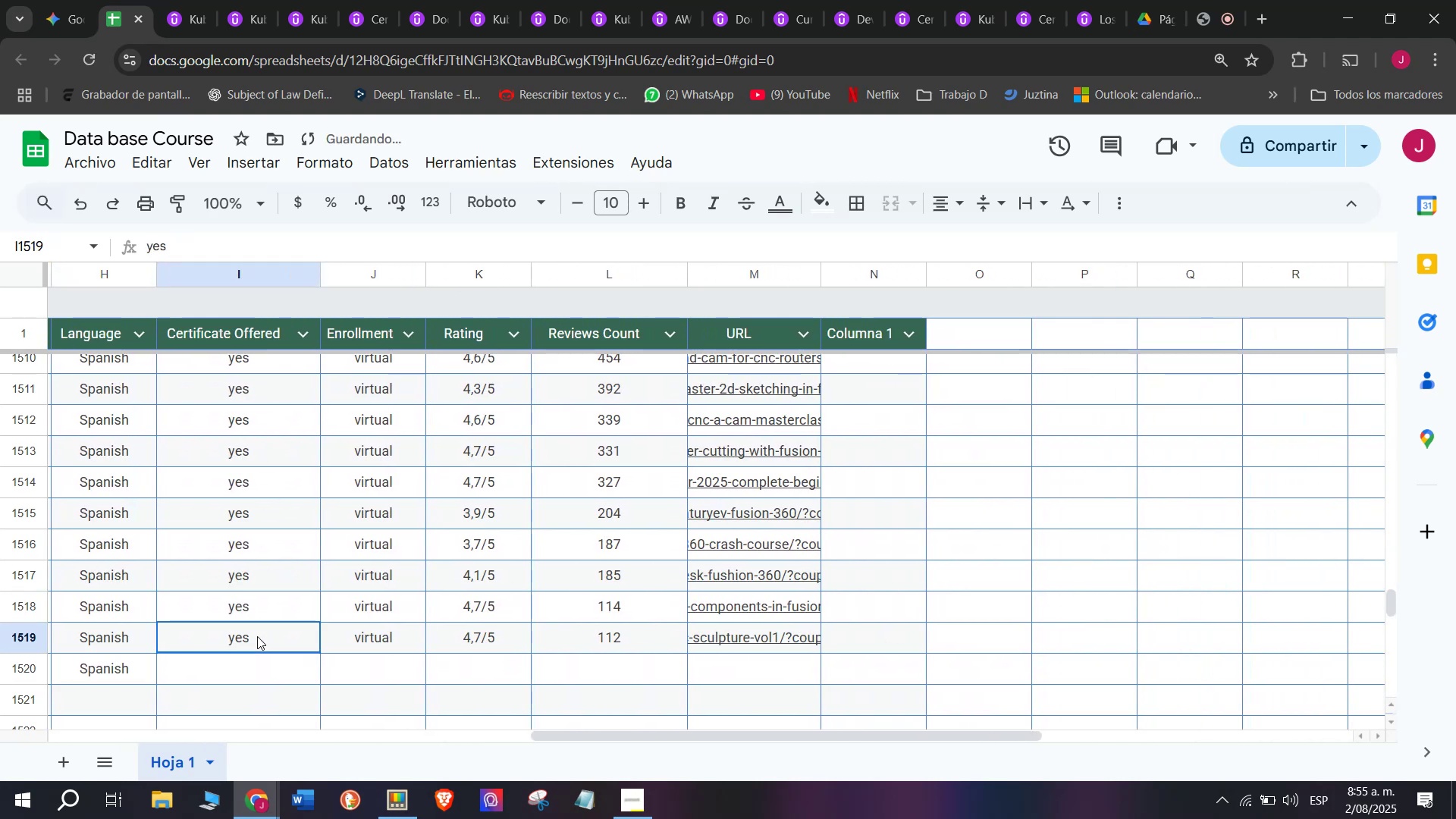 
key(Control+C)
 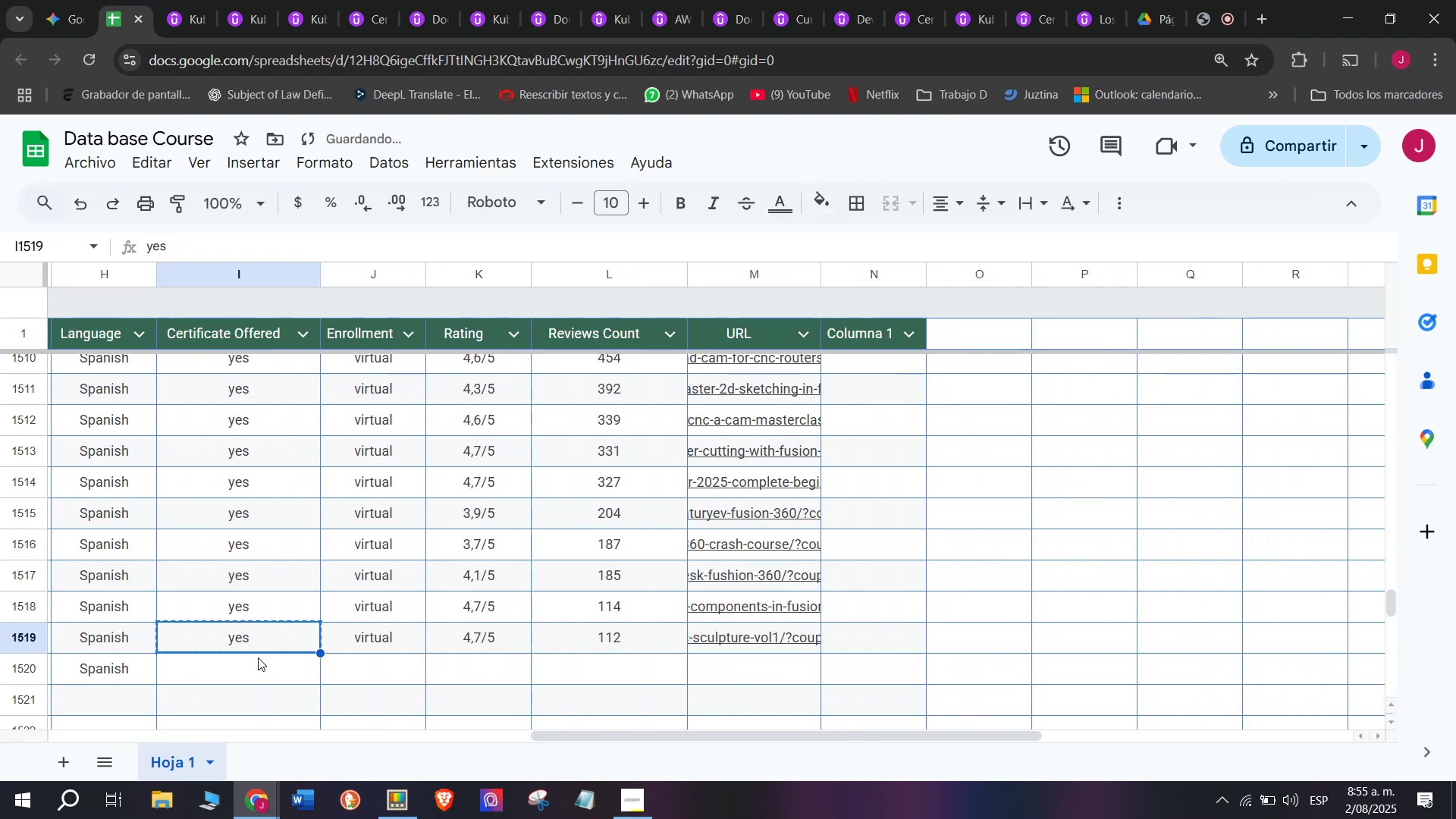 
key(Break)
 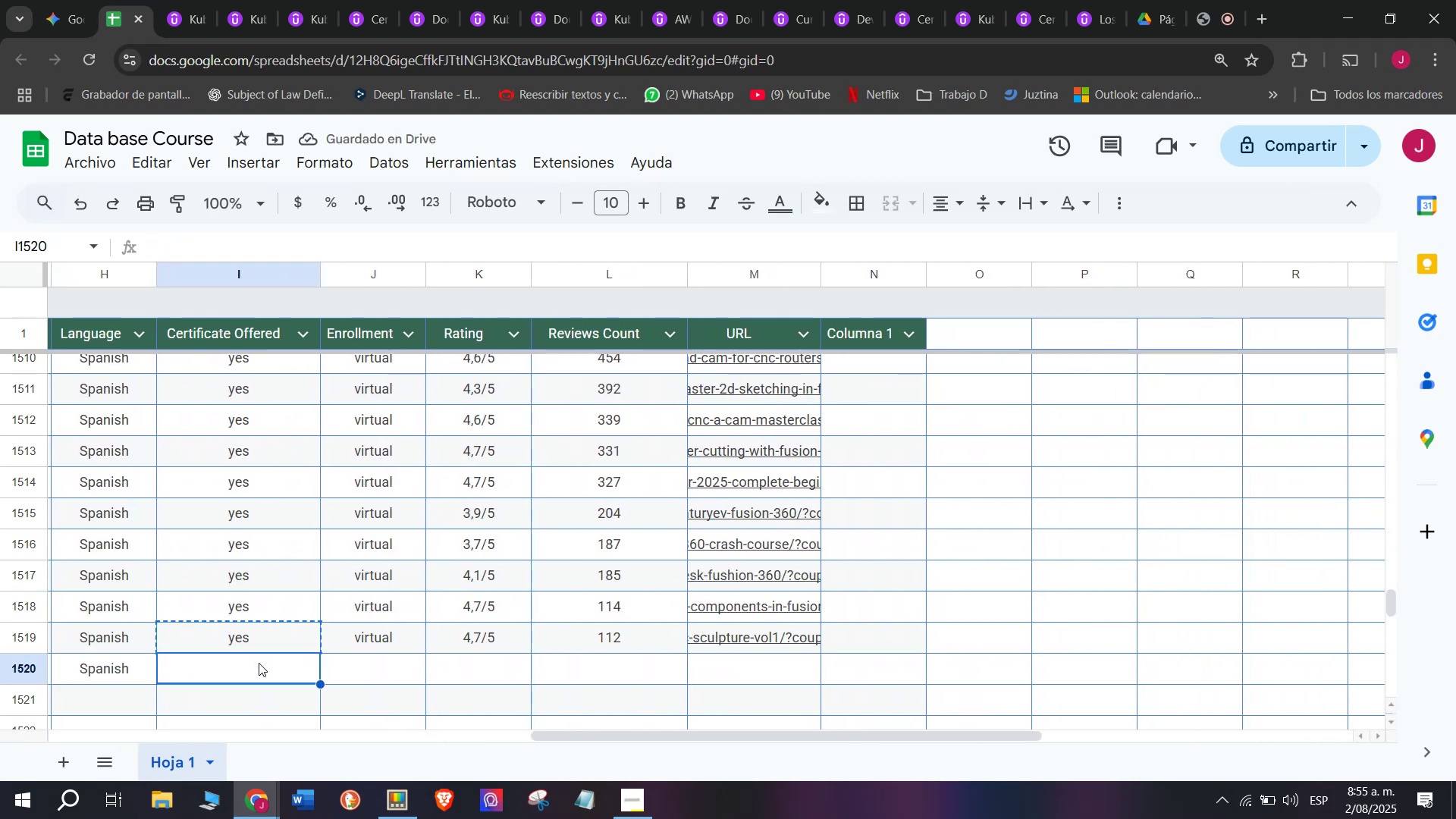 
key(Control+ControlLeft)
 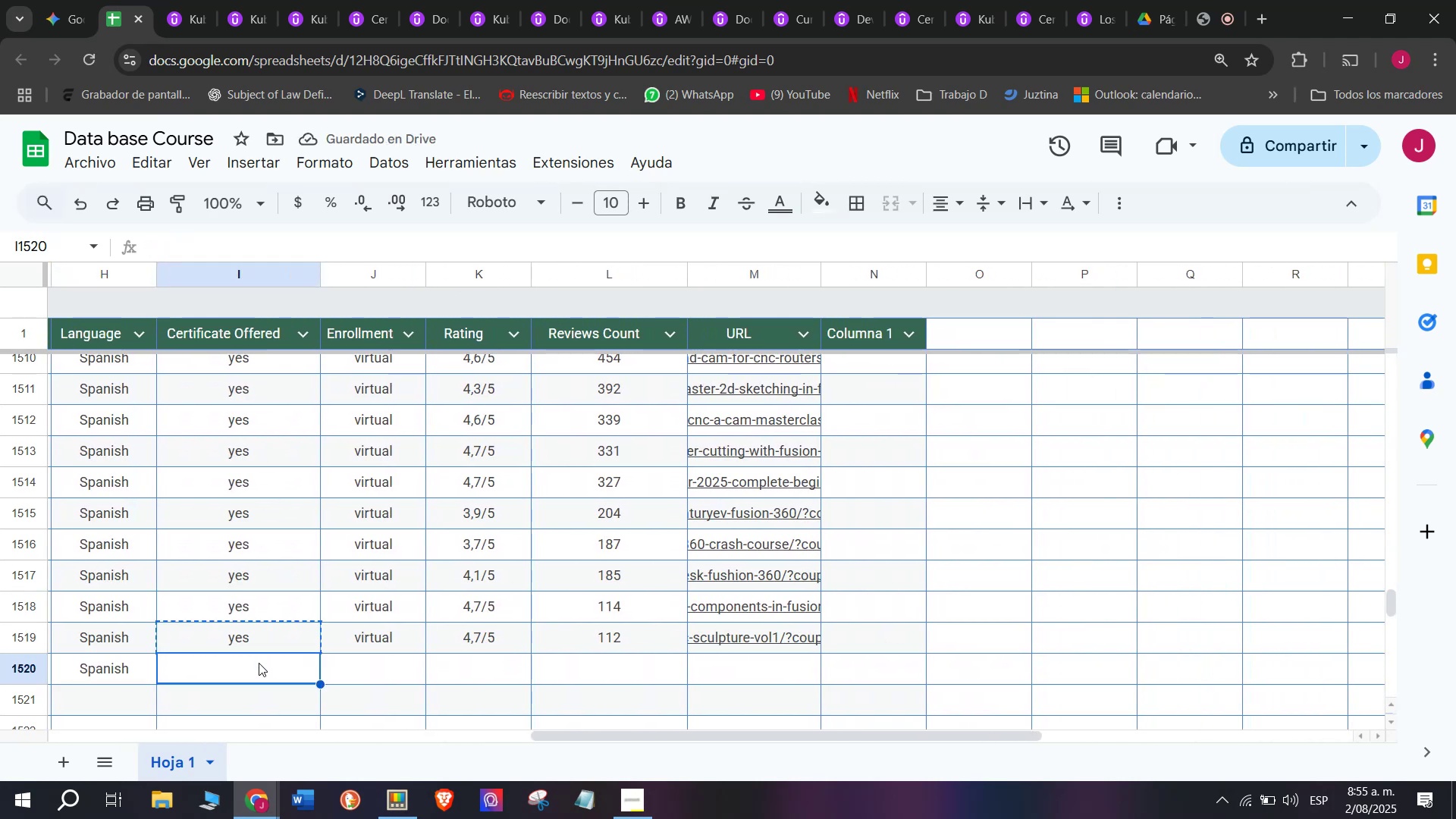 
triple_click([258, 657])
 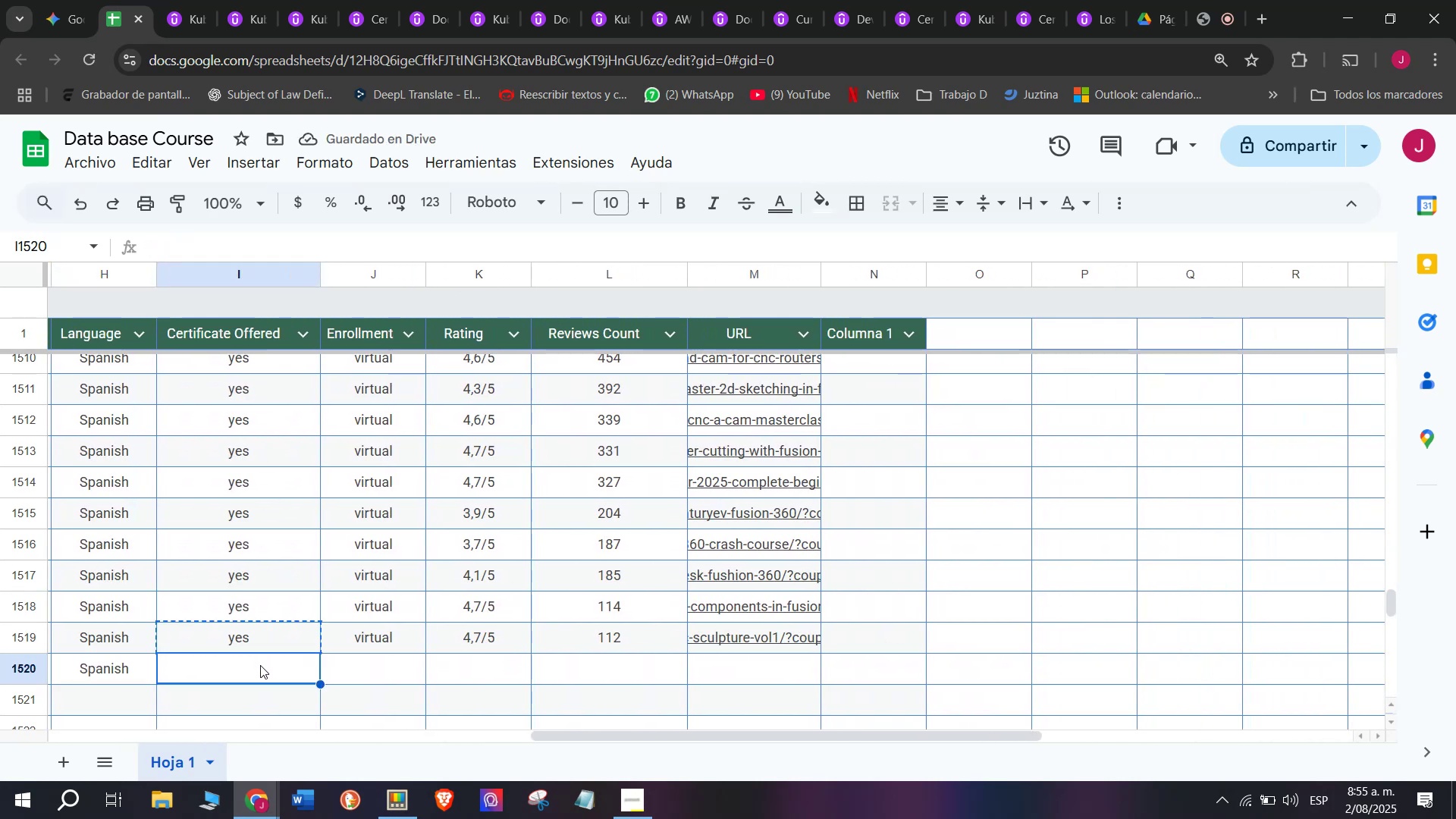 
key(Z)
 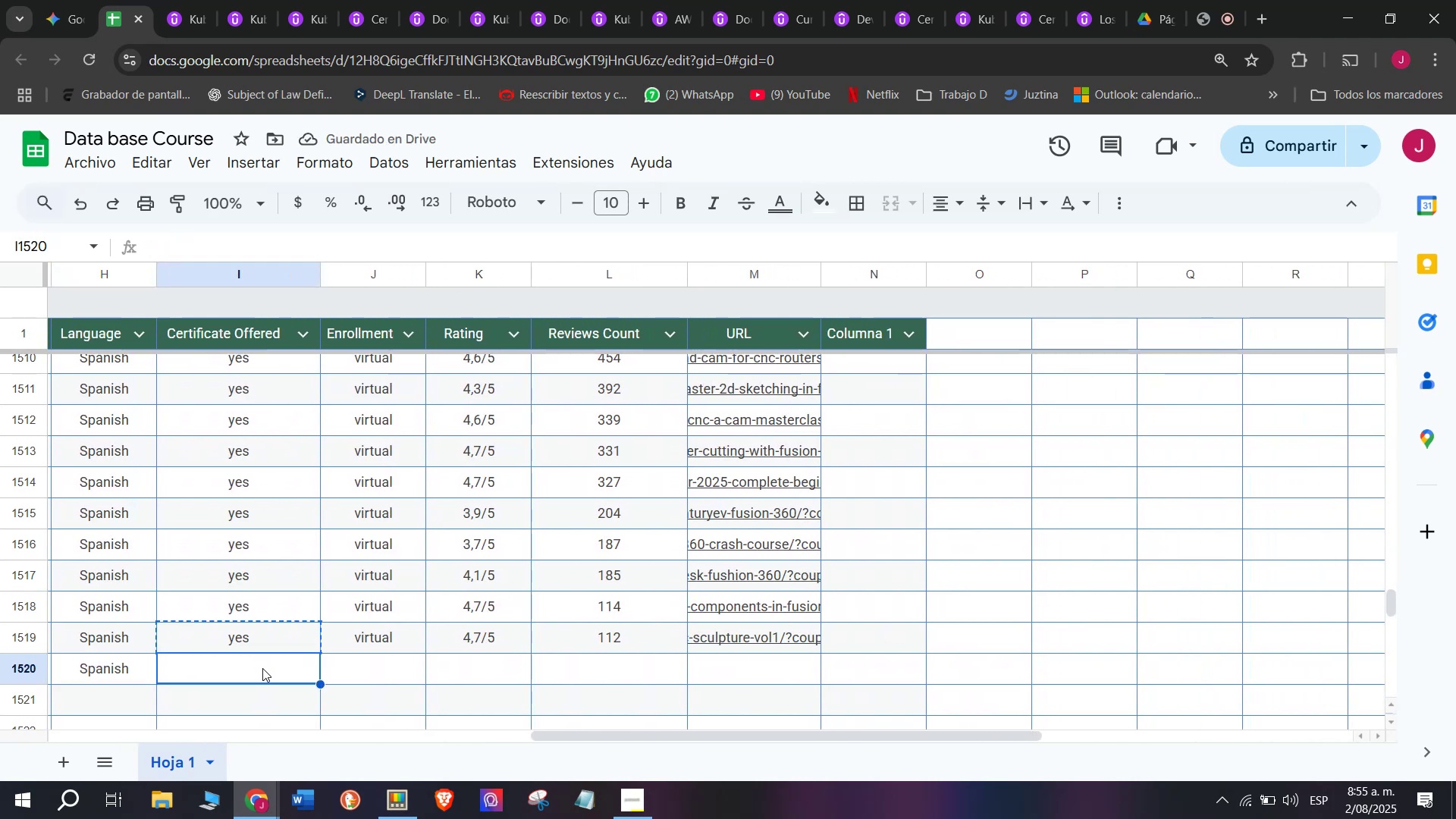 
key(Control+ControlLeft)
 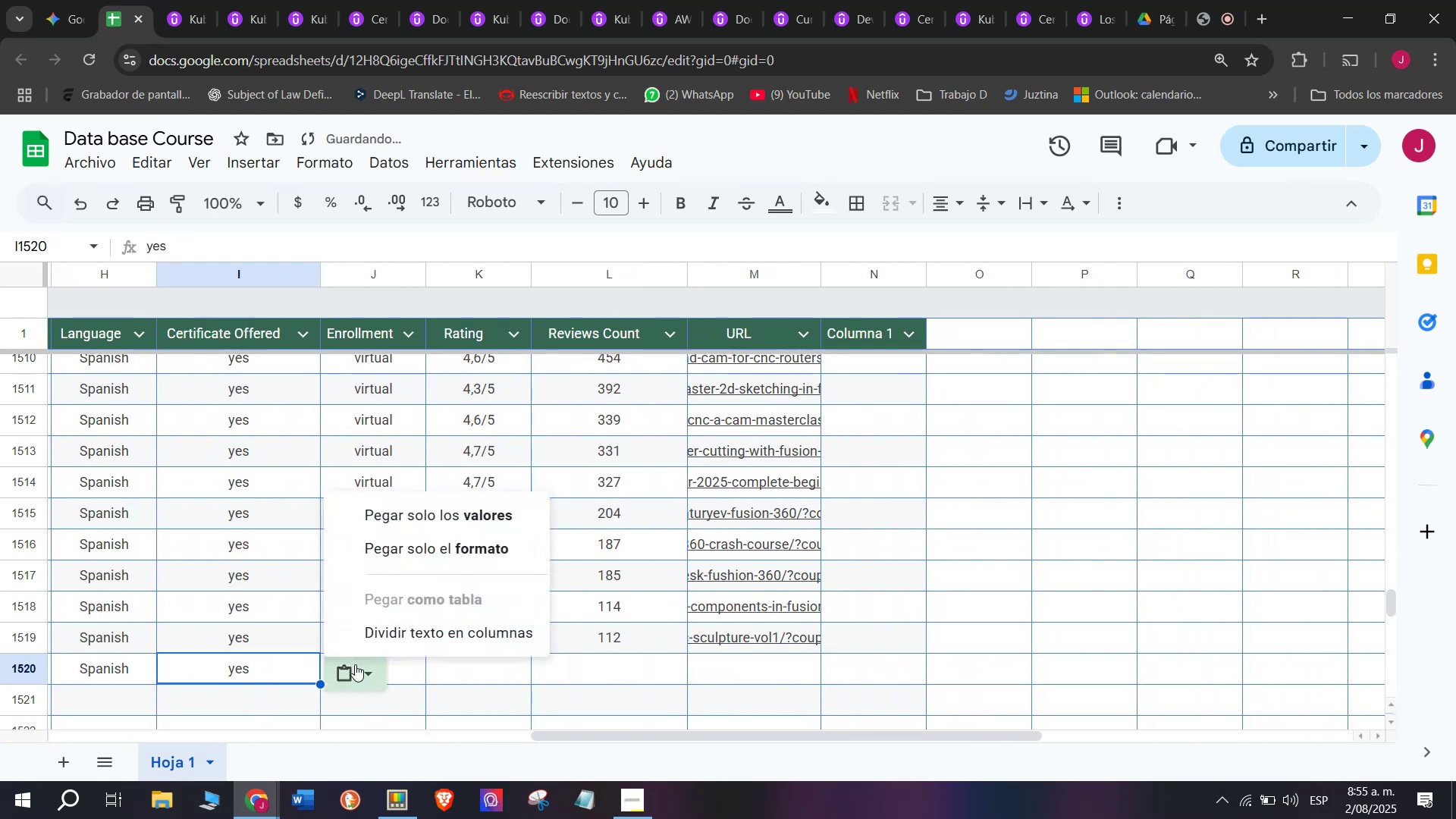 
key(Control+V)
 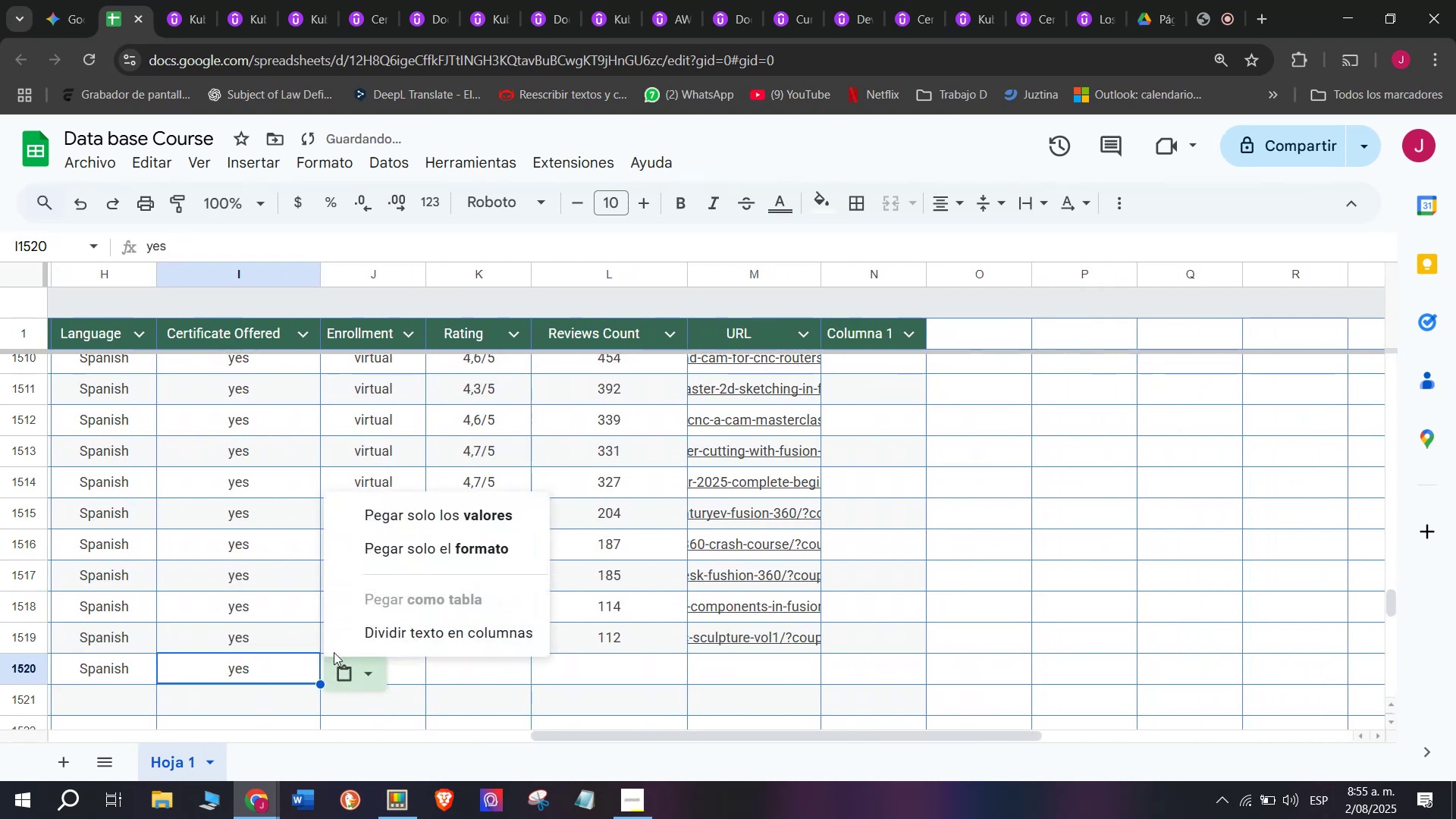 
left_click([283, 639])
 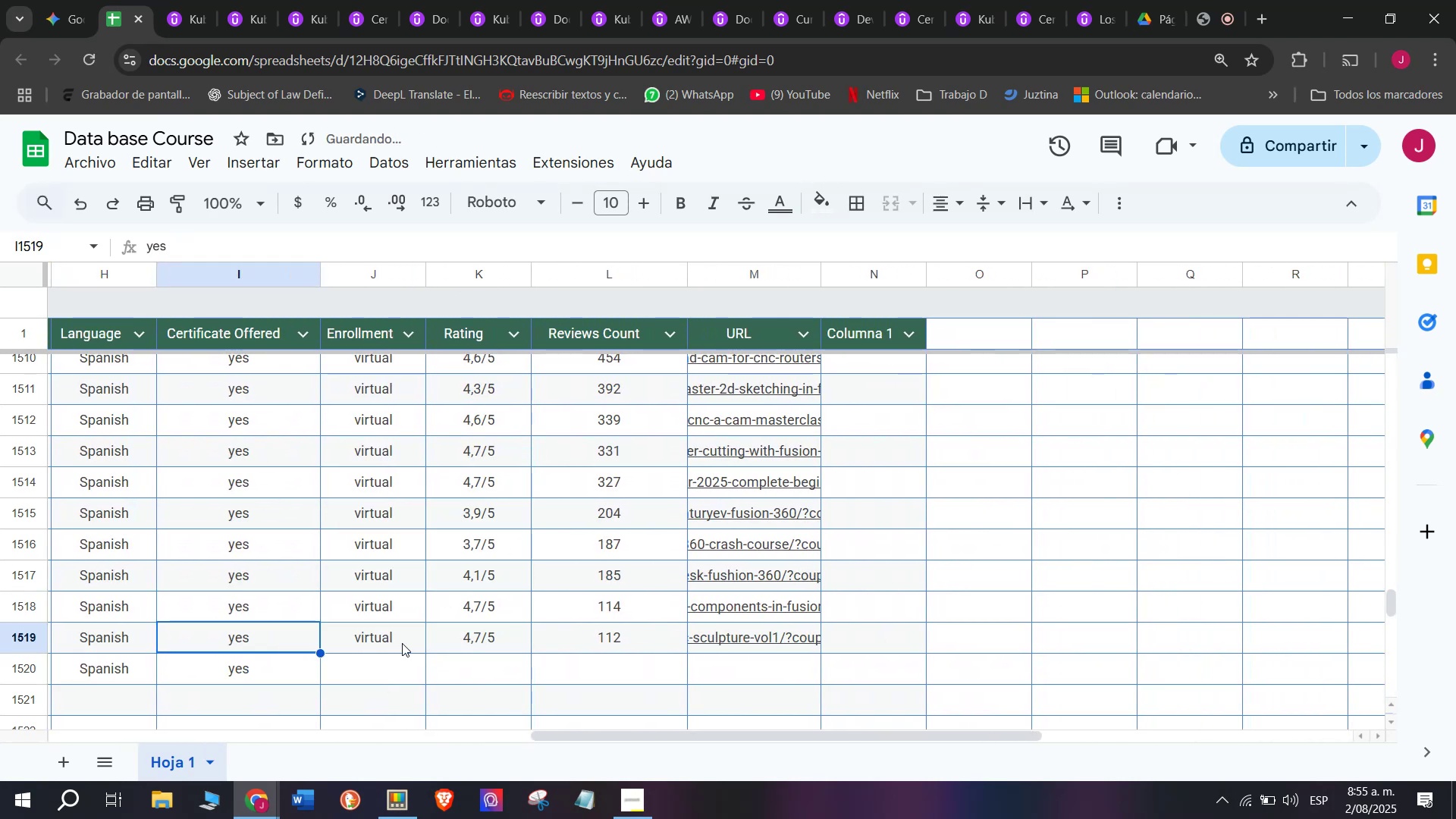 
left_click([406, 630])
 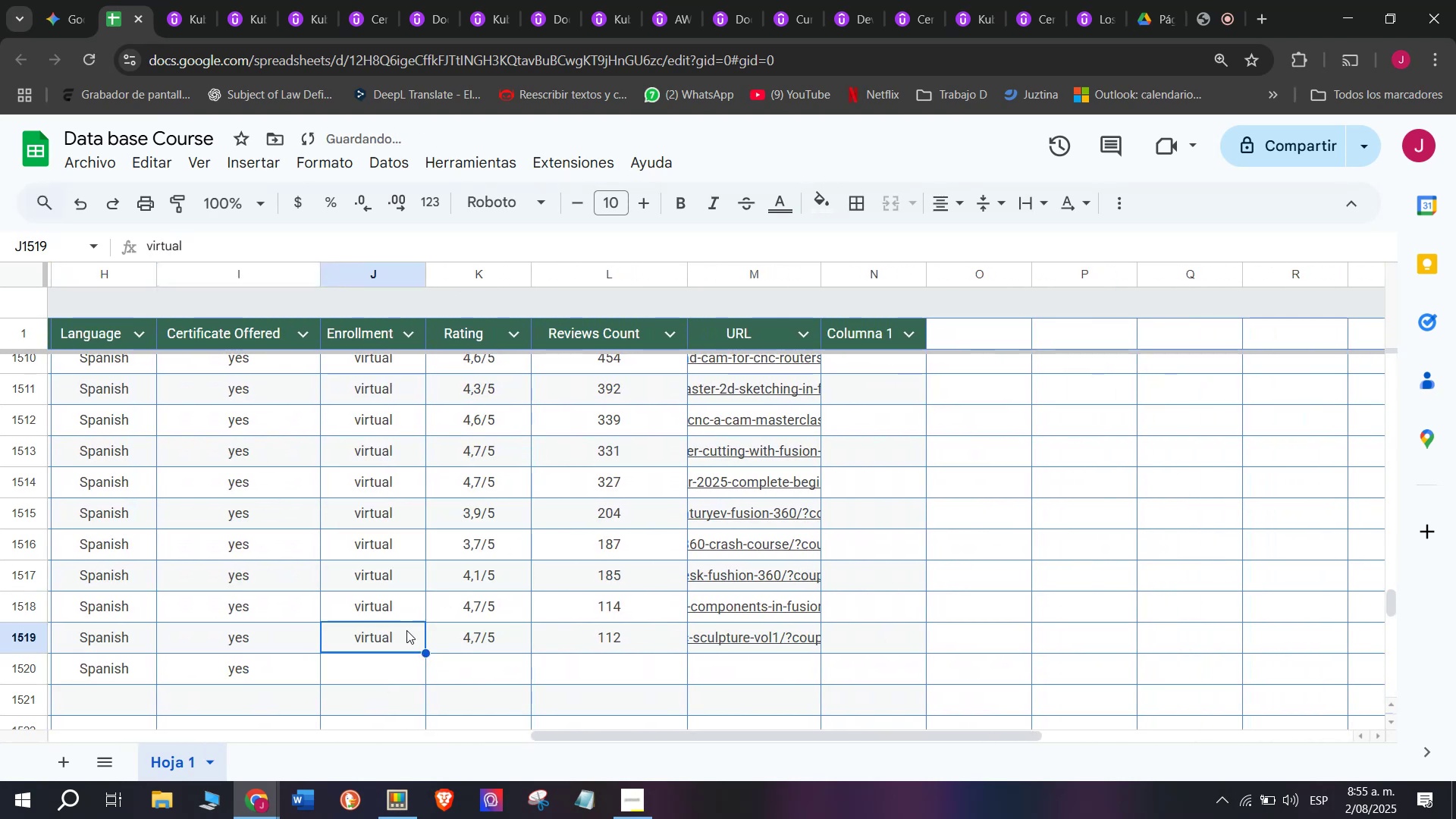 
key(Break)
 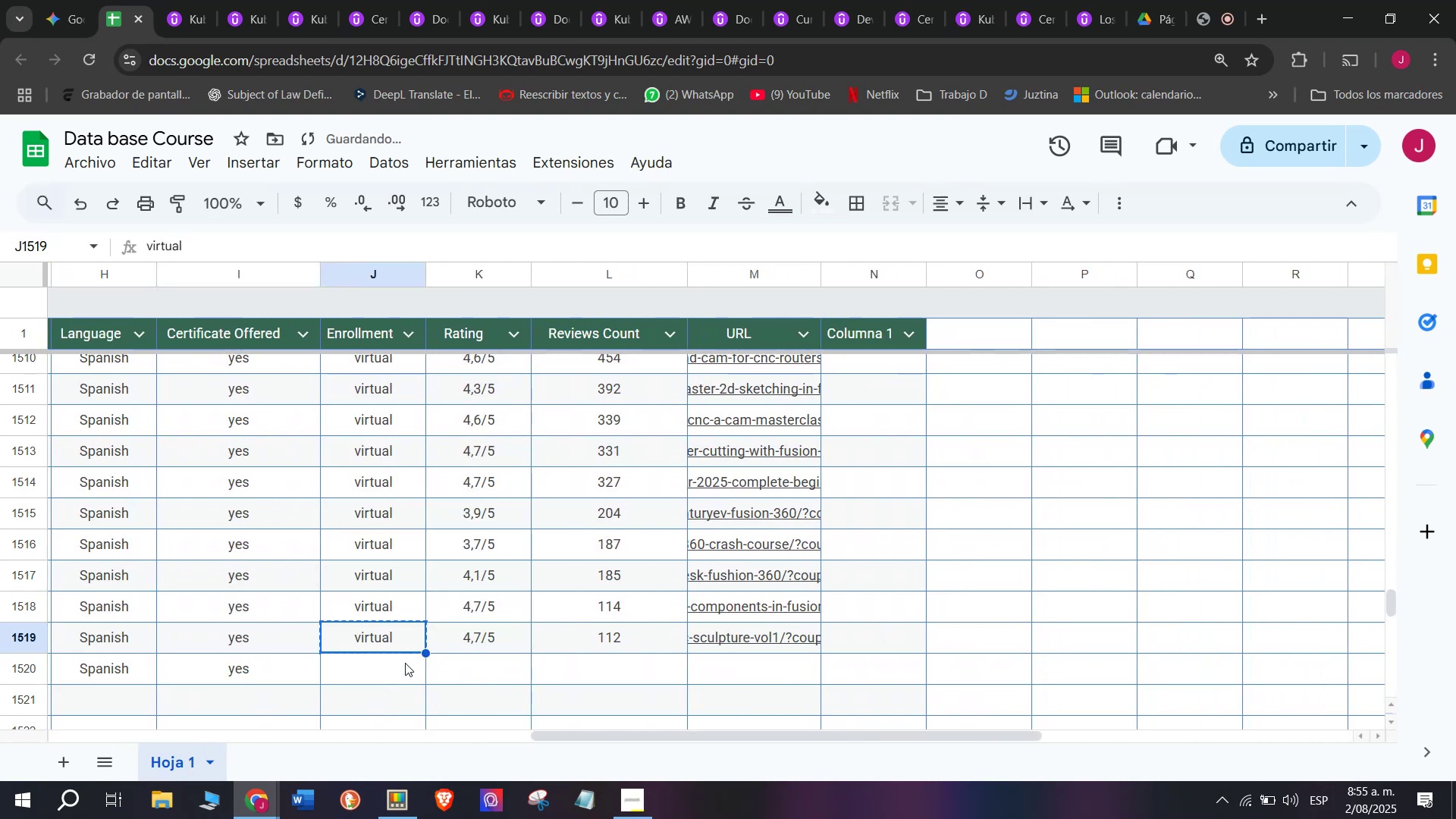 
key(Control+ControlLeft)
 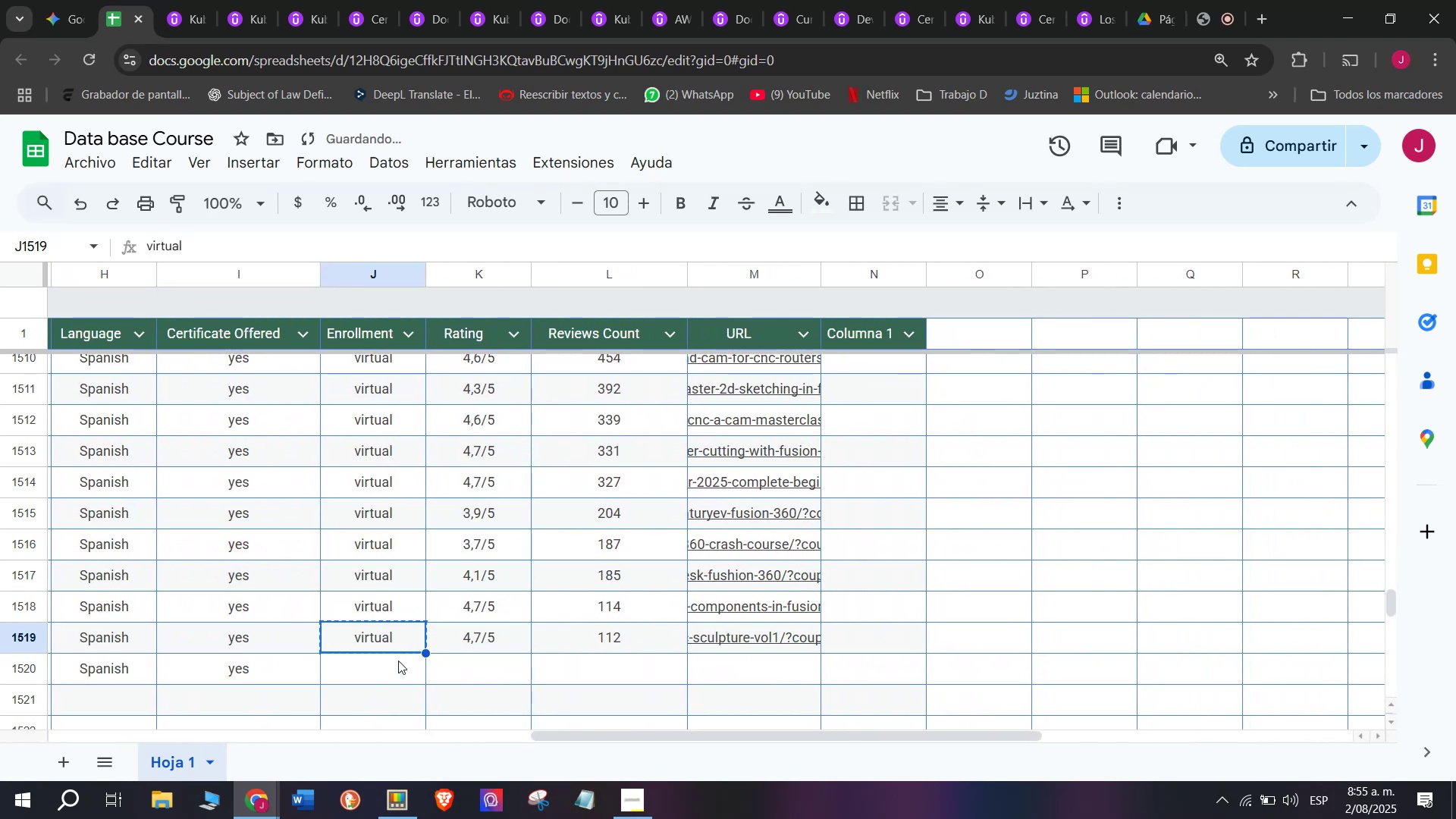 
key(Control+C)
 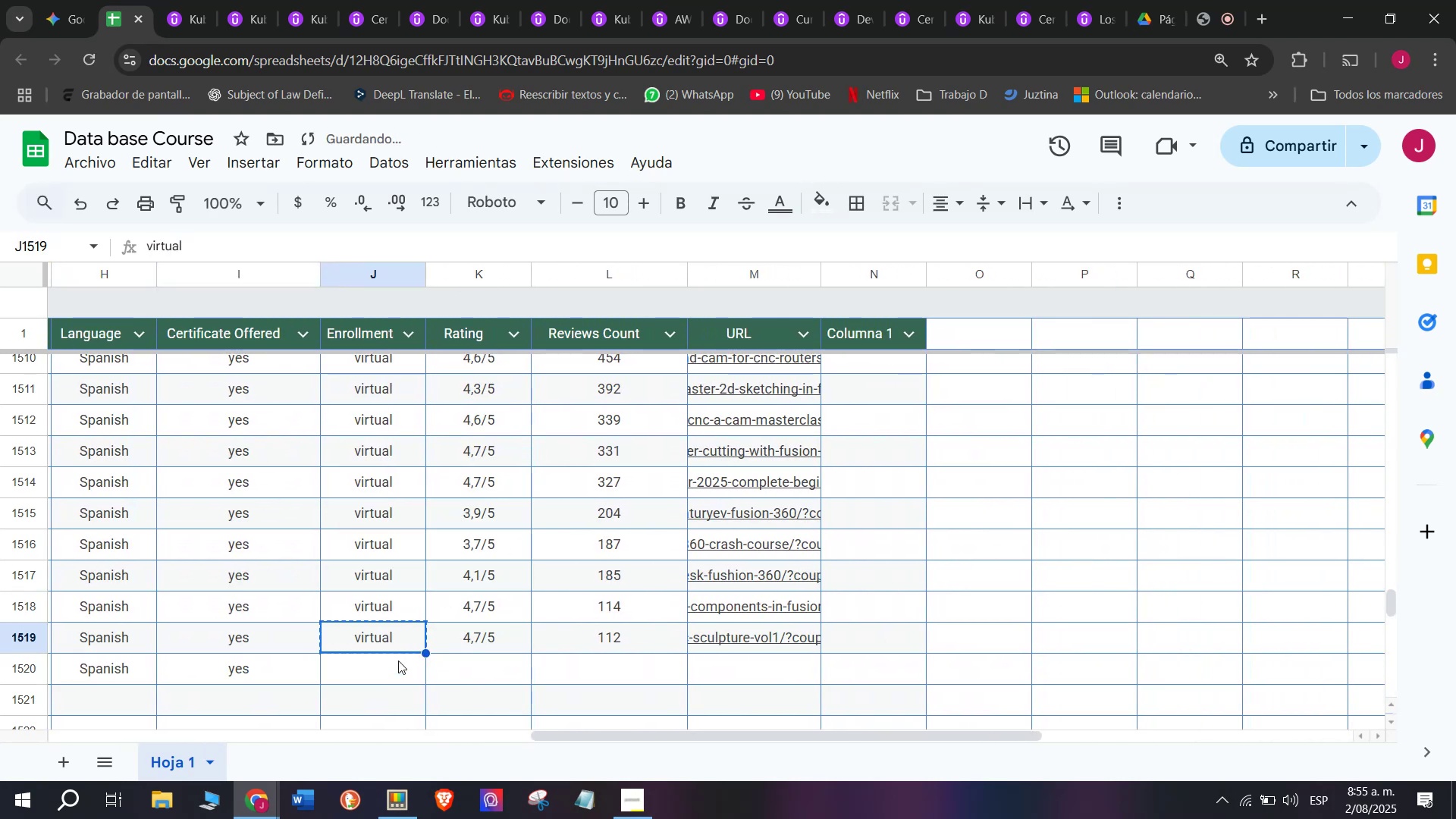 
key(Control+ControlLeft)
 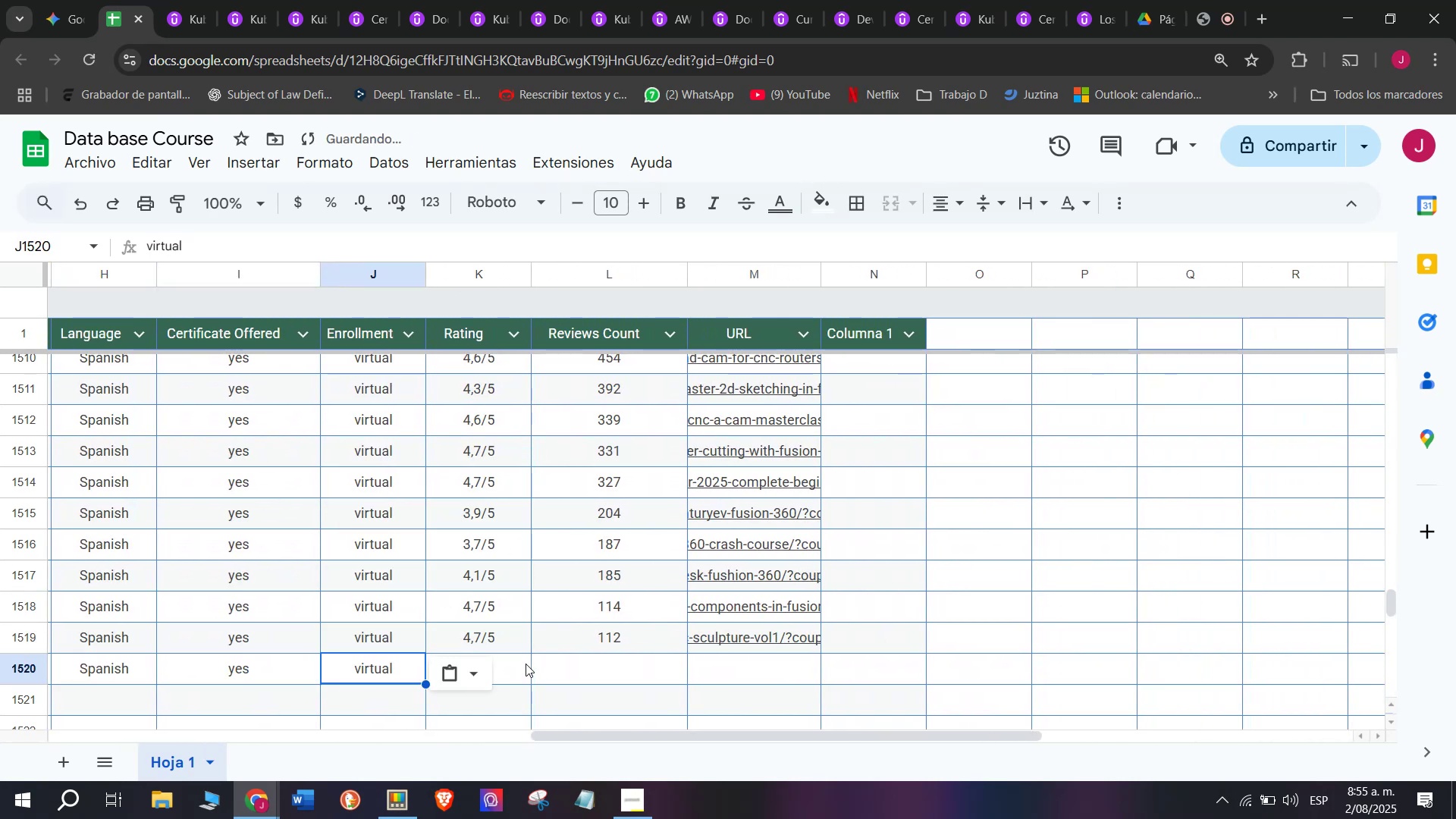 
key(Z)
 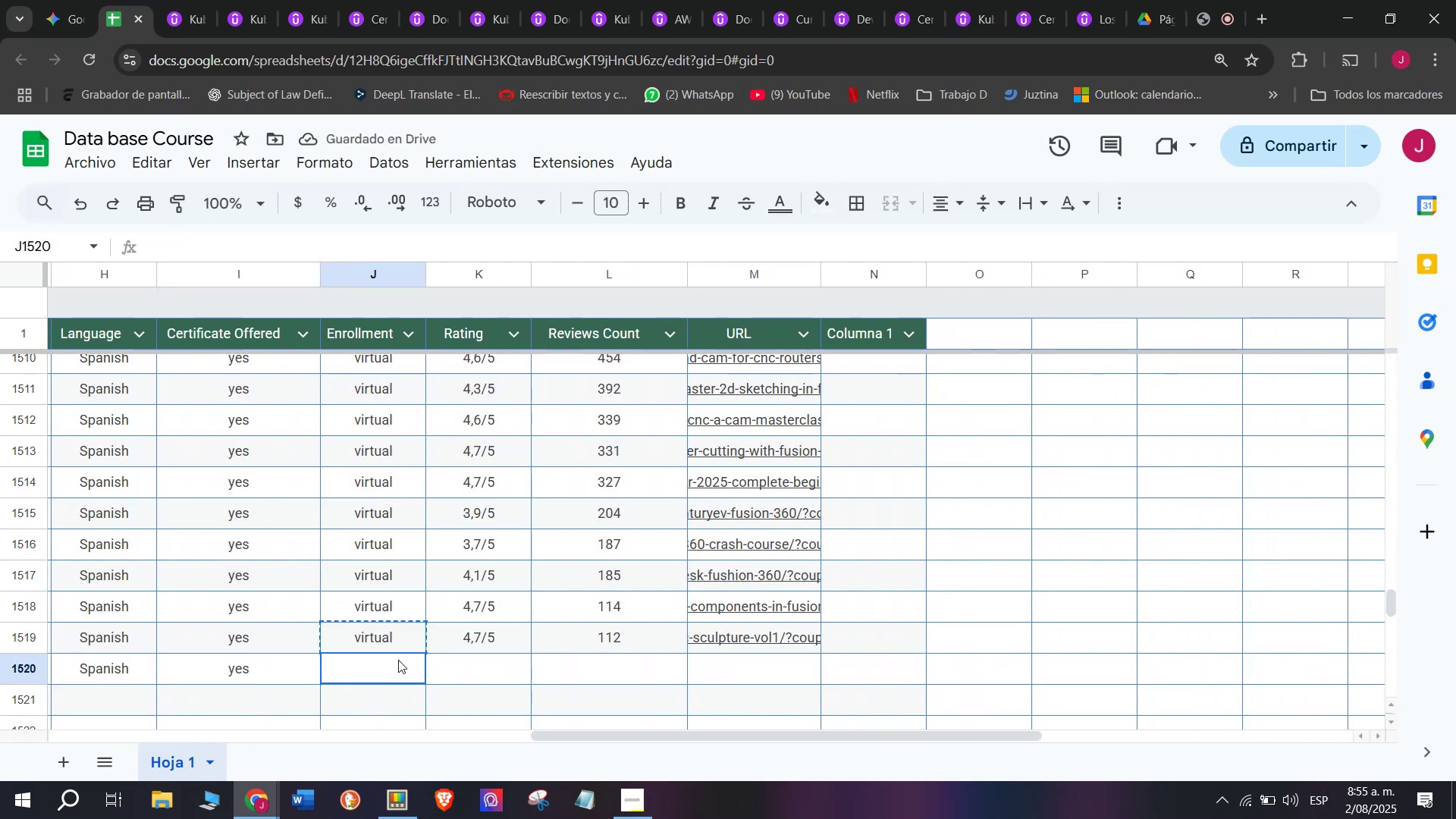 
key(Control+V)
 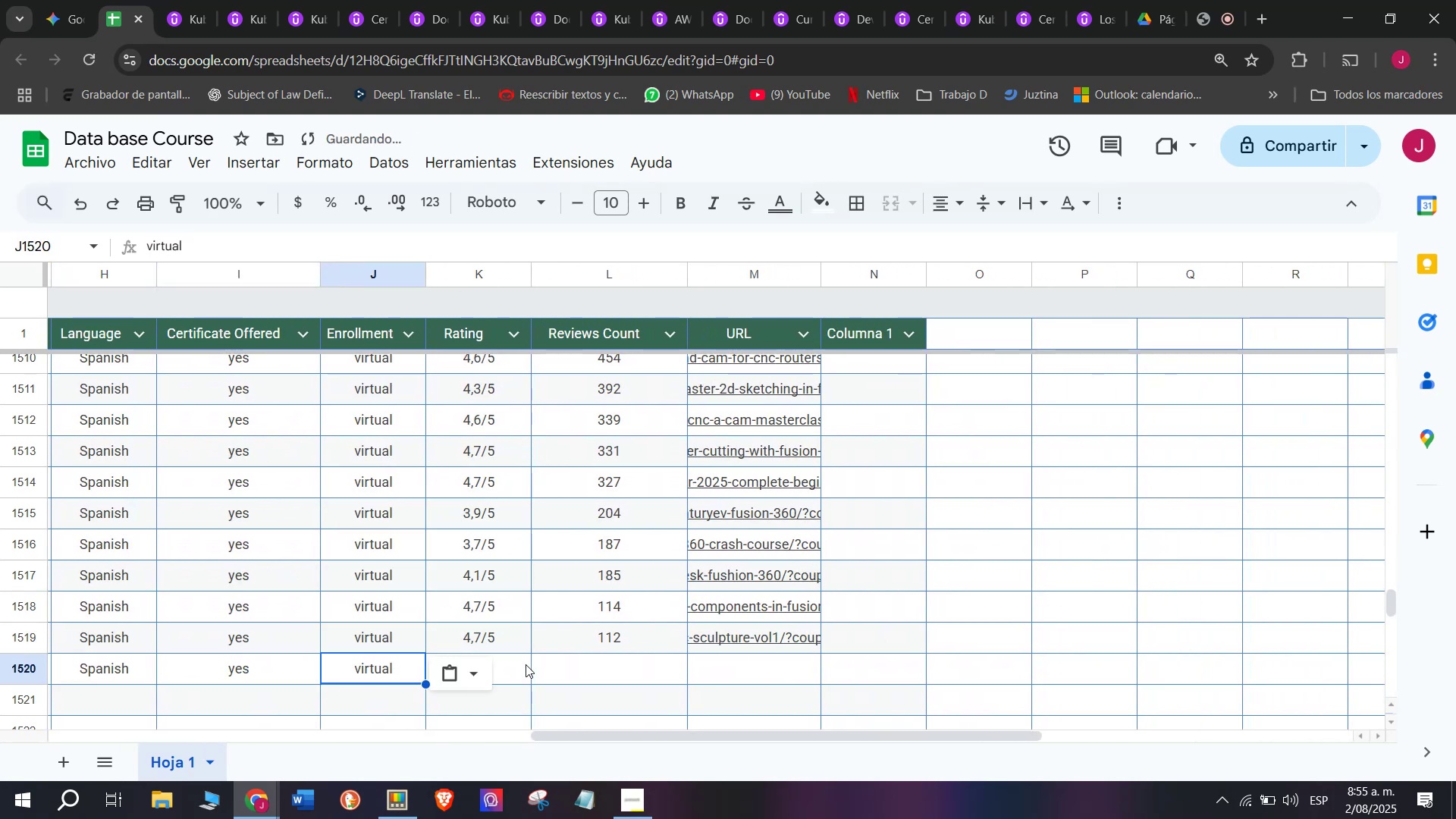 
left_click([526, 664])
 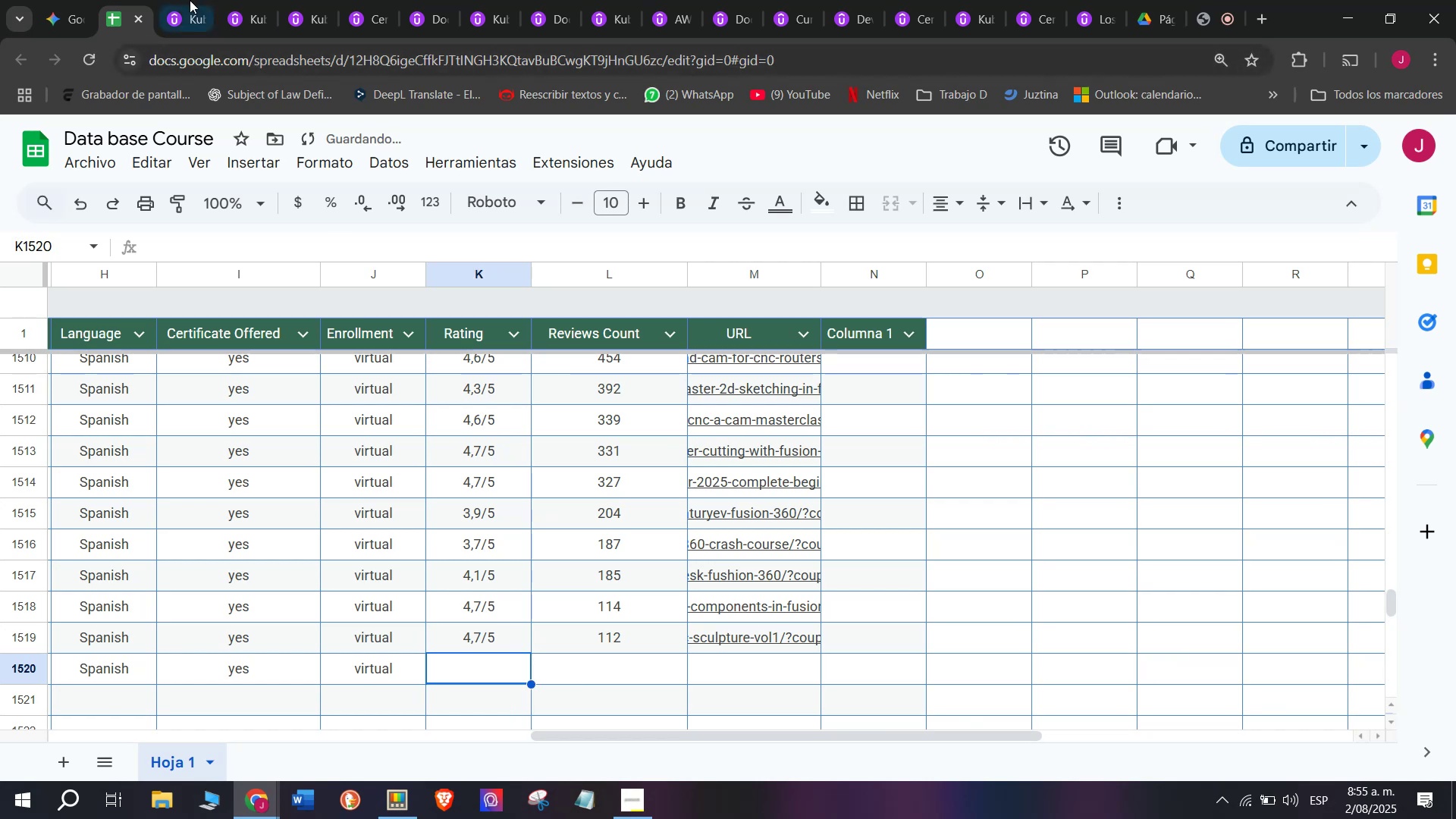 
left_click([177, 0])
 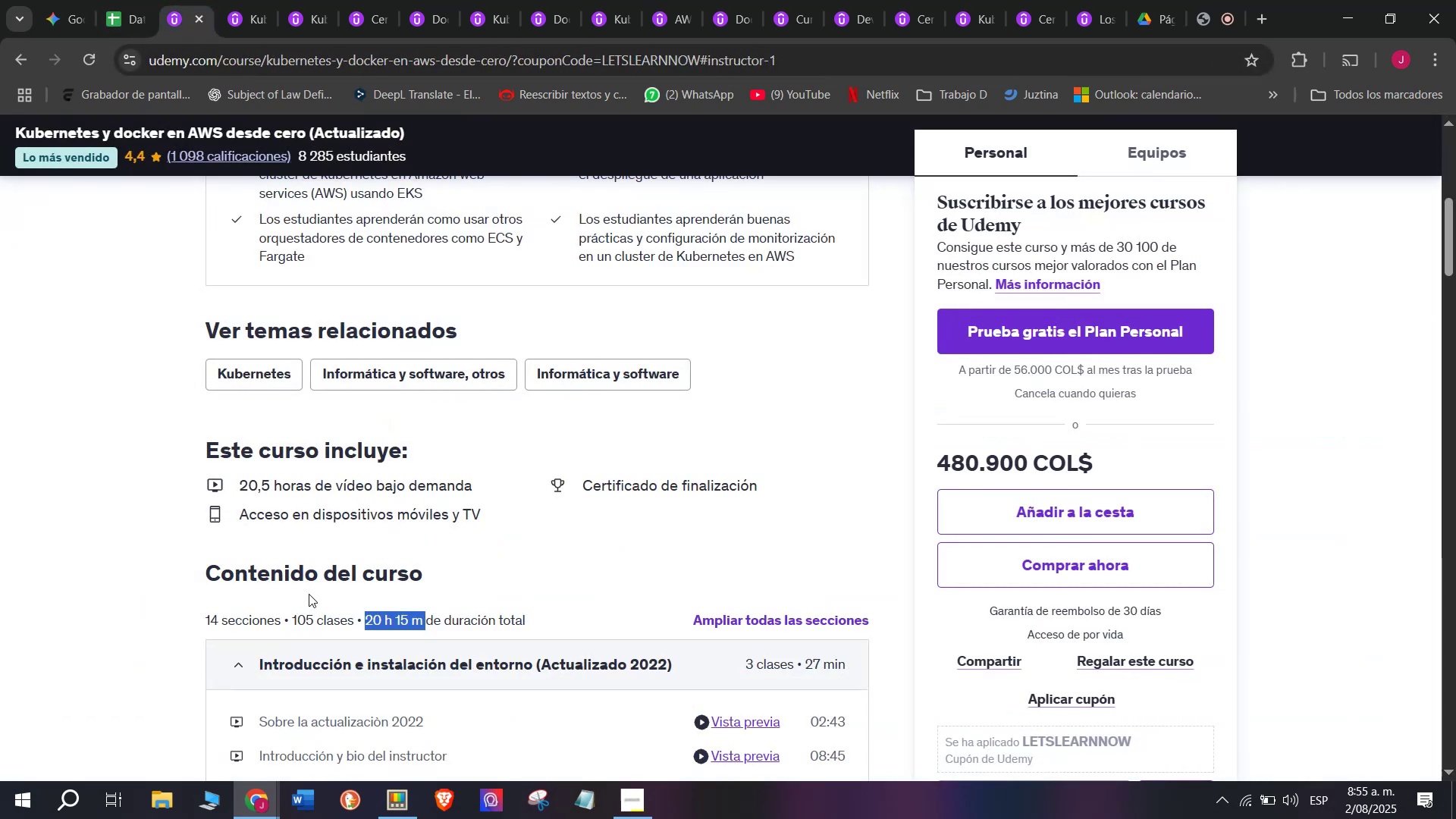 
scroll: coordinate [309, 594], scroll_direction: up, amount: 3.0
 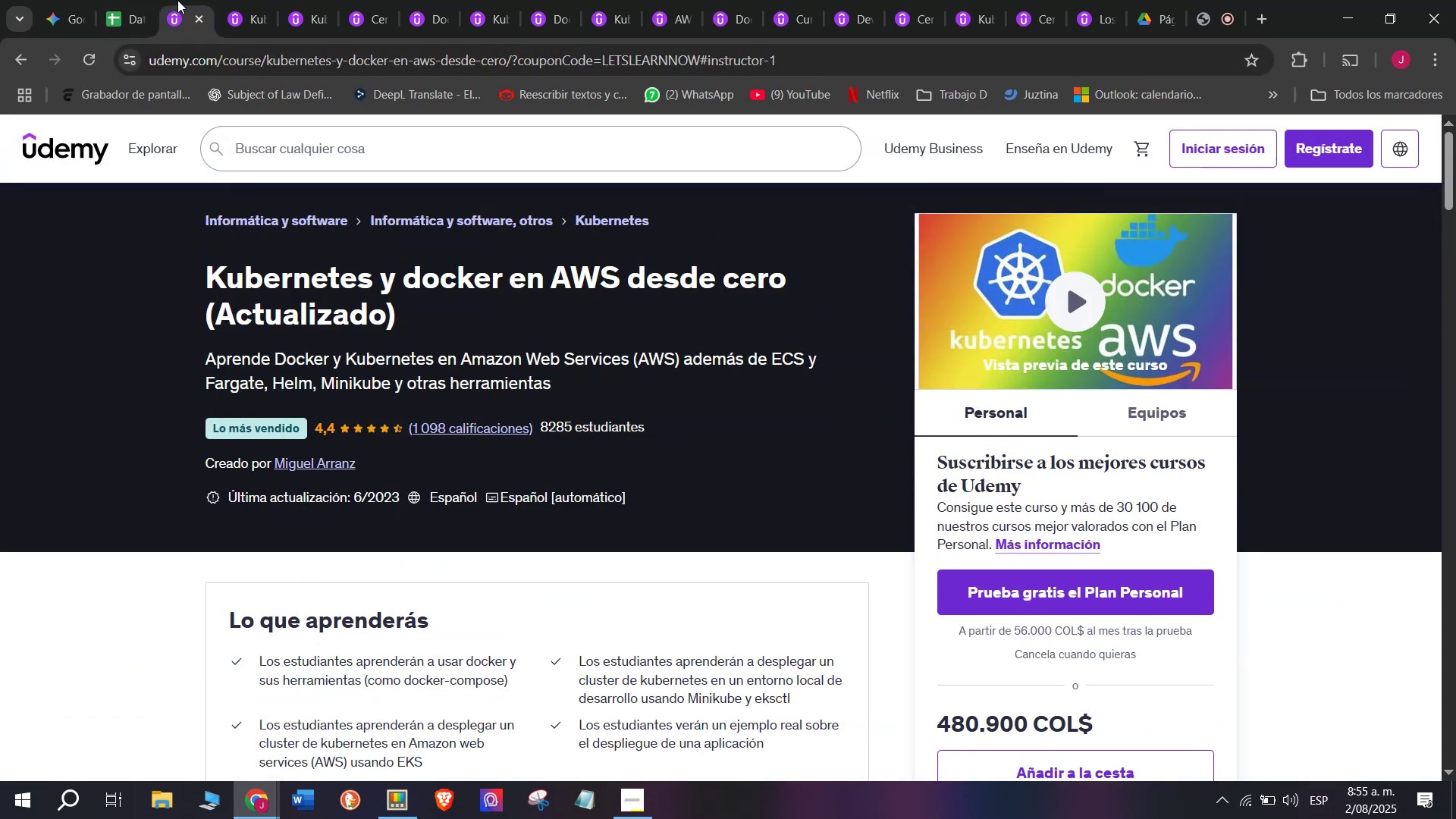 
left_click([128, 0])
 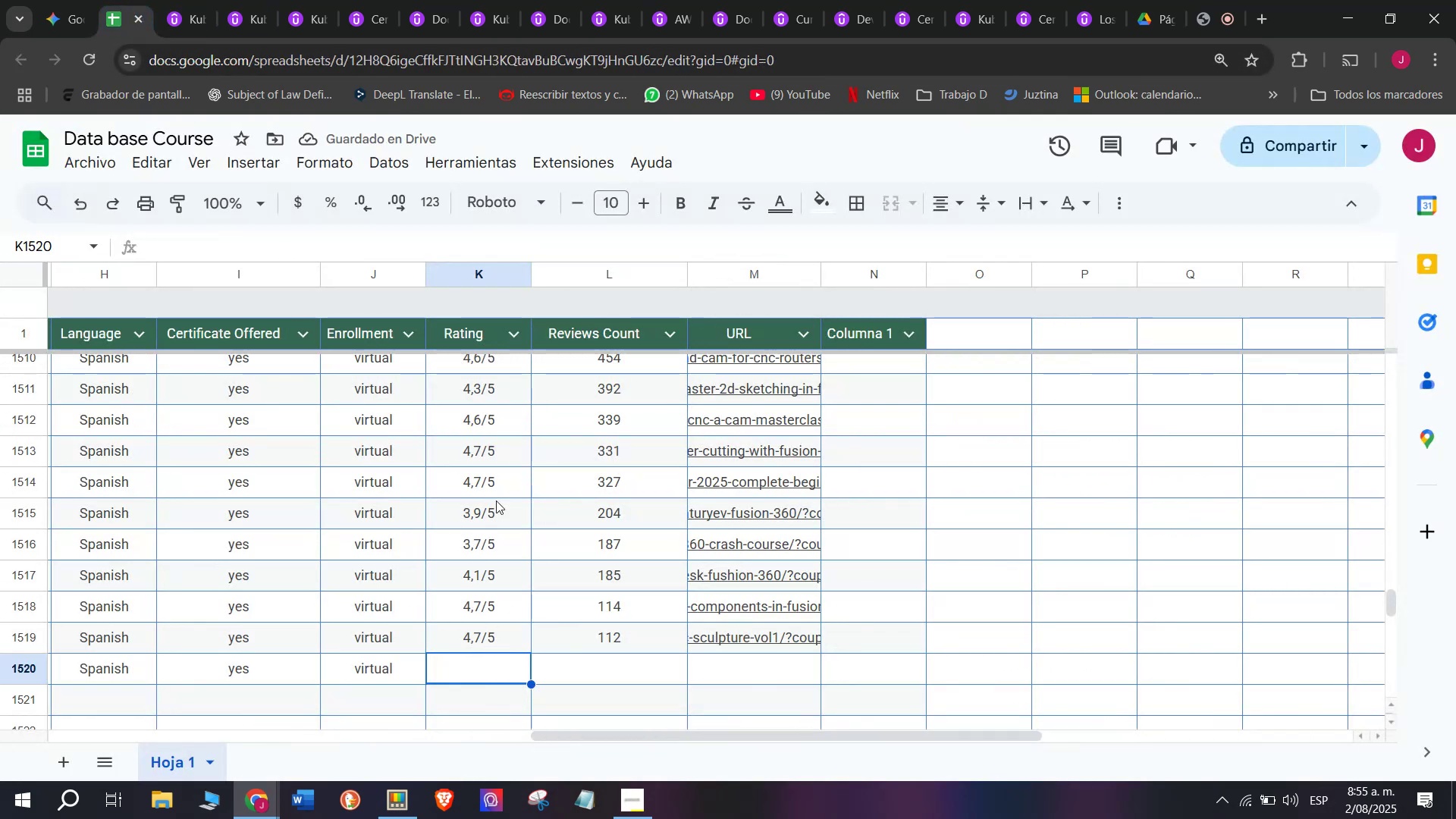 
left_click([502, 571])
 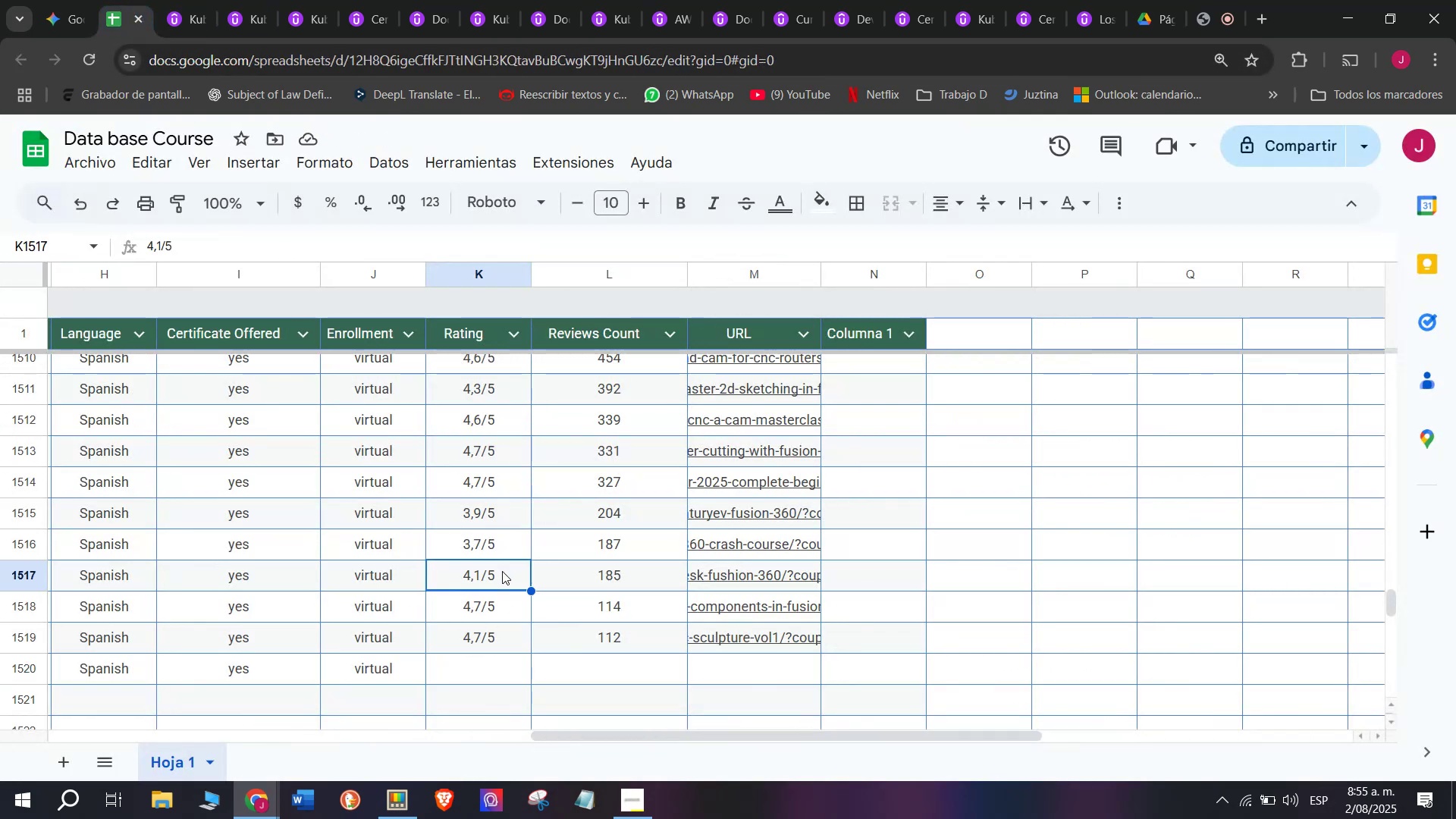 
key(Break)
 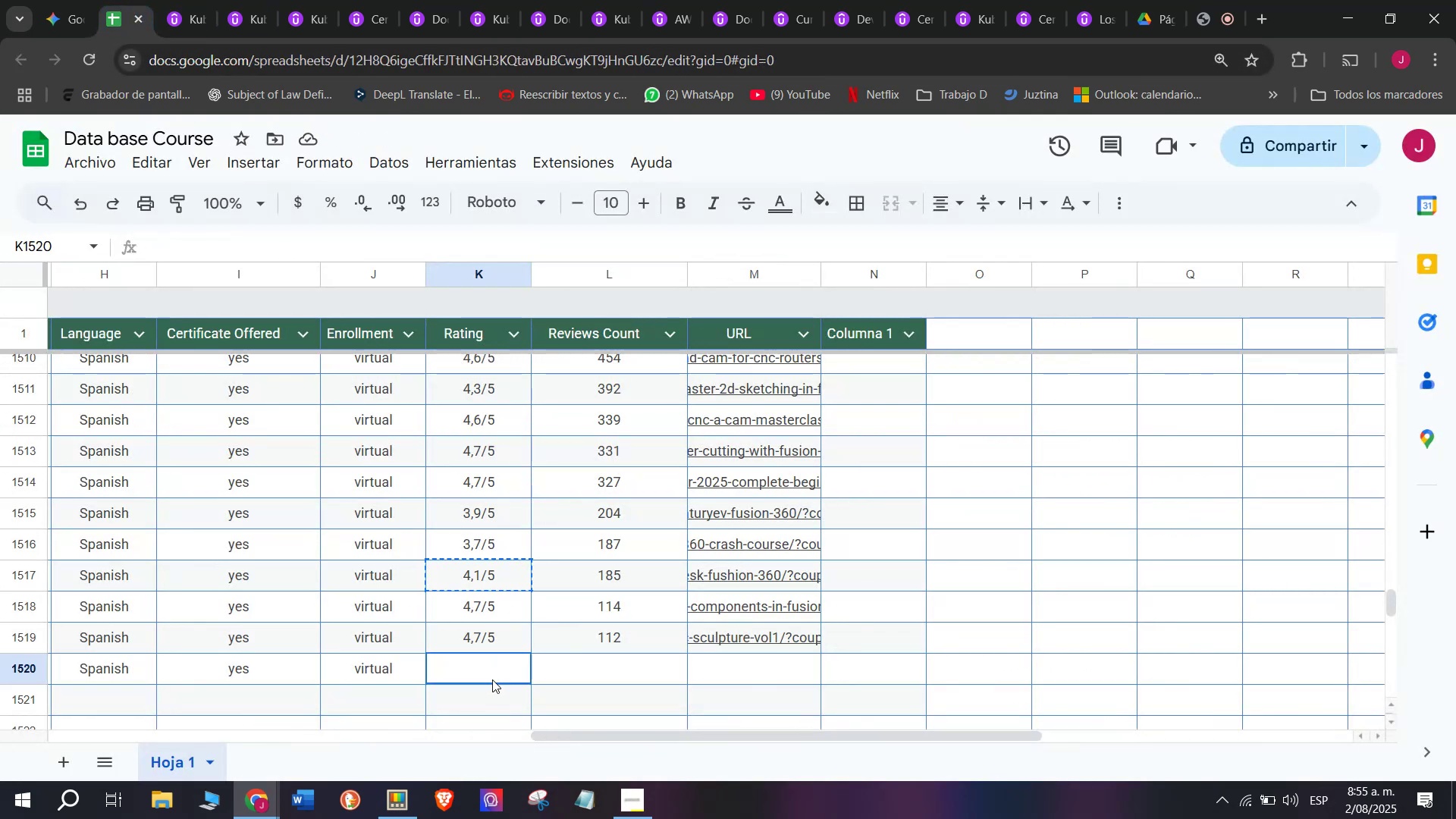 
key(Control+ControlLeft)
 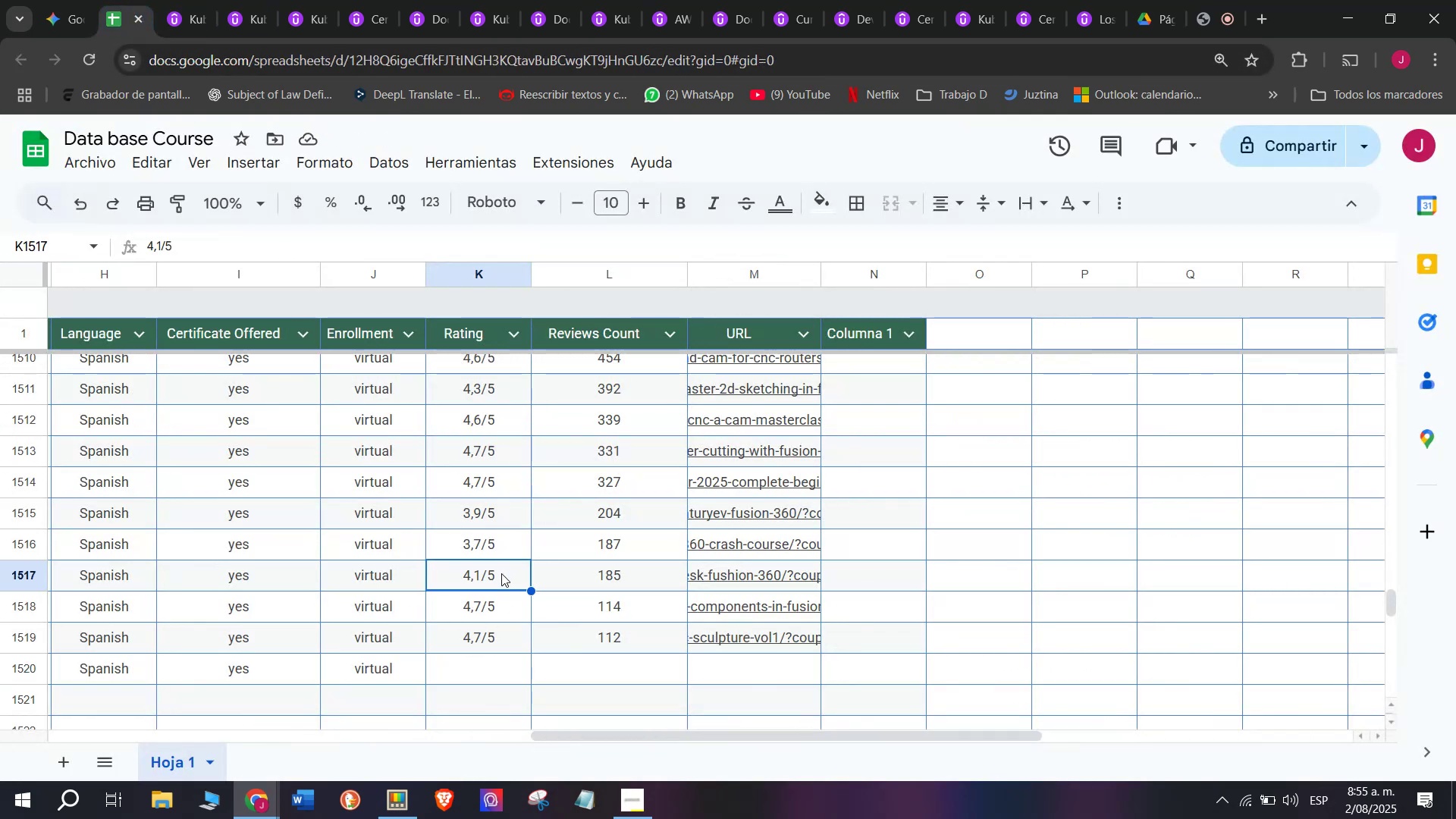 
key(Control+C)
 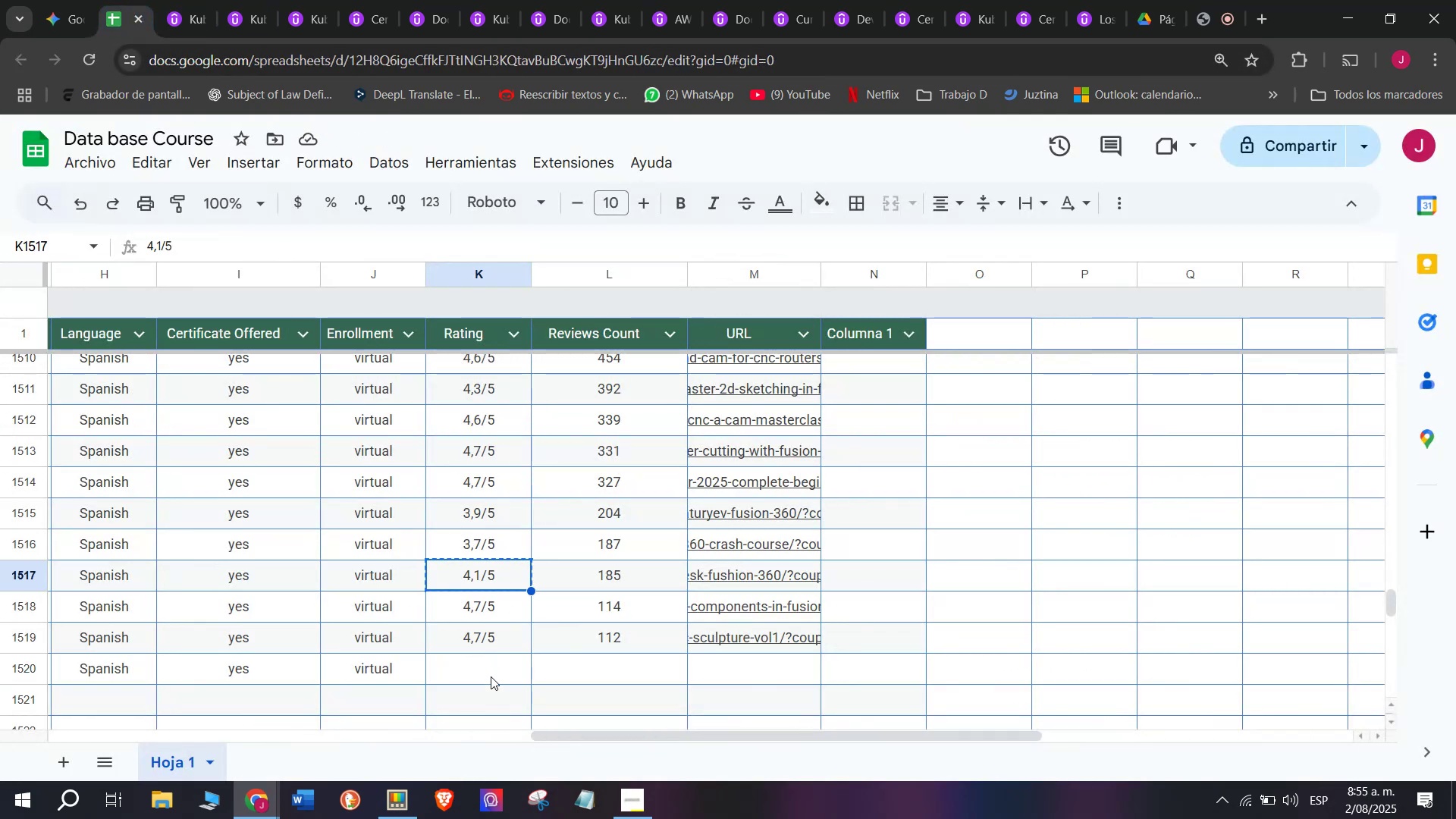 
key(Z)
 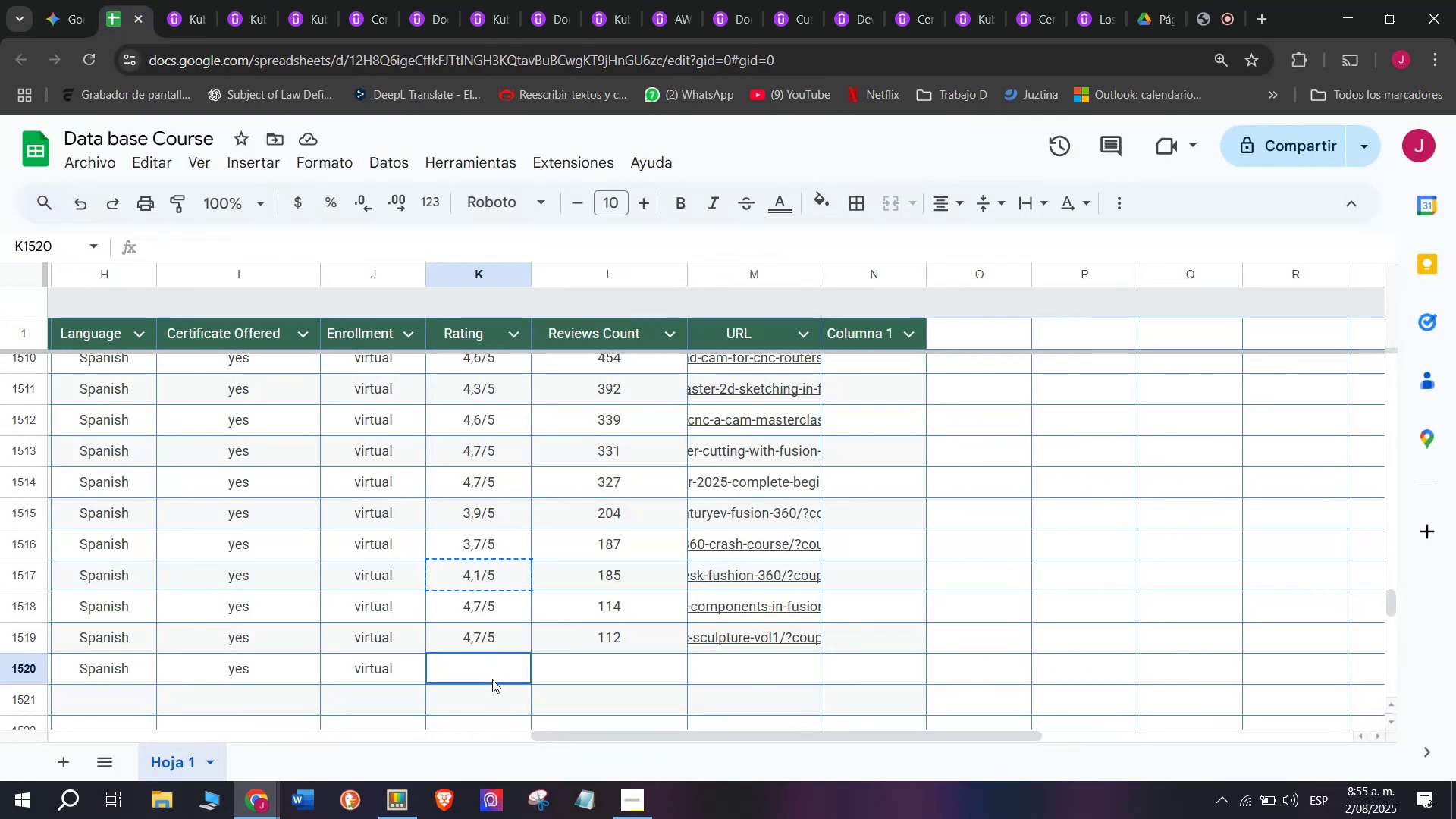 
key(Control+ControlLeft)
 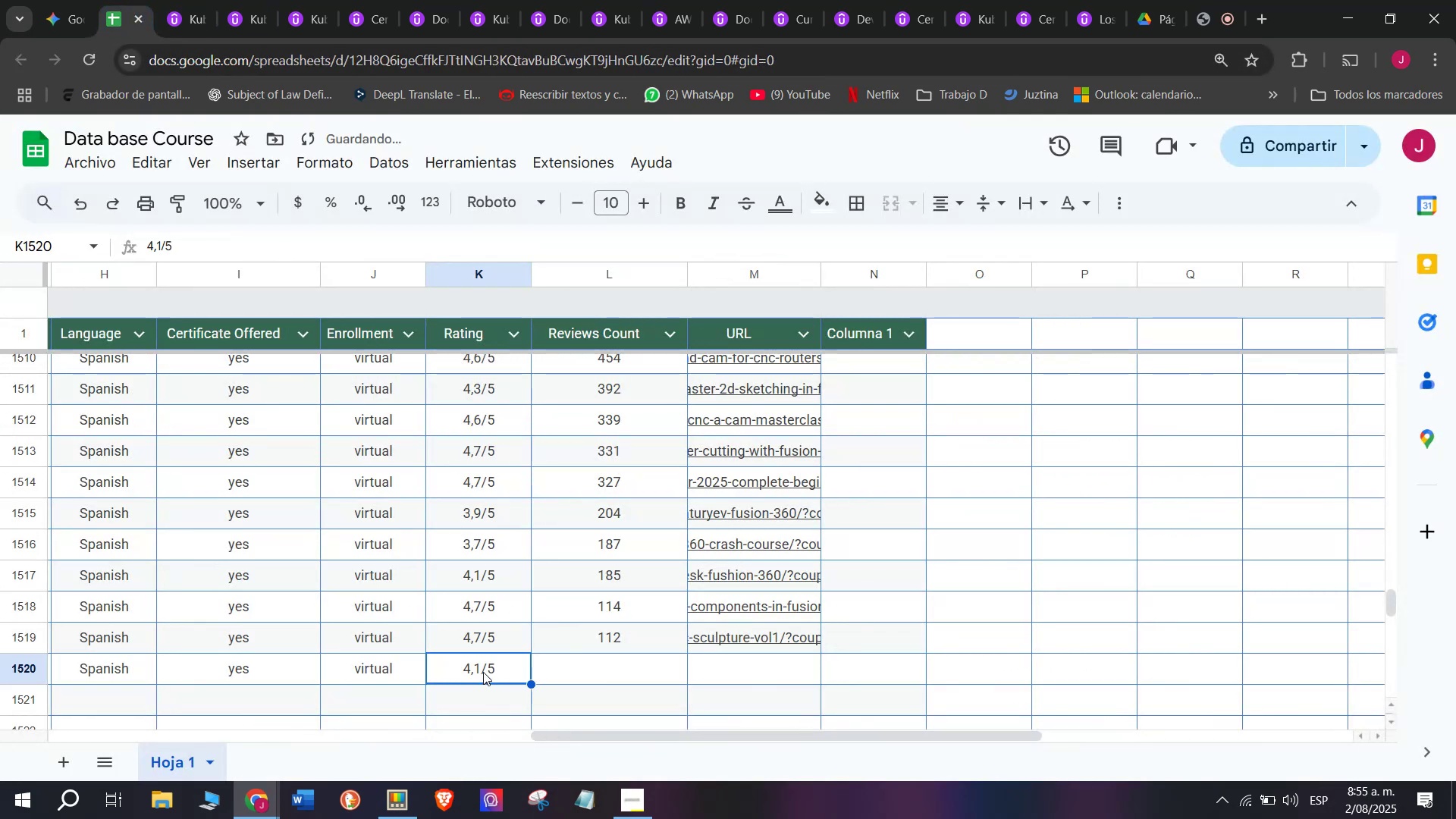 
key(Control+V)
 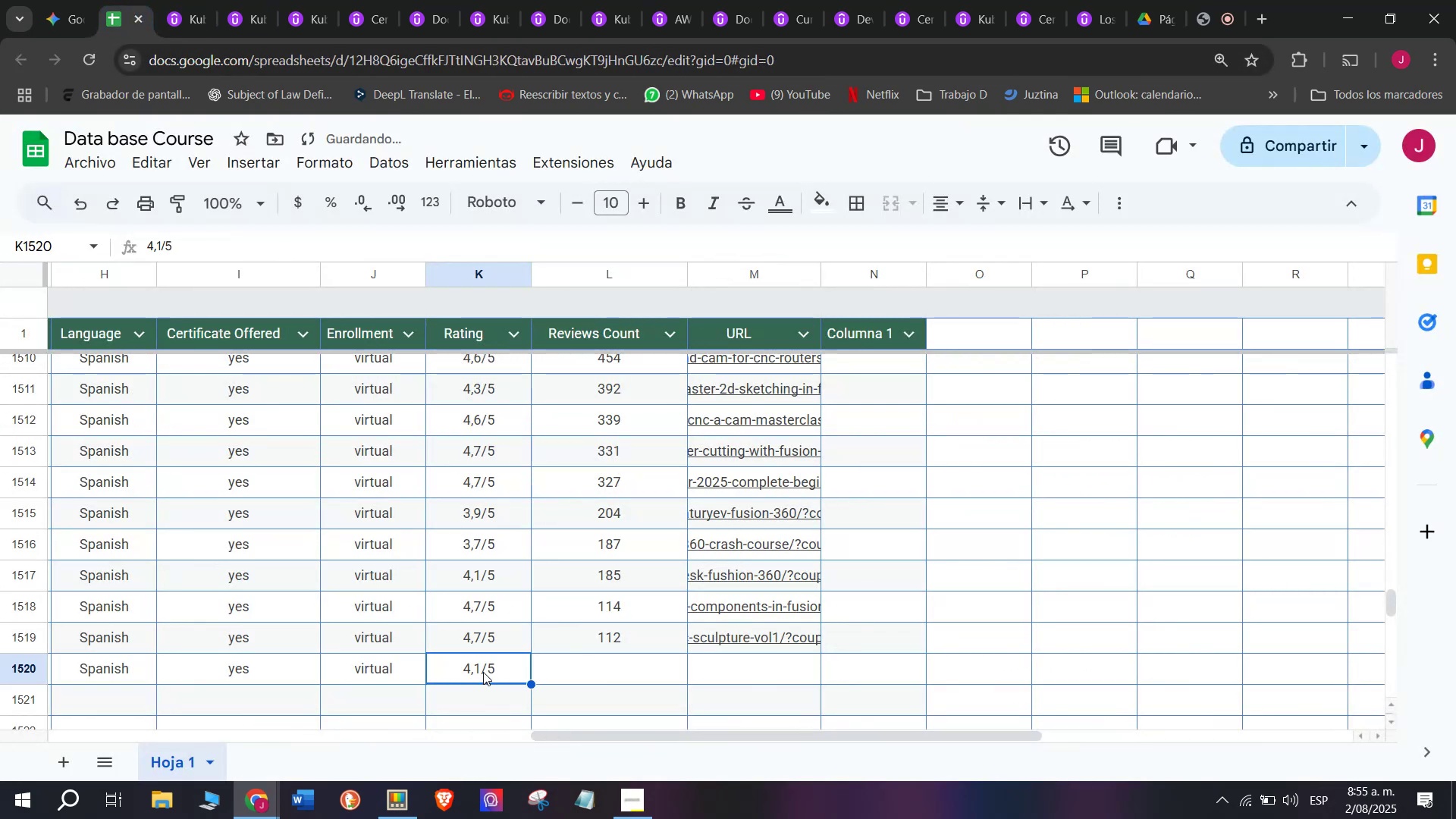 
double_click([483, 672])
 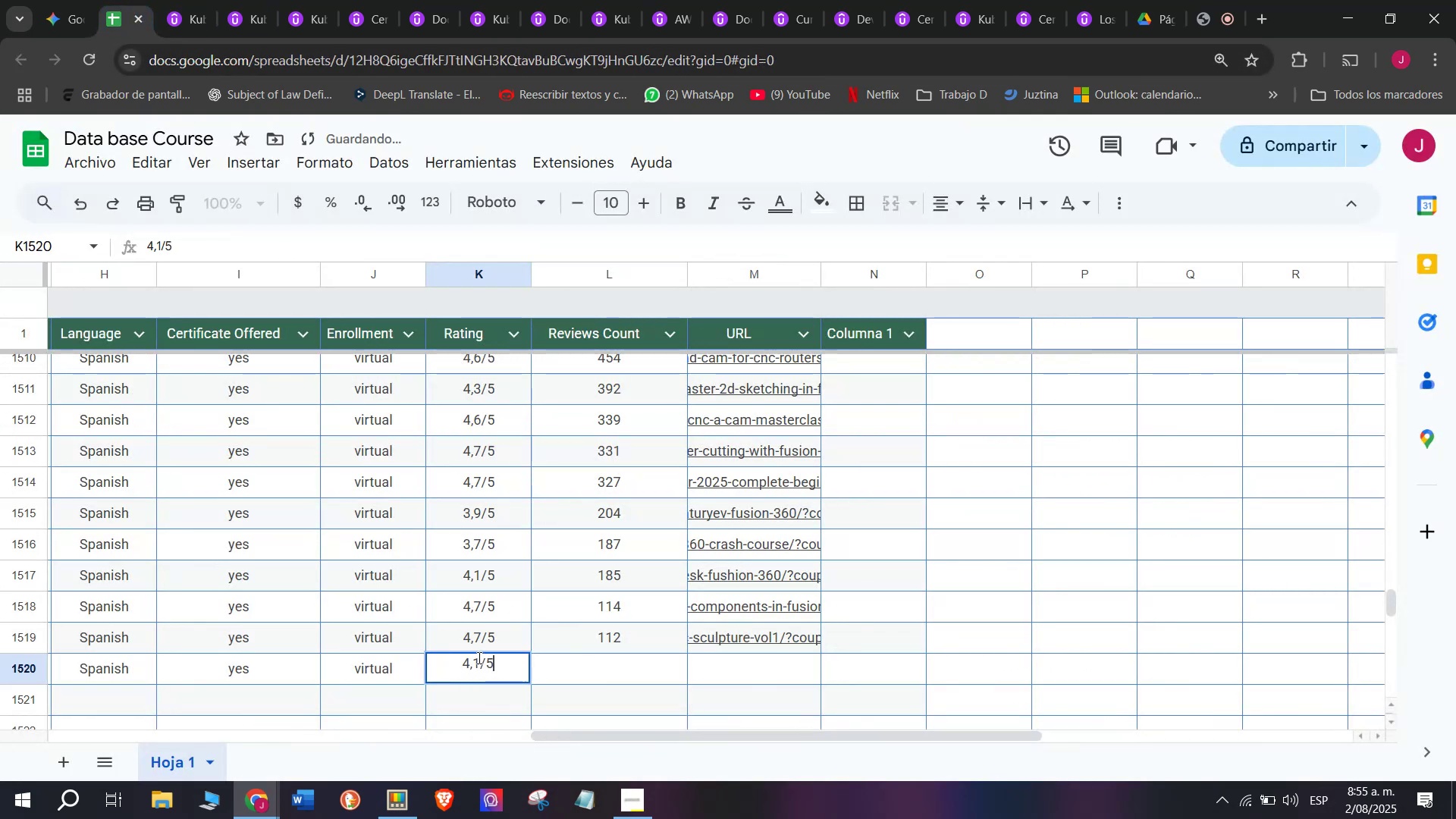 
left_click([478, 657])
 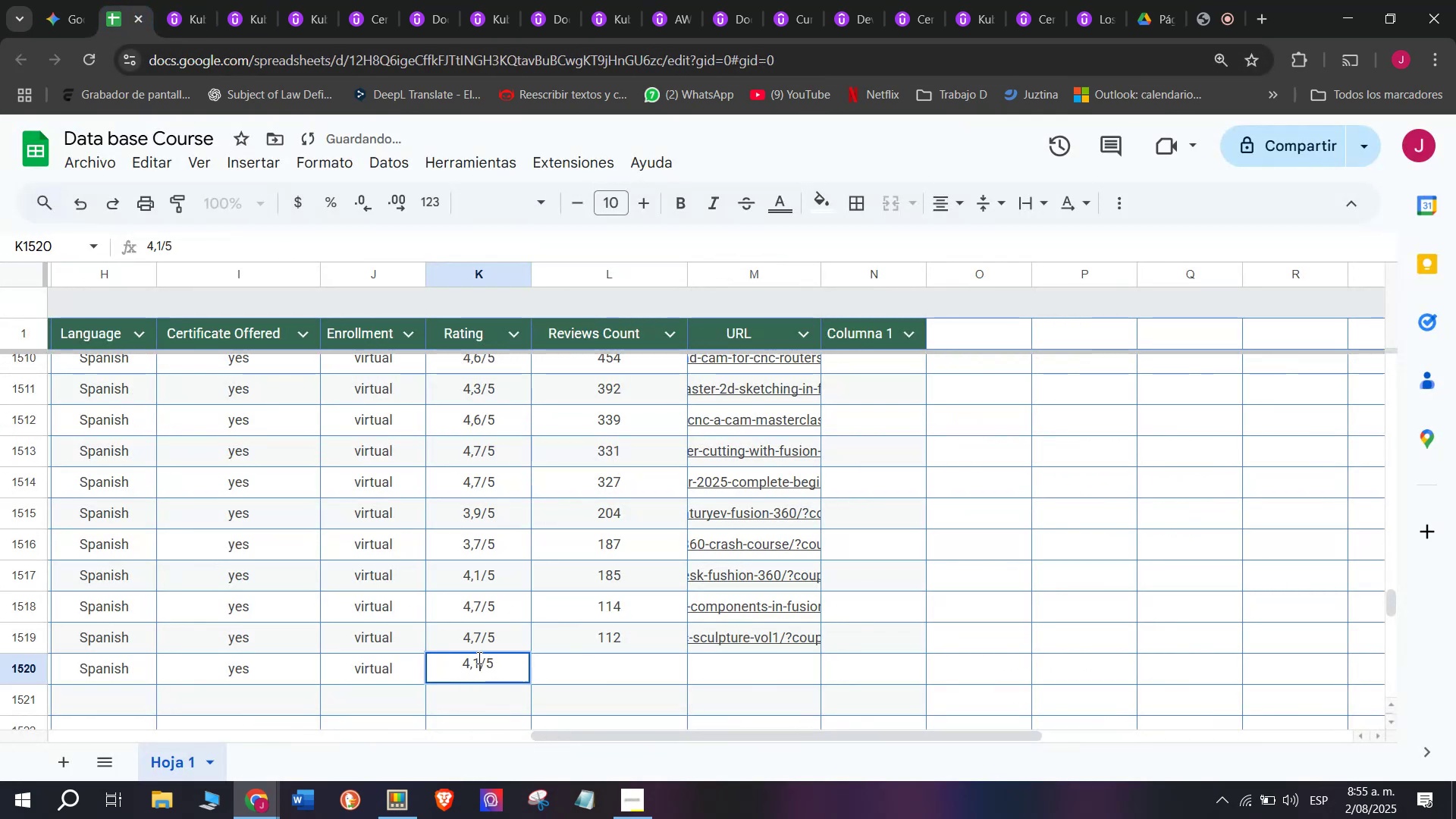 
key(Backspace)
 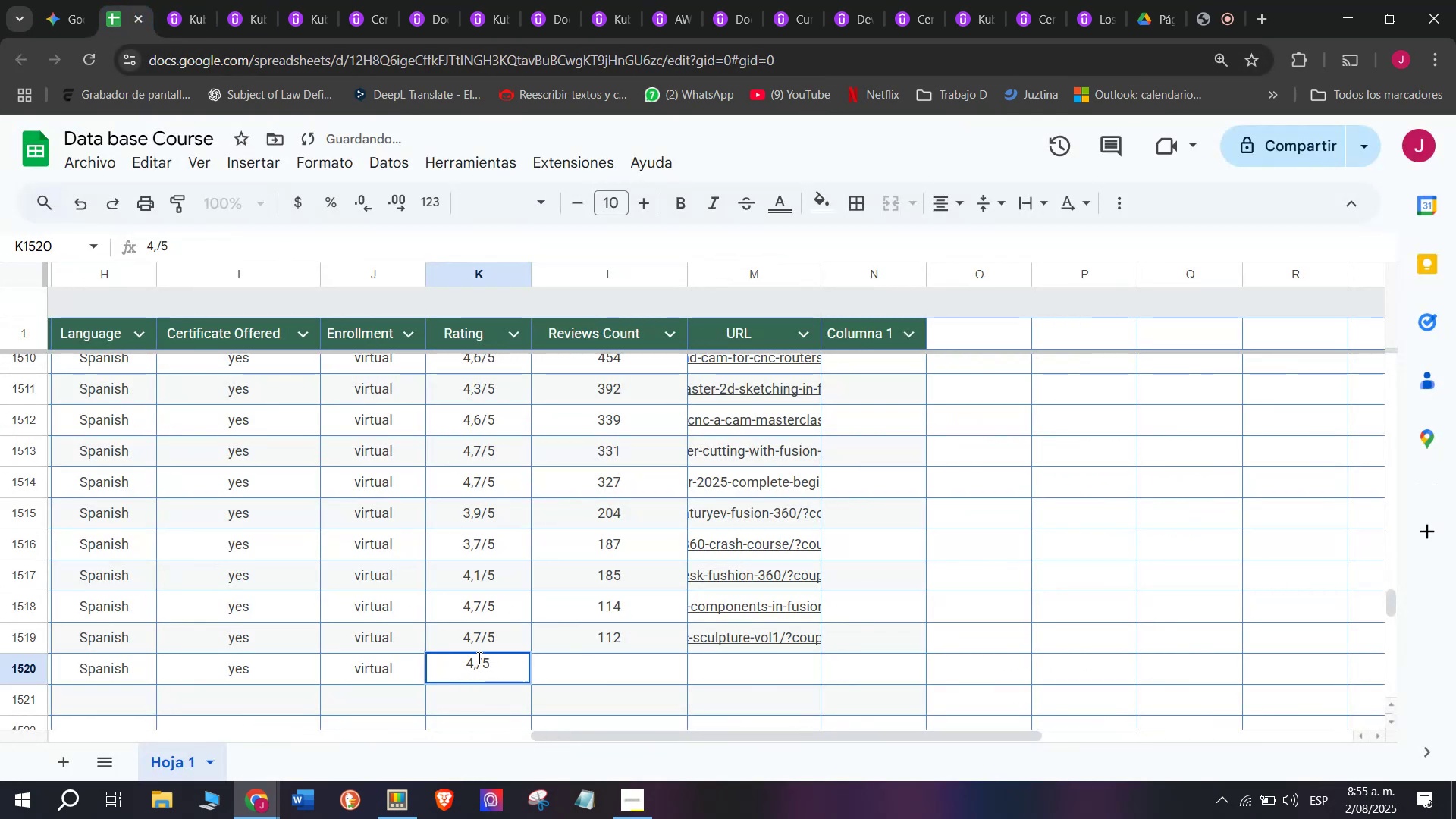 
key(Q)
 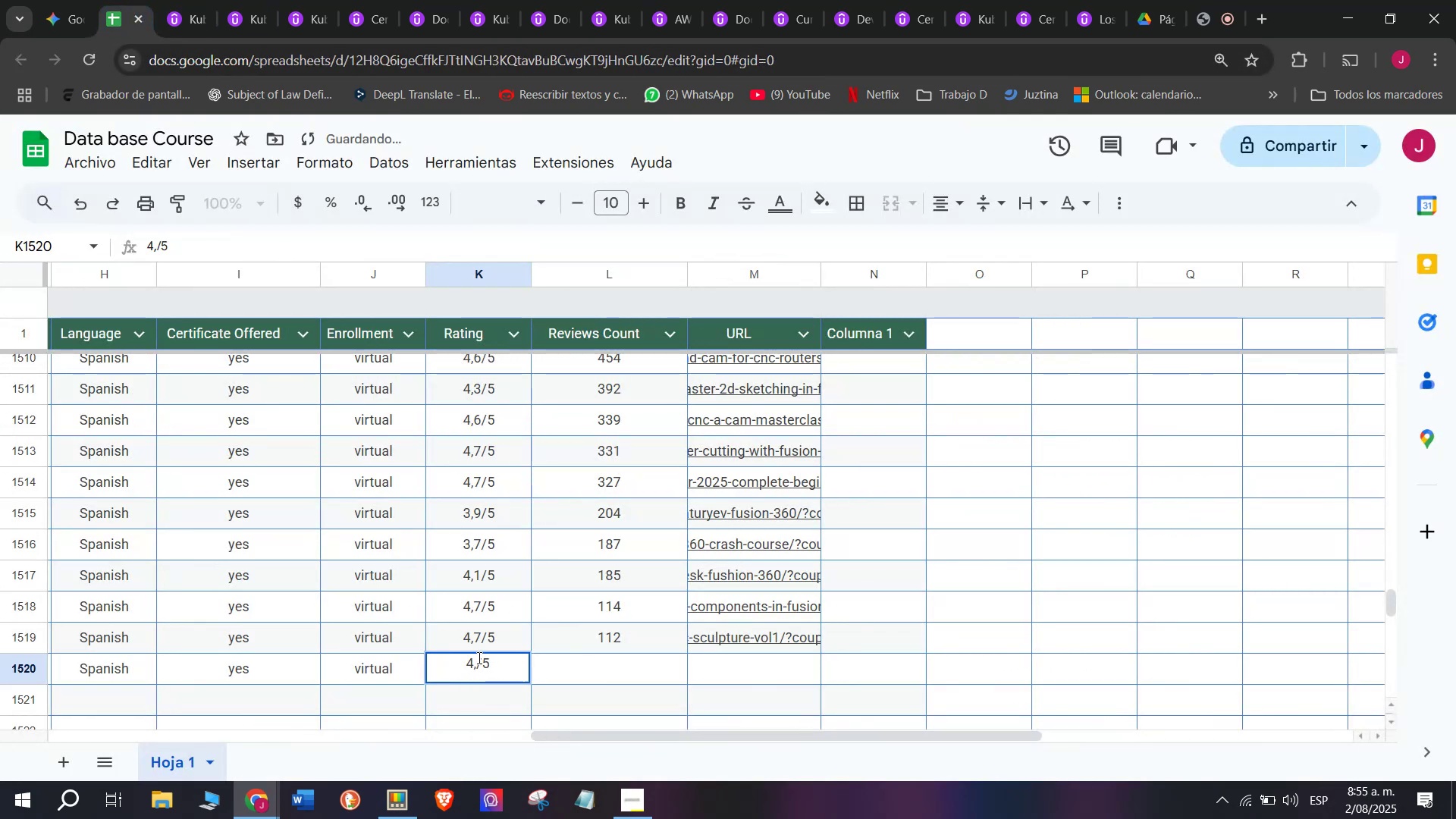 
key(4)
 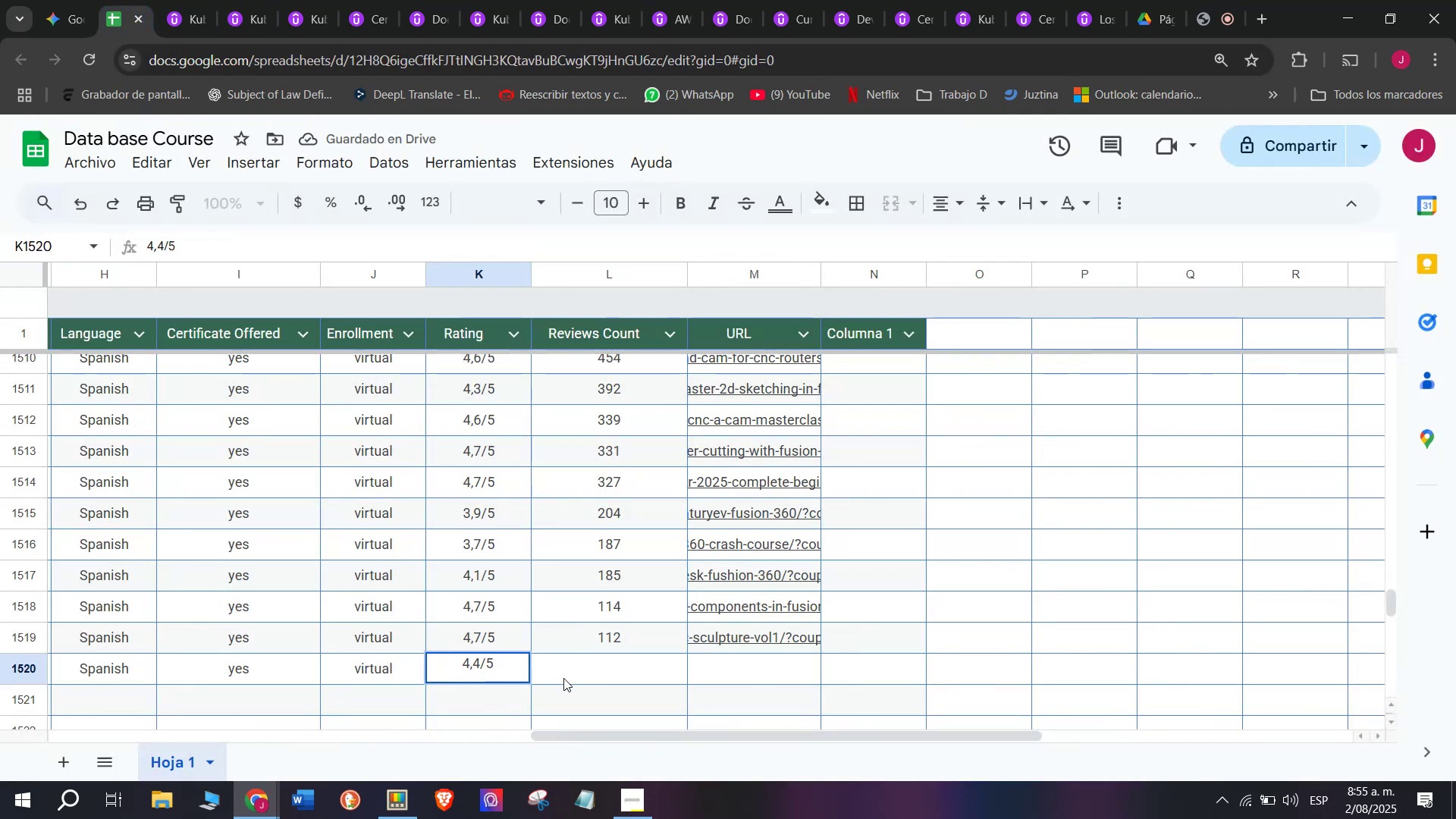 
left_click([579, 658])
 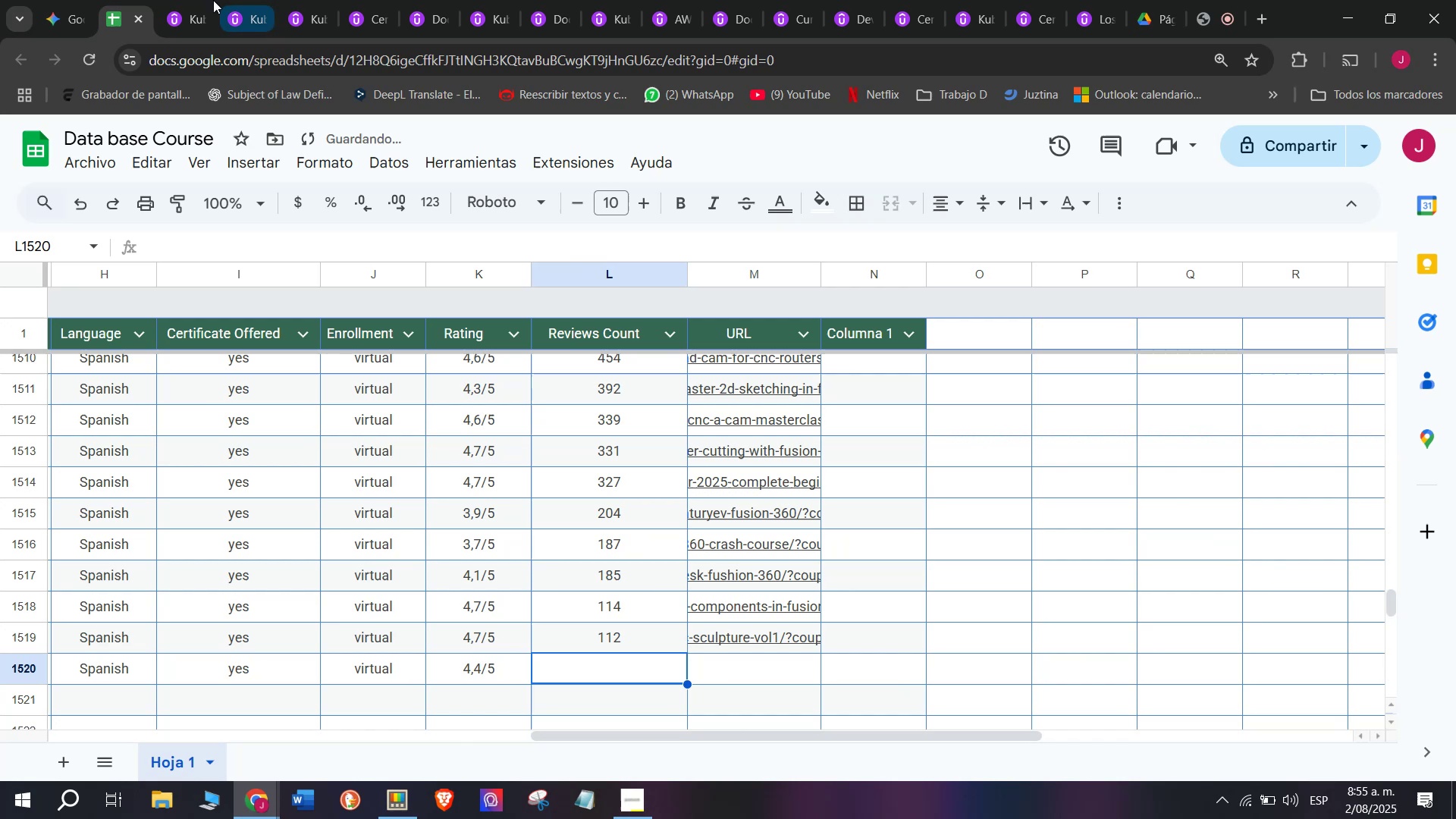 
left_click([179, 0])
 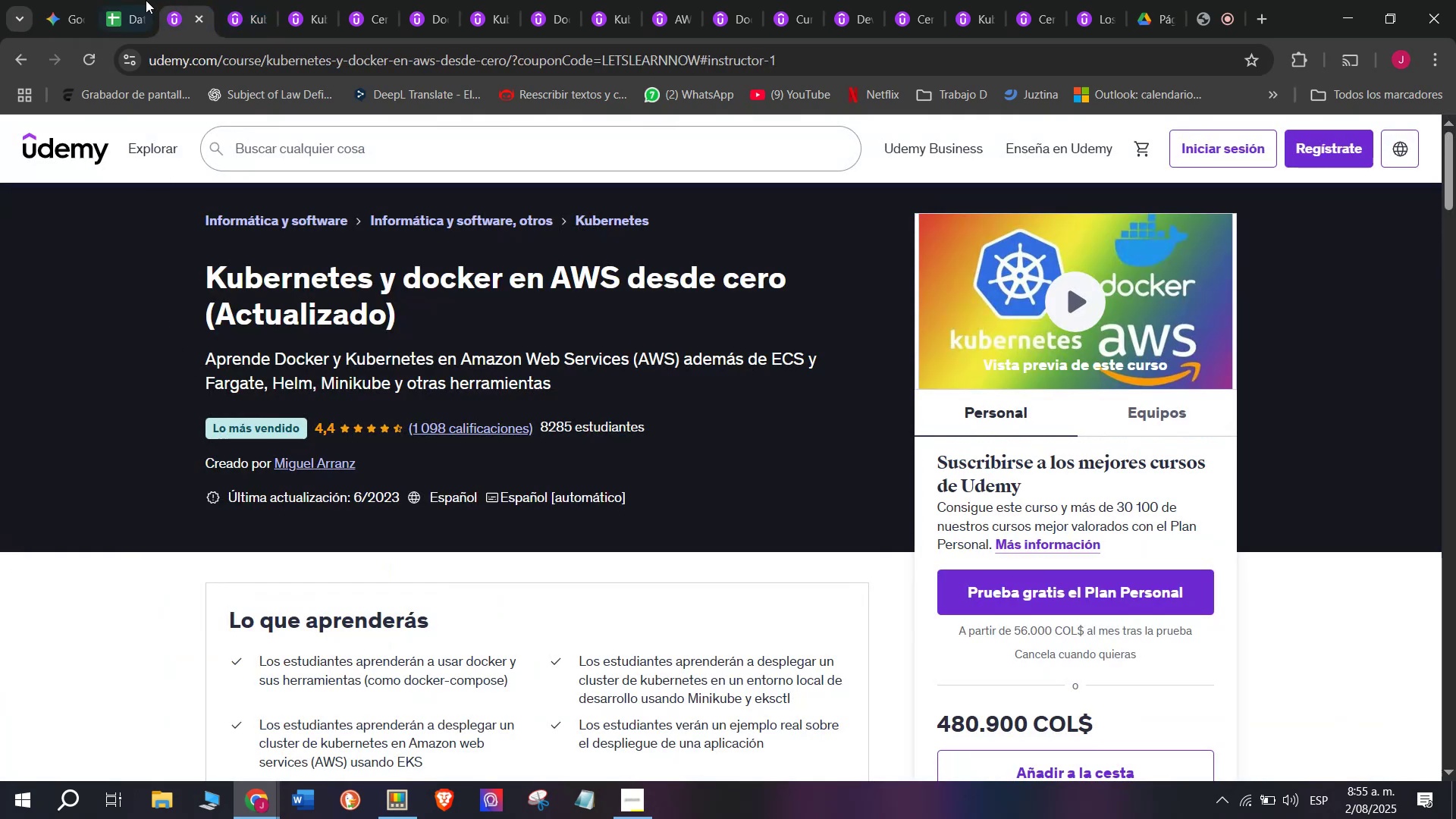 
left_click([140, 0])
 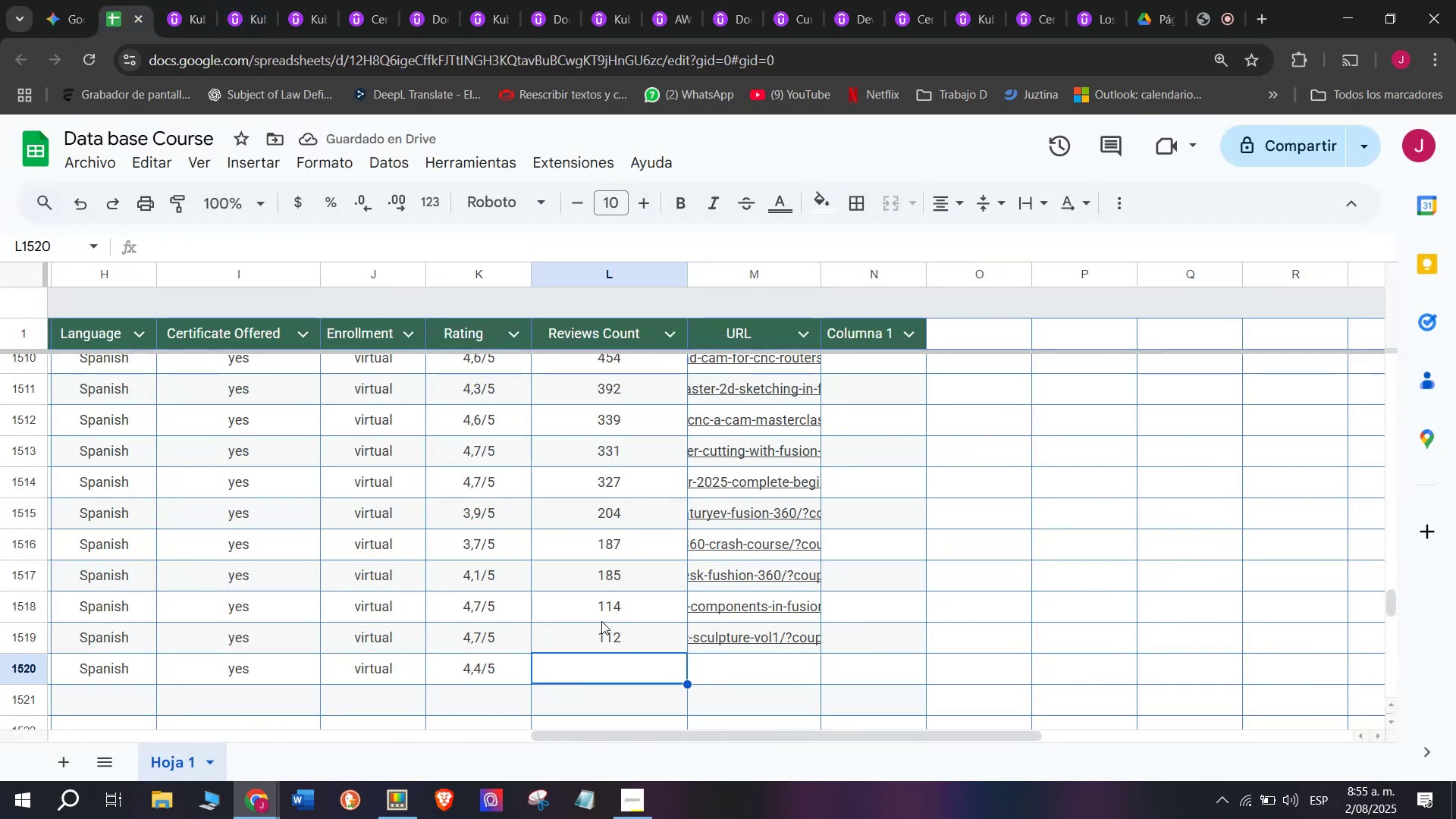 
type(1098)
 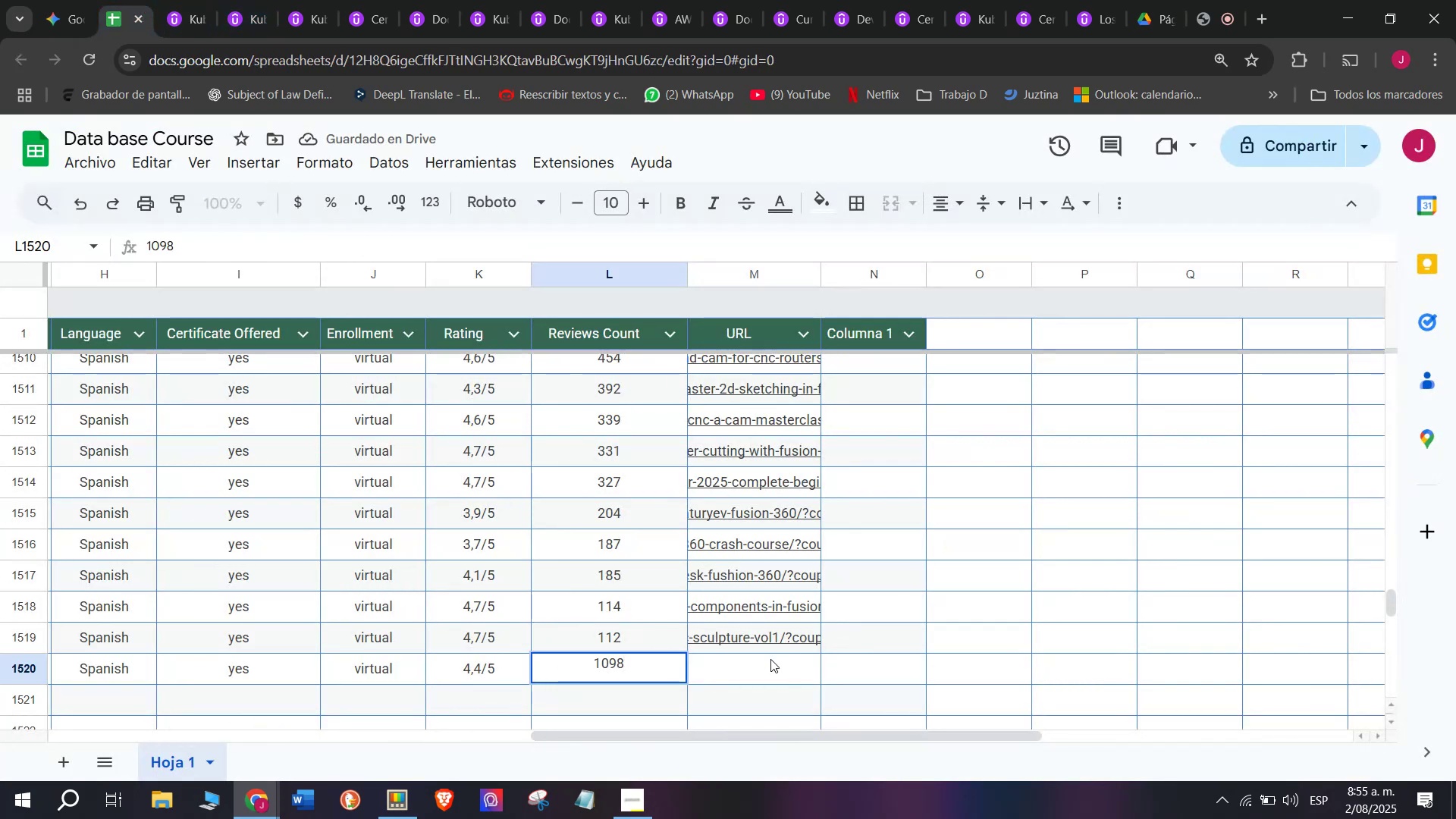 
left_click([779, 673])
 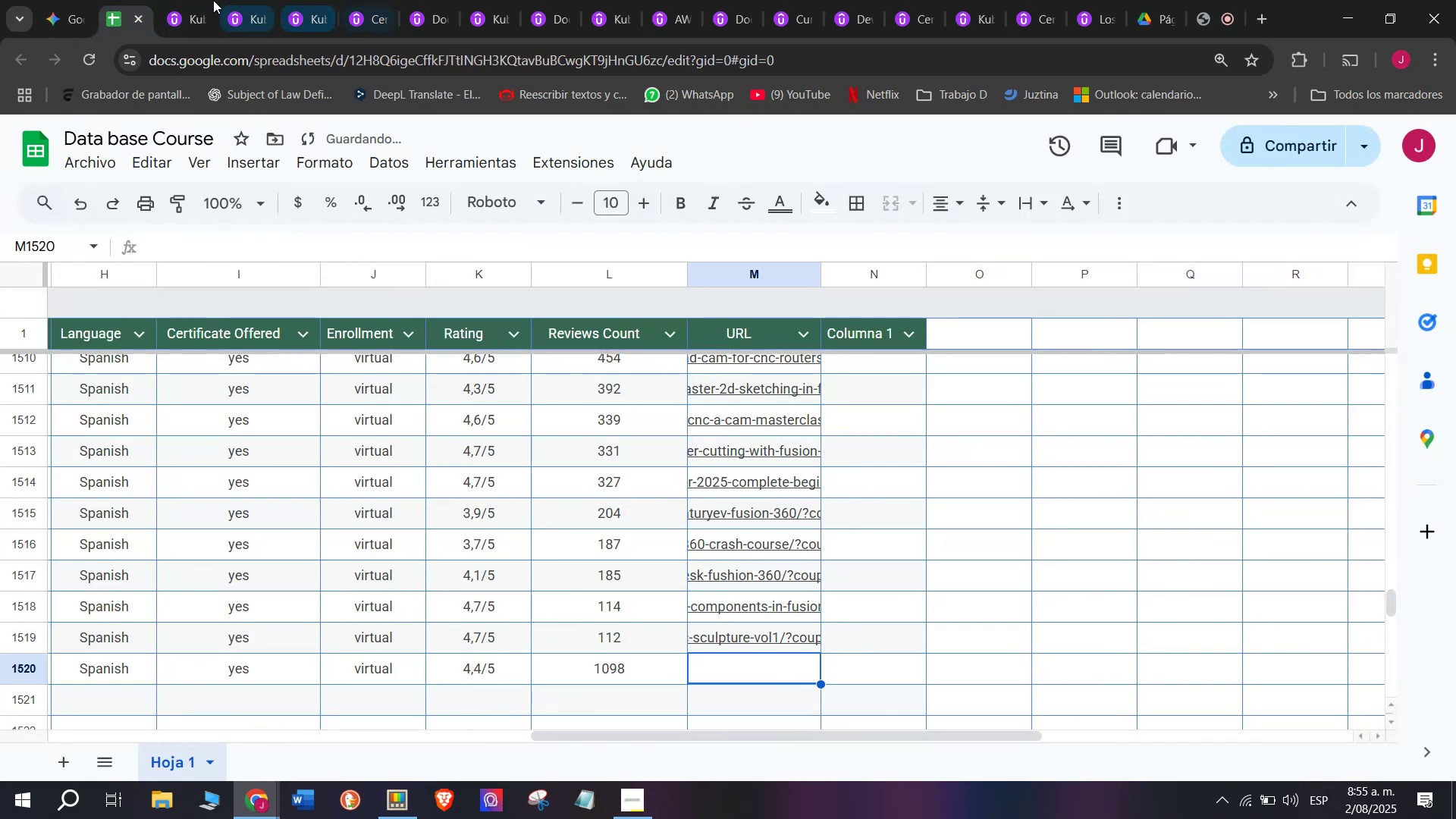 
left_click([179, 0])
 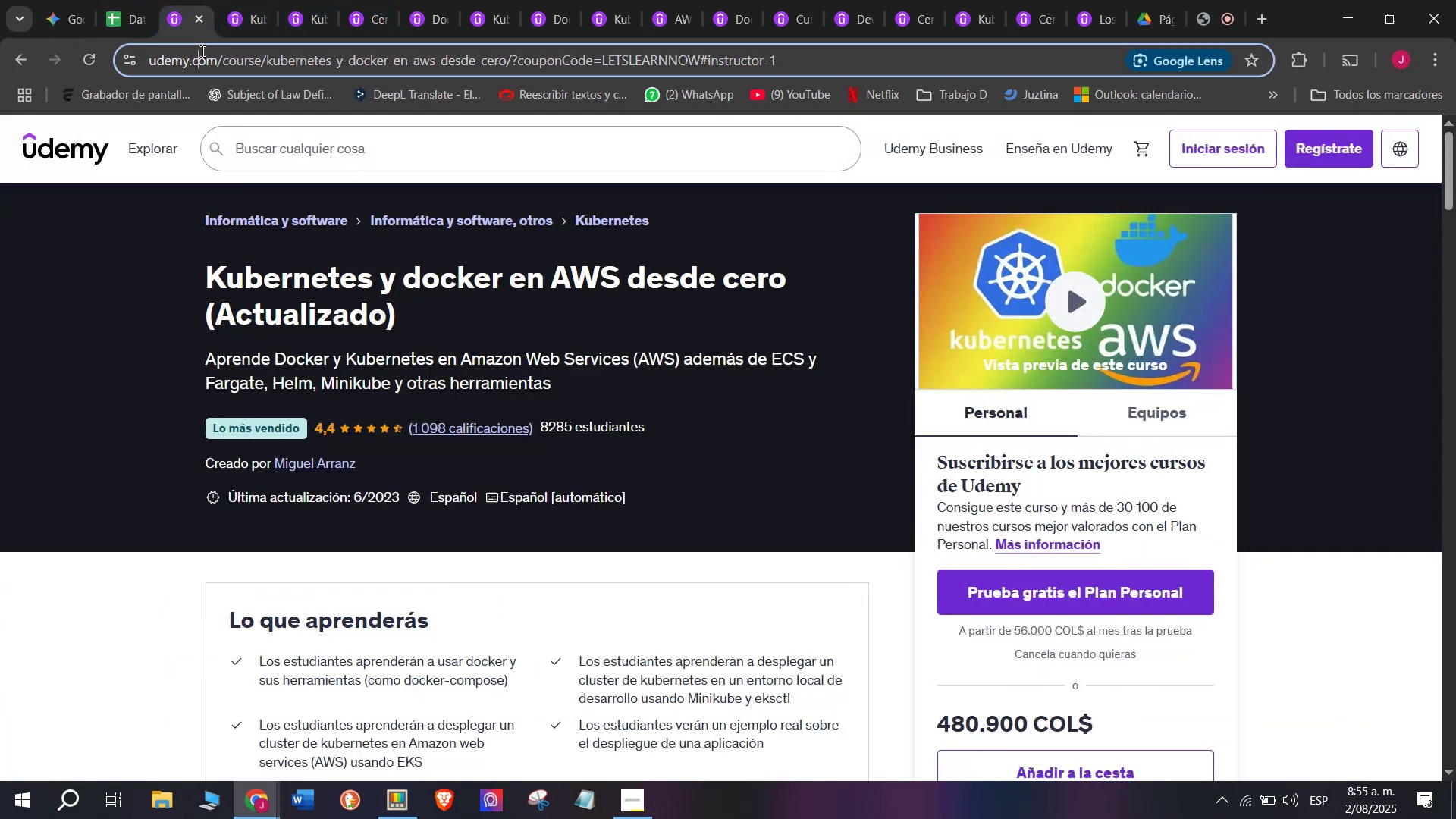 
double_click([201, 51])
 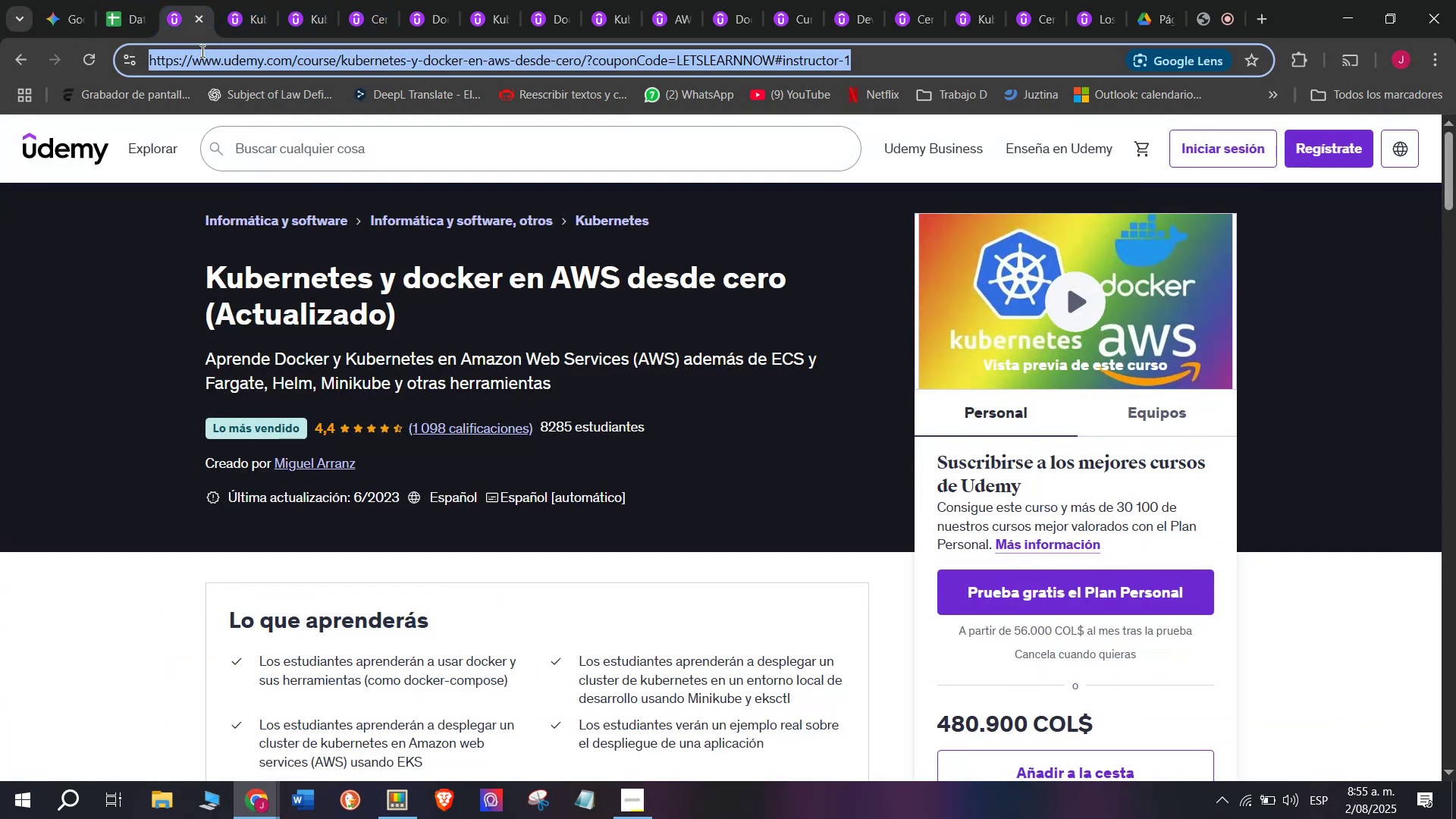 
triple_click([201, 51])
 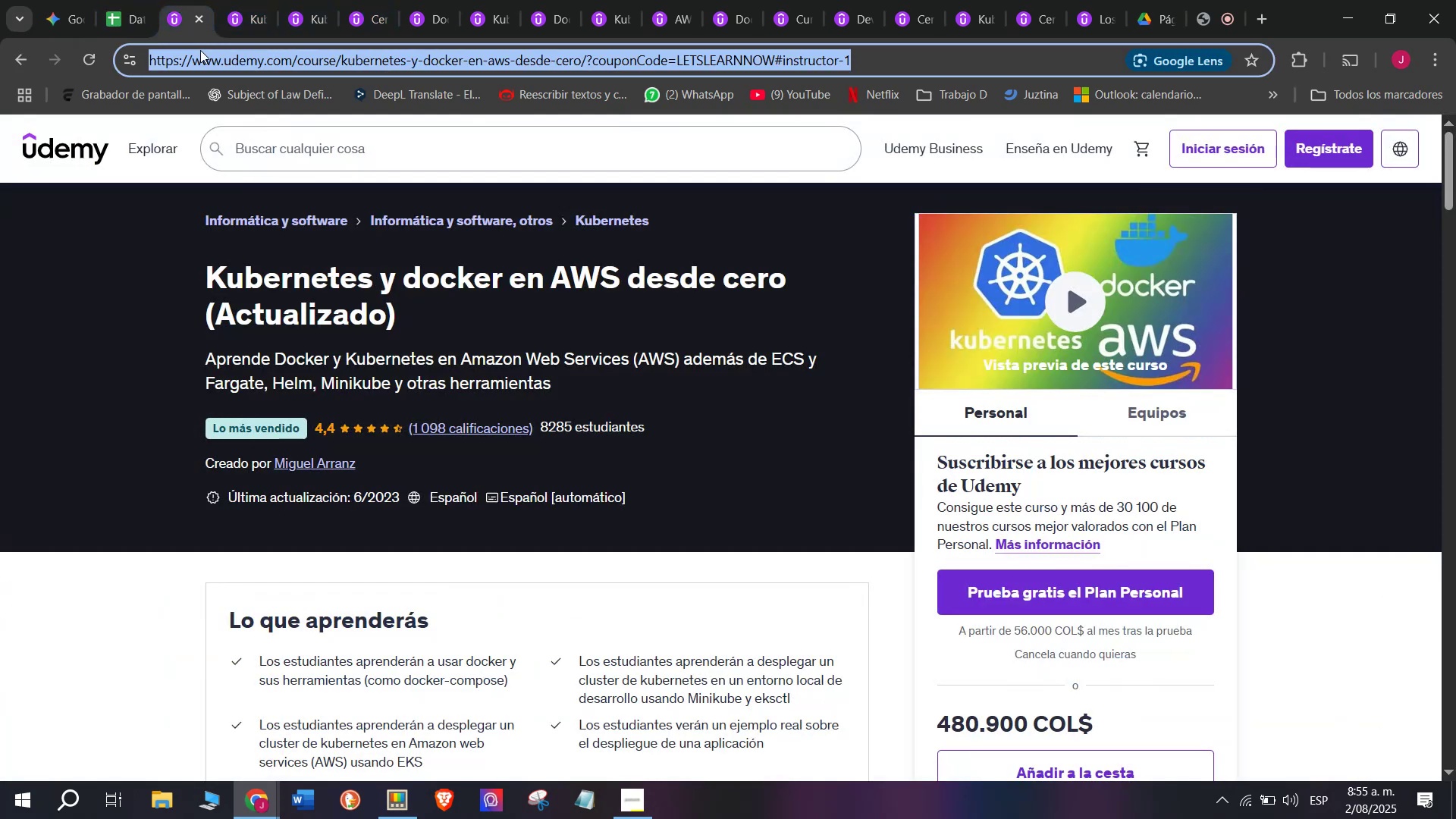 
key(Break)
 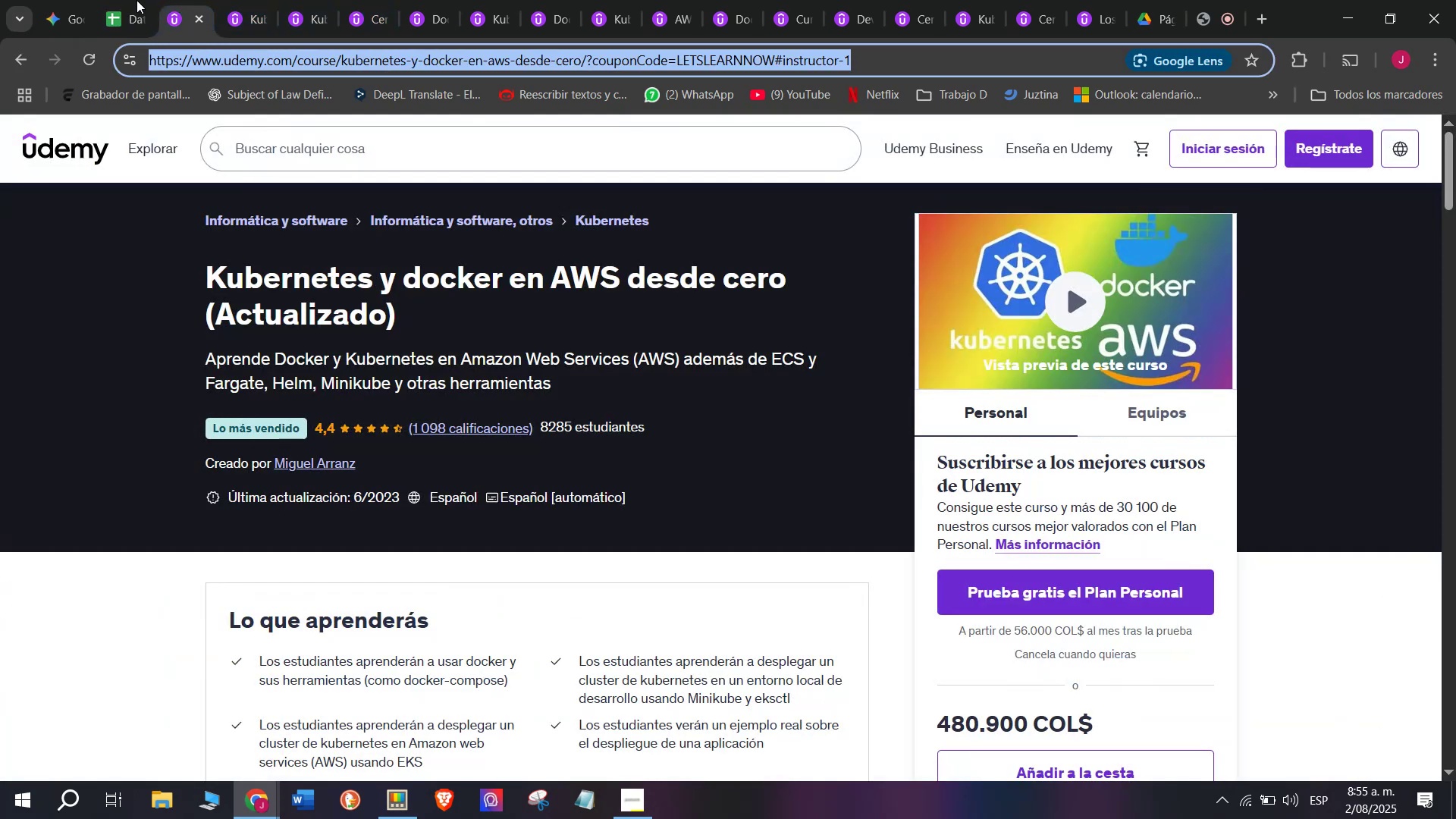 
key(Control+ControlLeft)
 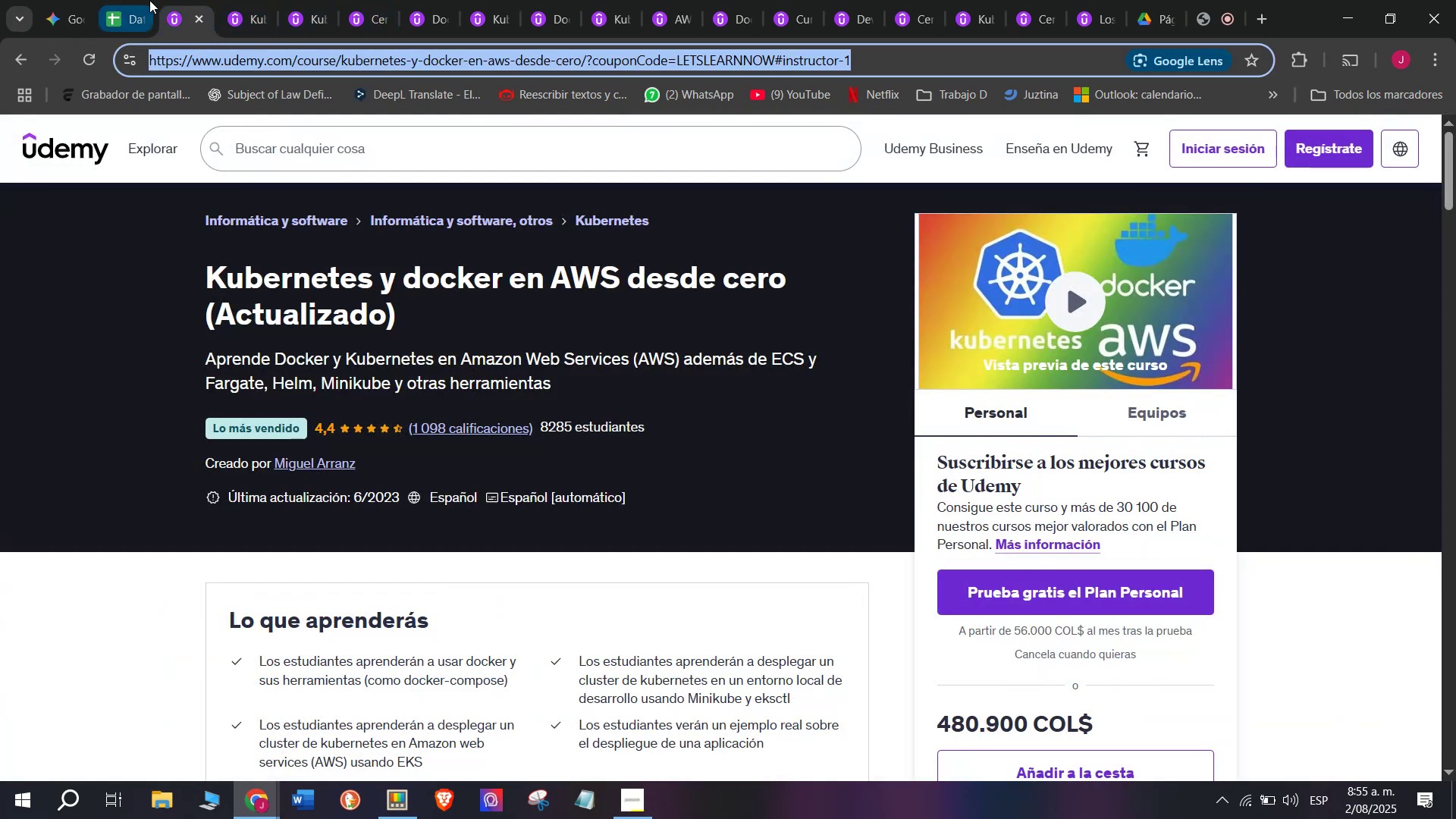 
key(Control+C)
 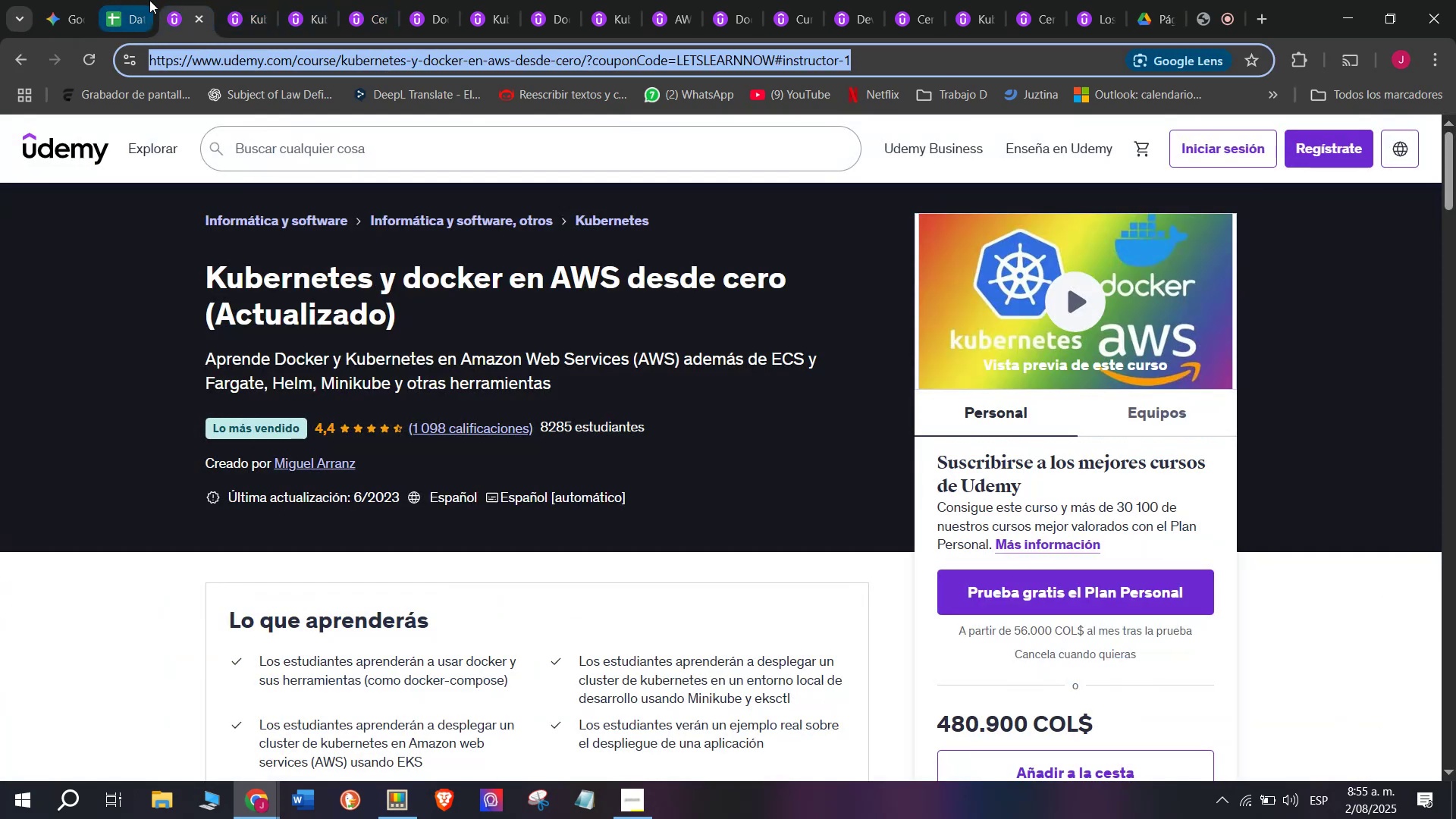 
left_click([149, 0])
 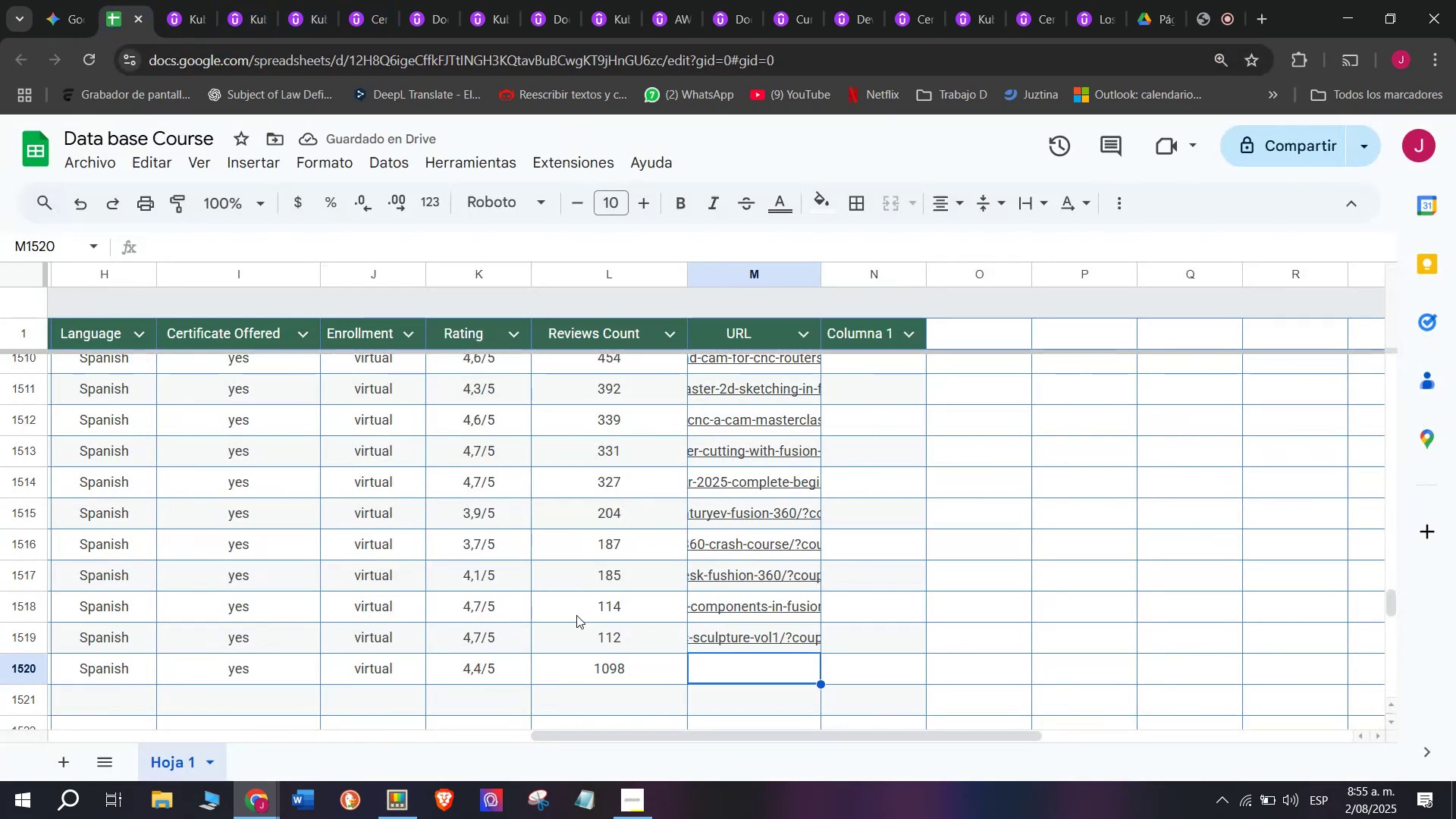 
key(Z)
 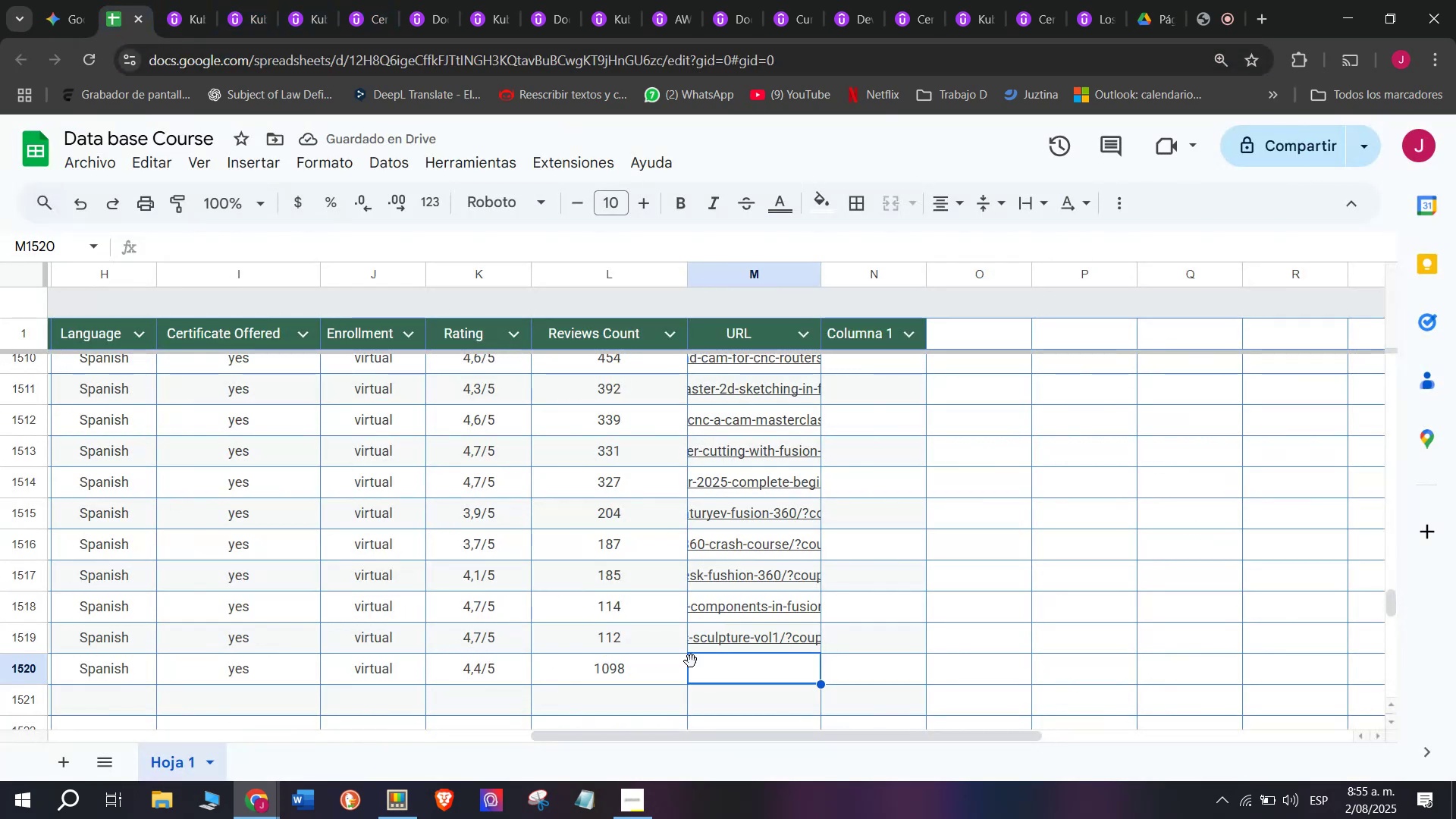 
key(Control+V)
 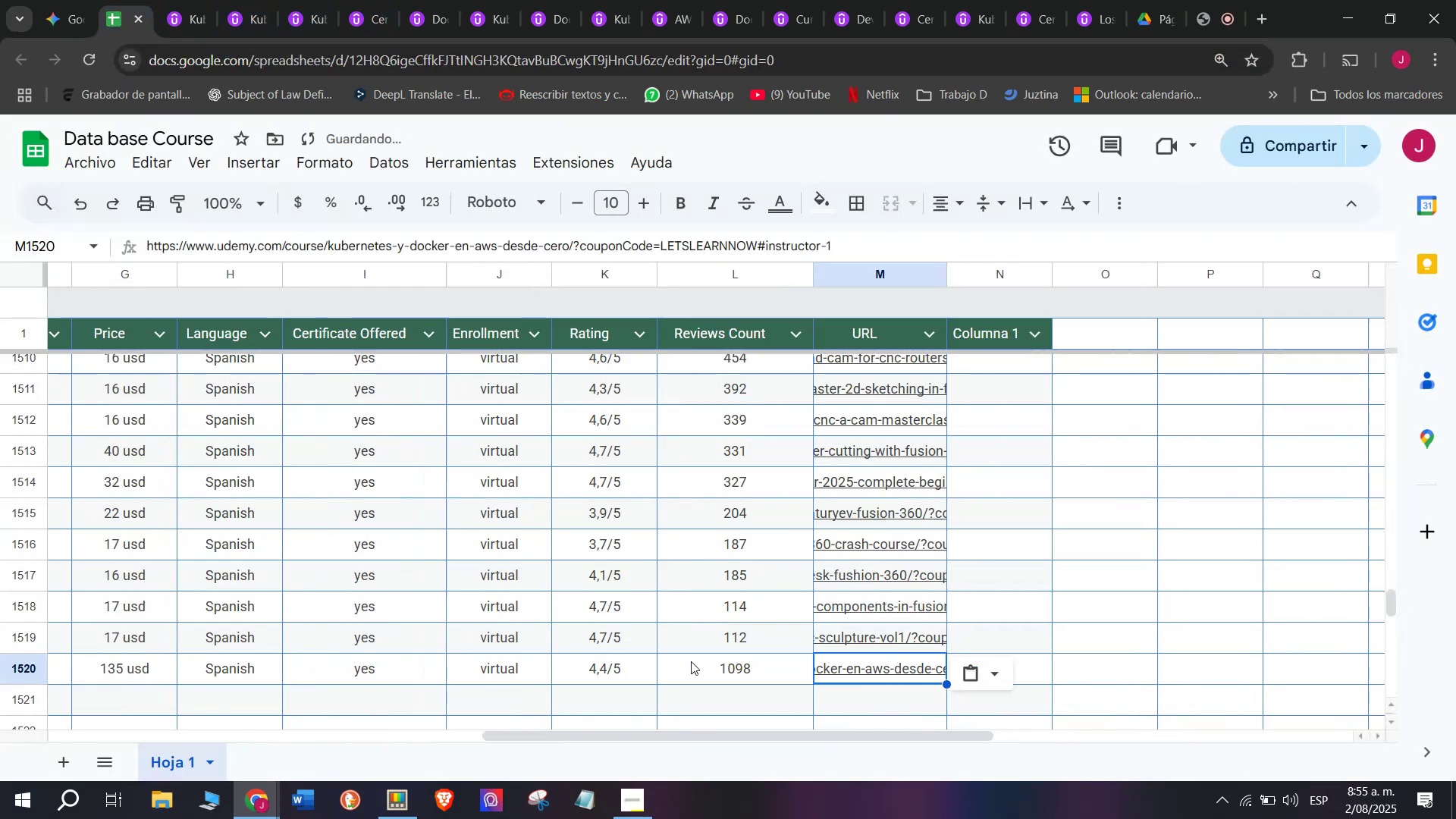 
key(Control+ControlLeft)
 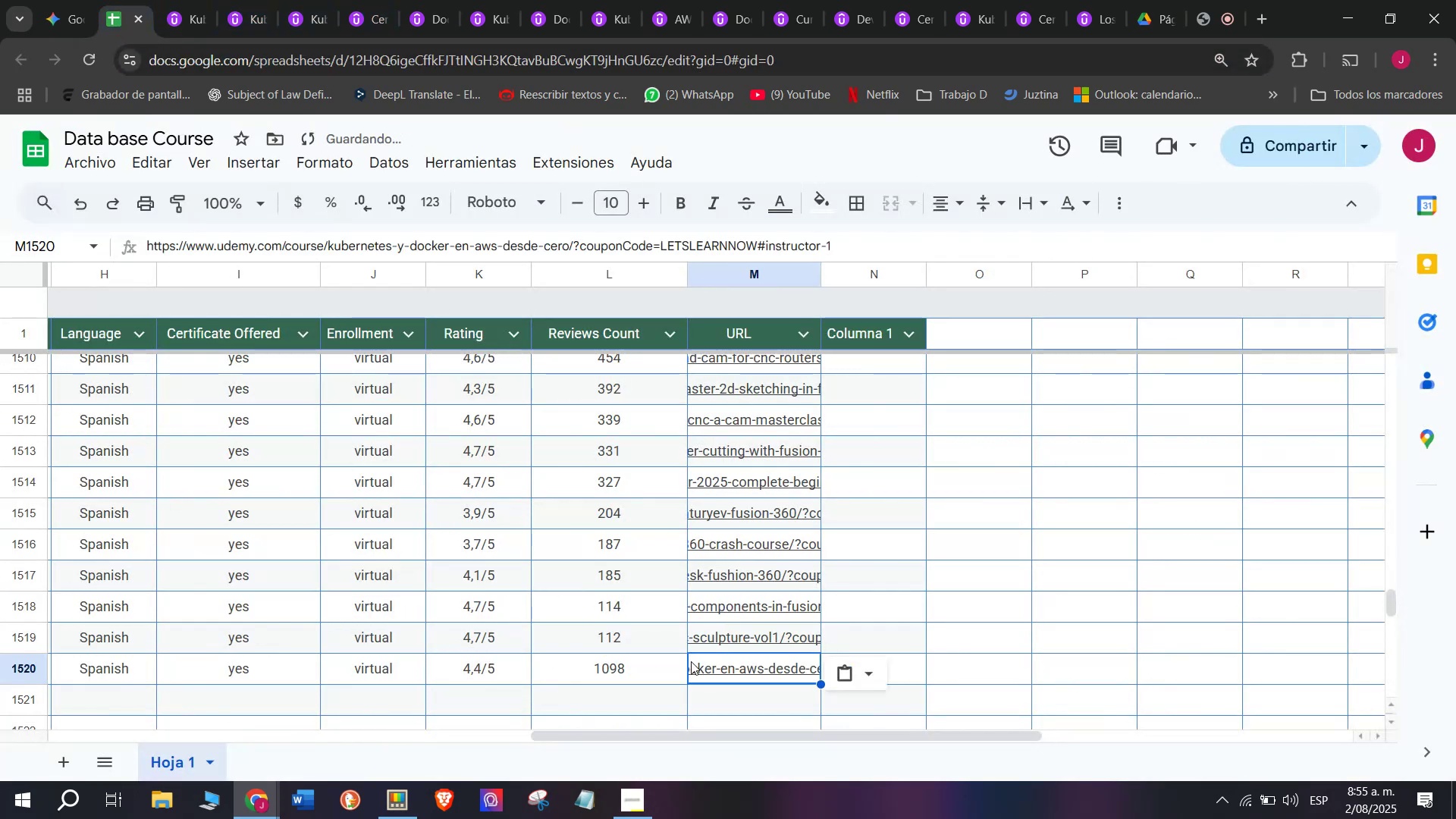 
scroll: coordinate [224, 663], scroll_direction: up, amount: 3.0
 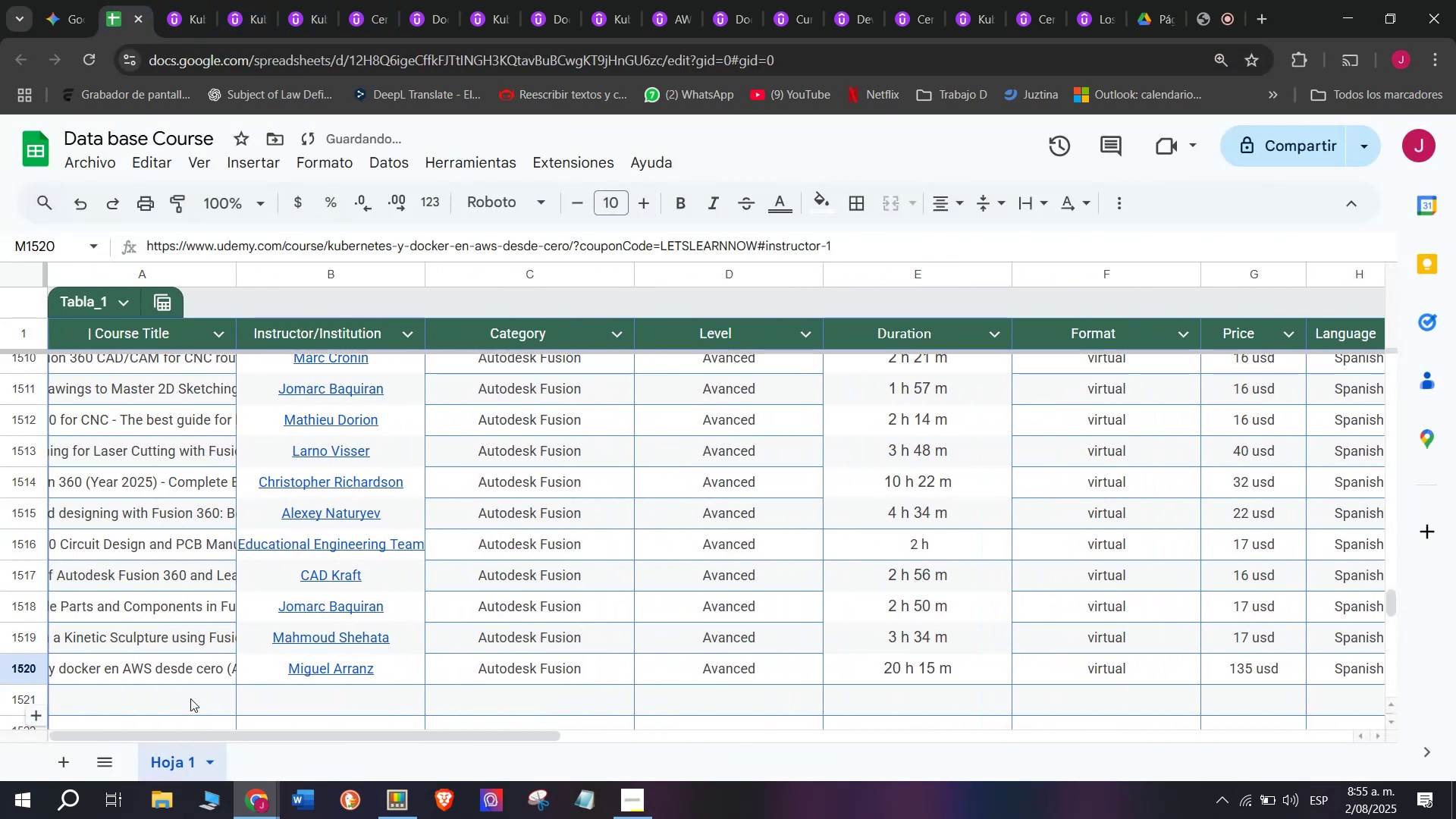 
left_click([190, 698])
 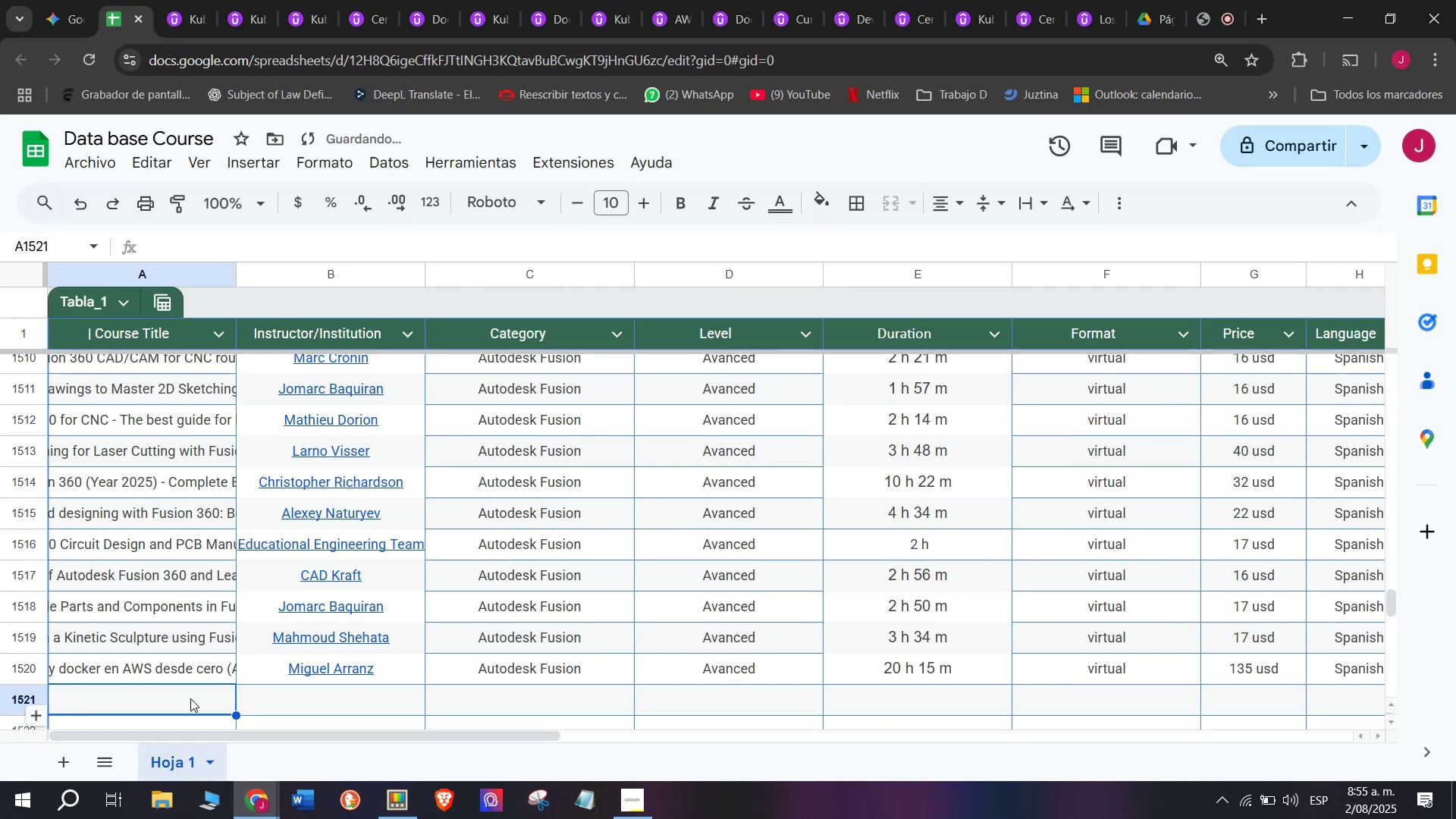 
scroll: coordinate [206, 272], scroll_direction: up, amount: 4.0
 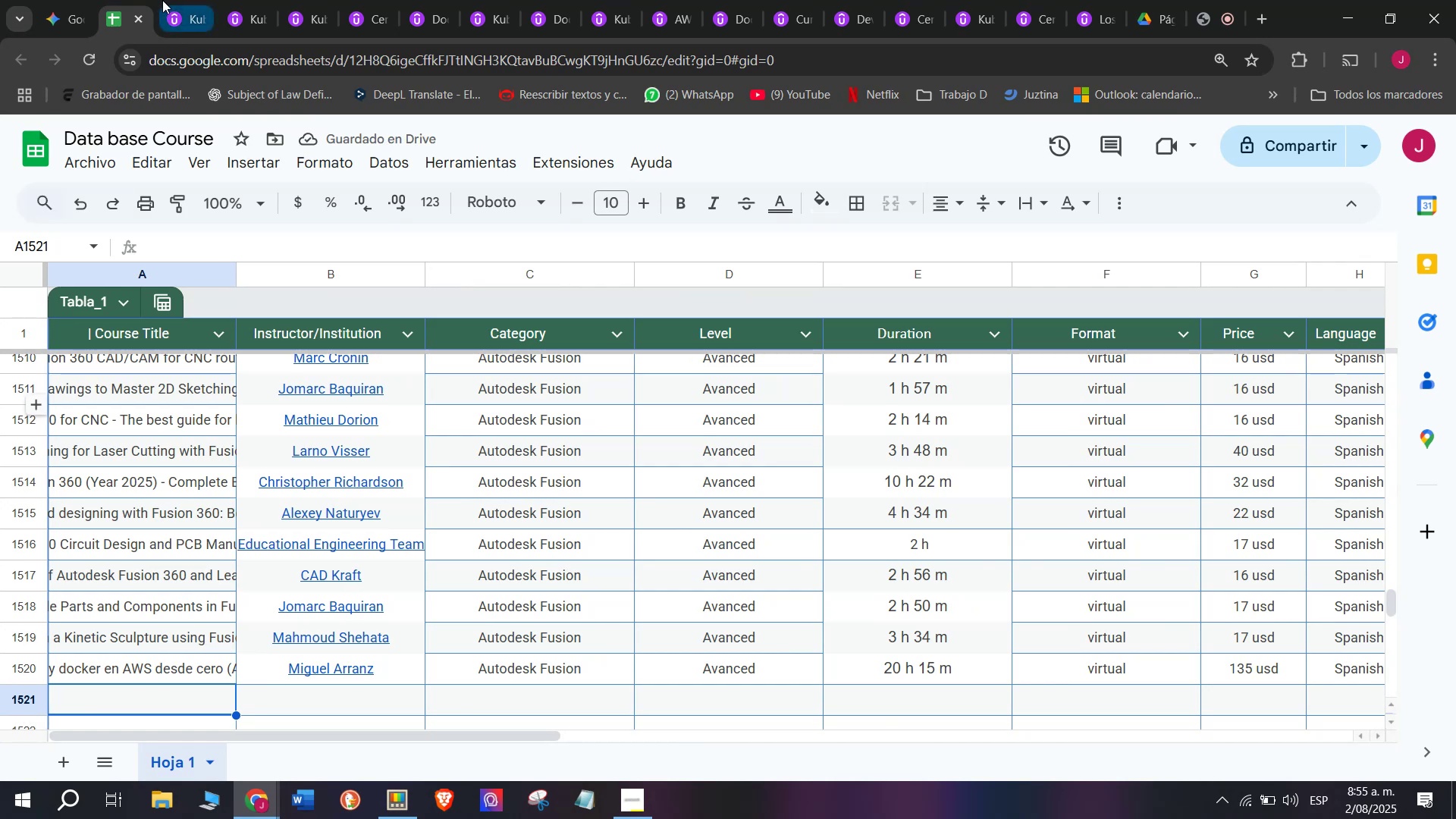 
left_click_drag(start_coordinate=[166, 0], to_coordinate=[171, 0])
 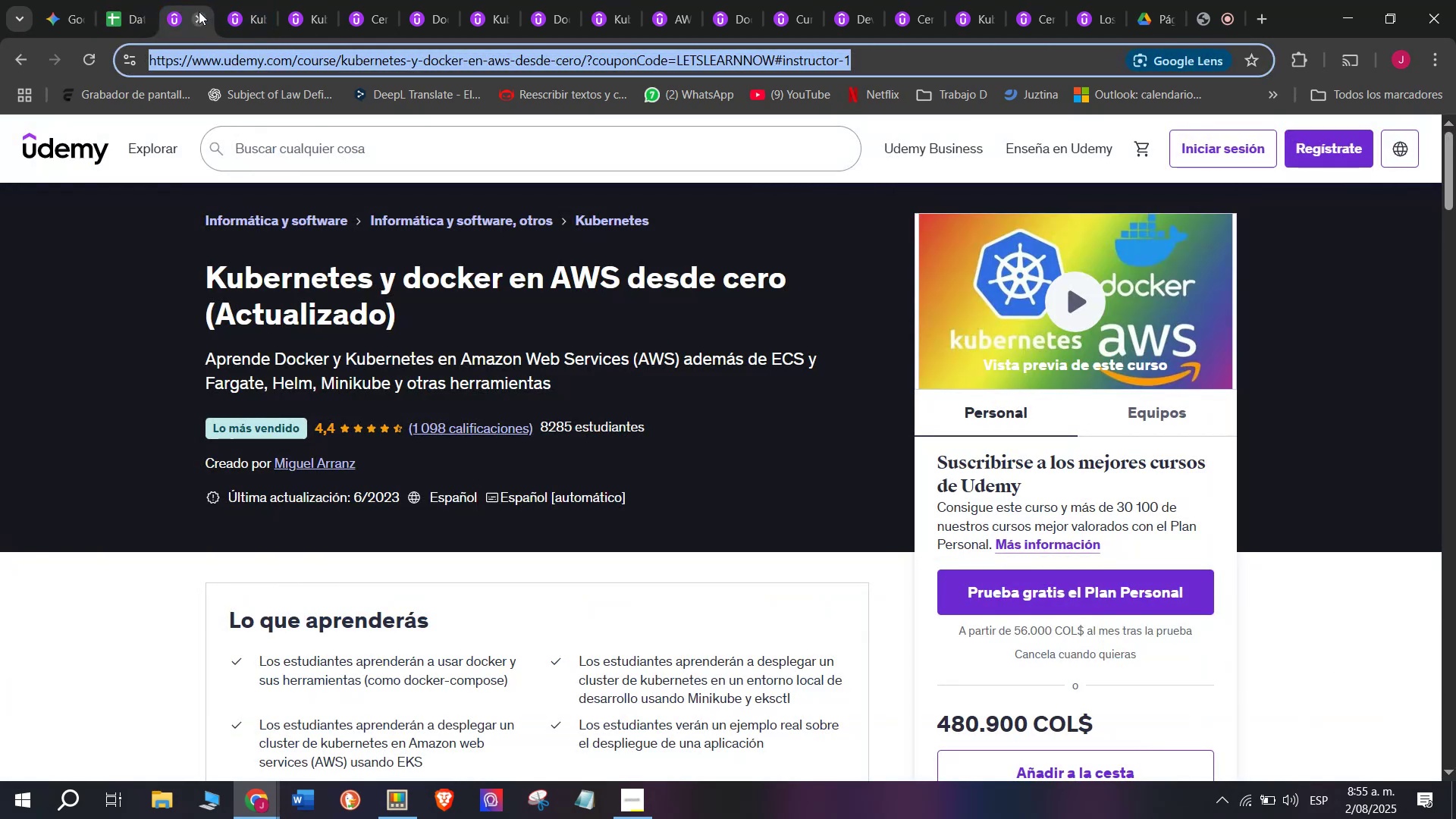 
left_click([196, 12])
 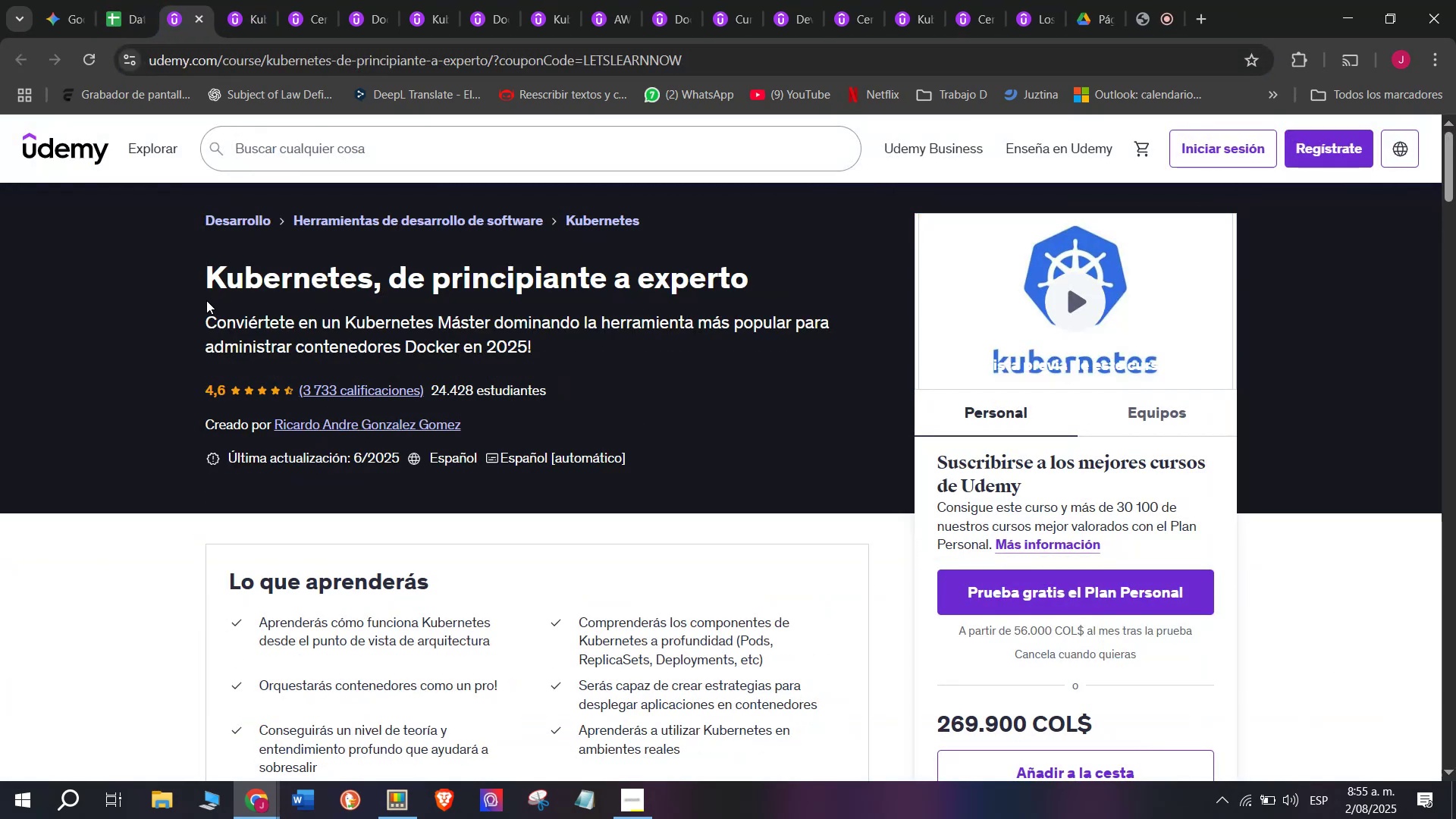 
left_click_drag(start_coordinate=[188, 259], to_coordinate=[766, 284])
 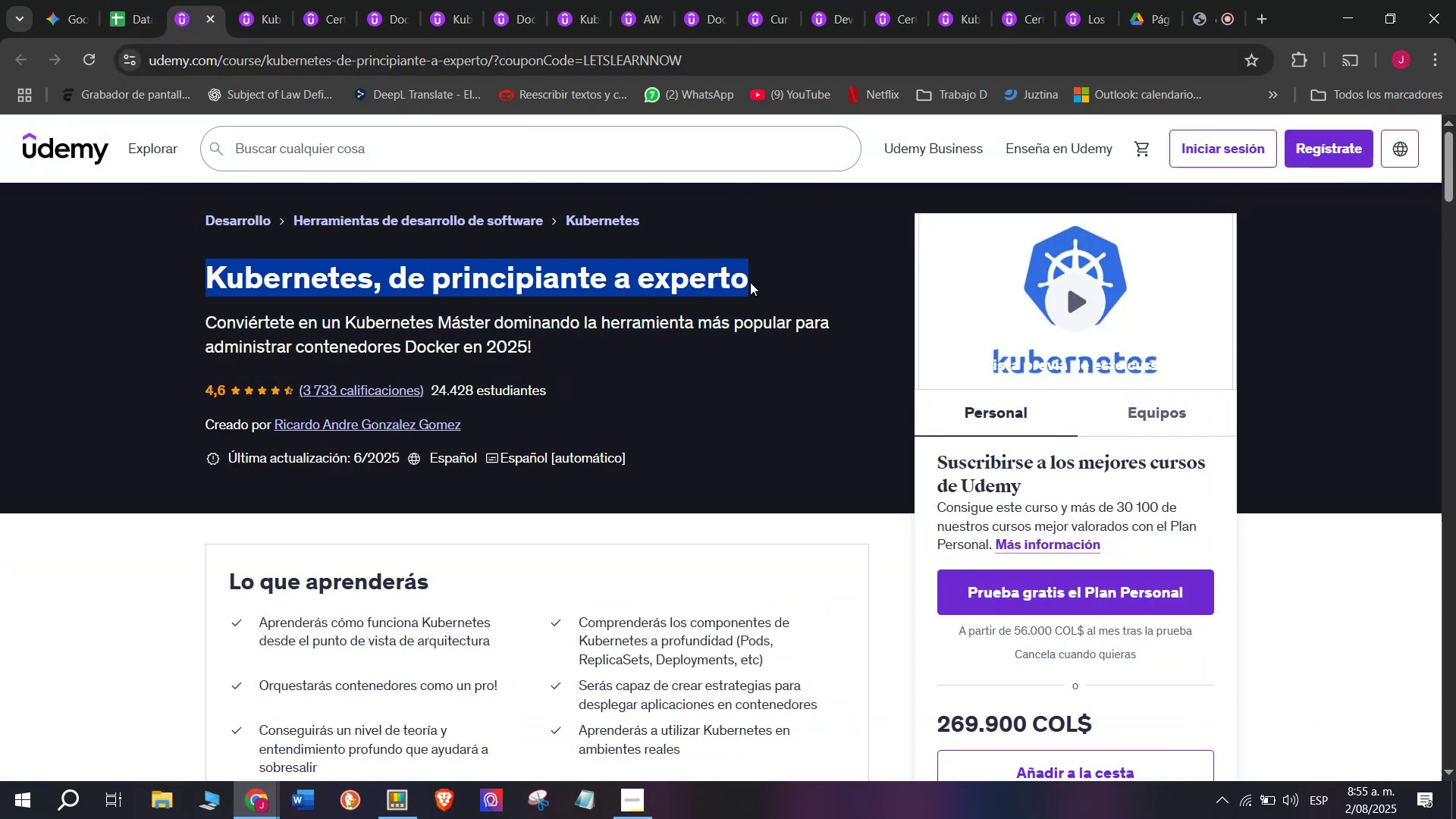 
key(Control+ControlLeft)
 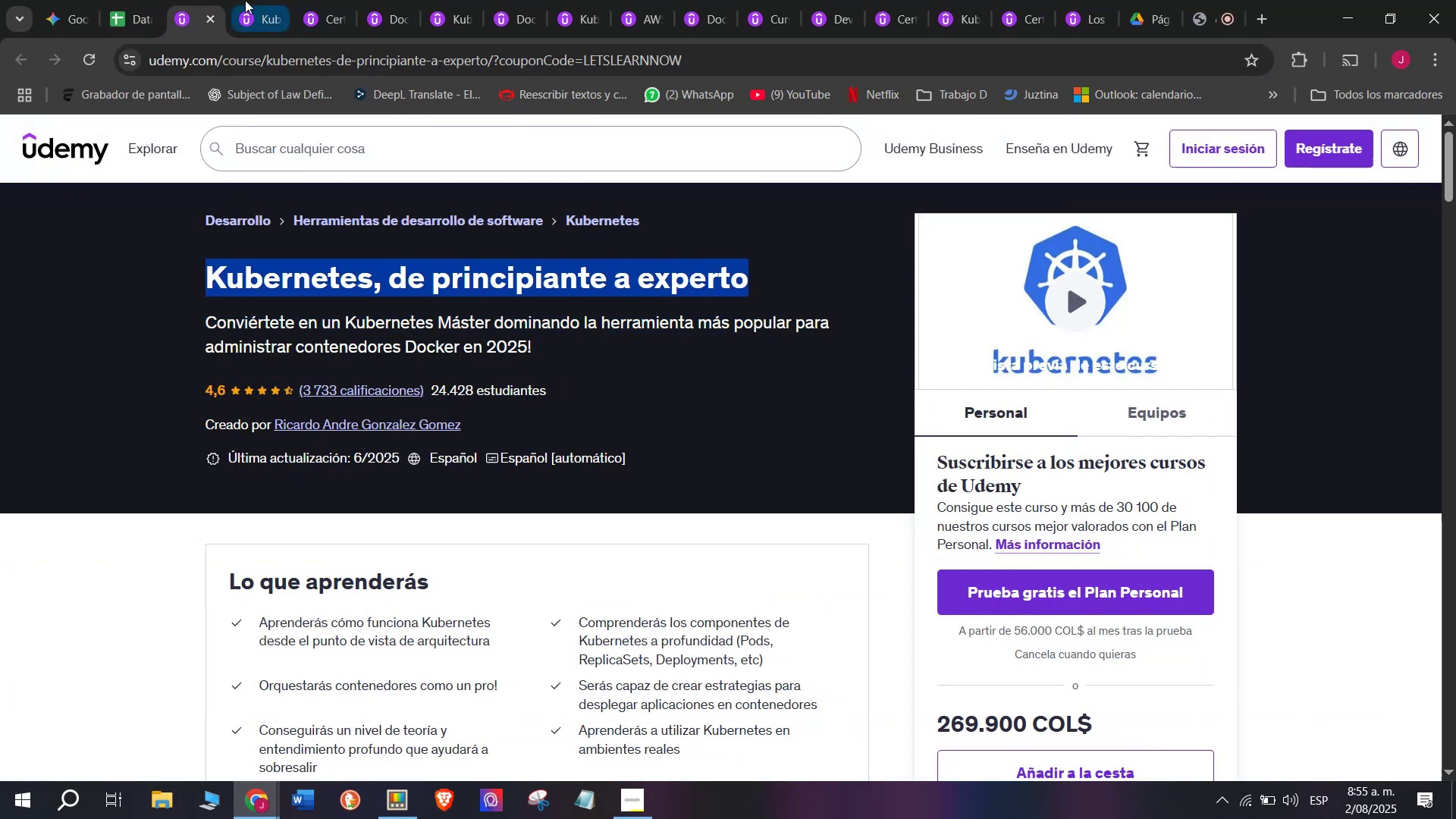 
key(Break)
 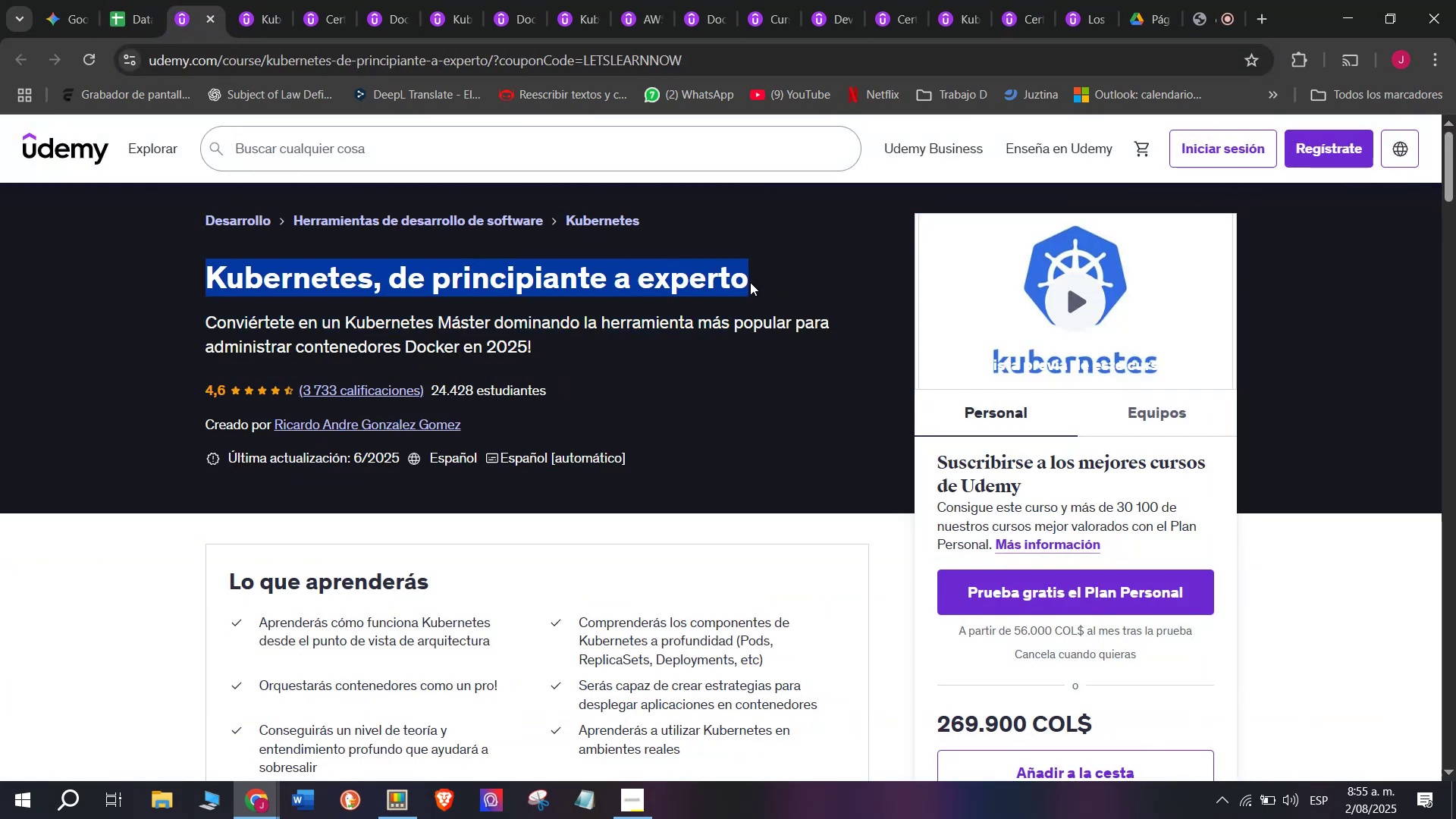 
key(Control+C)
 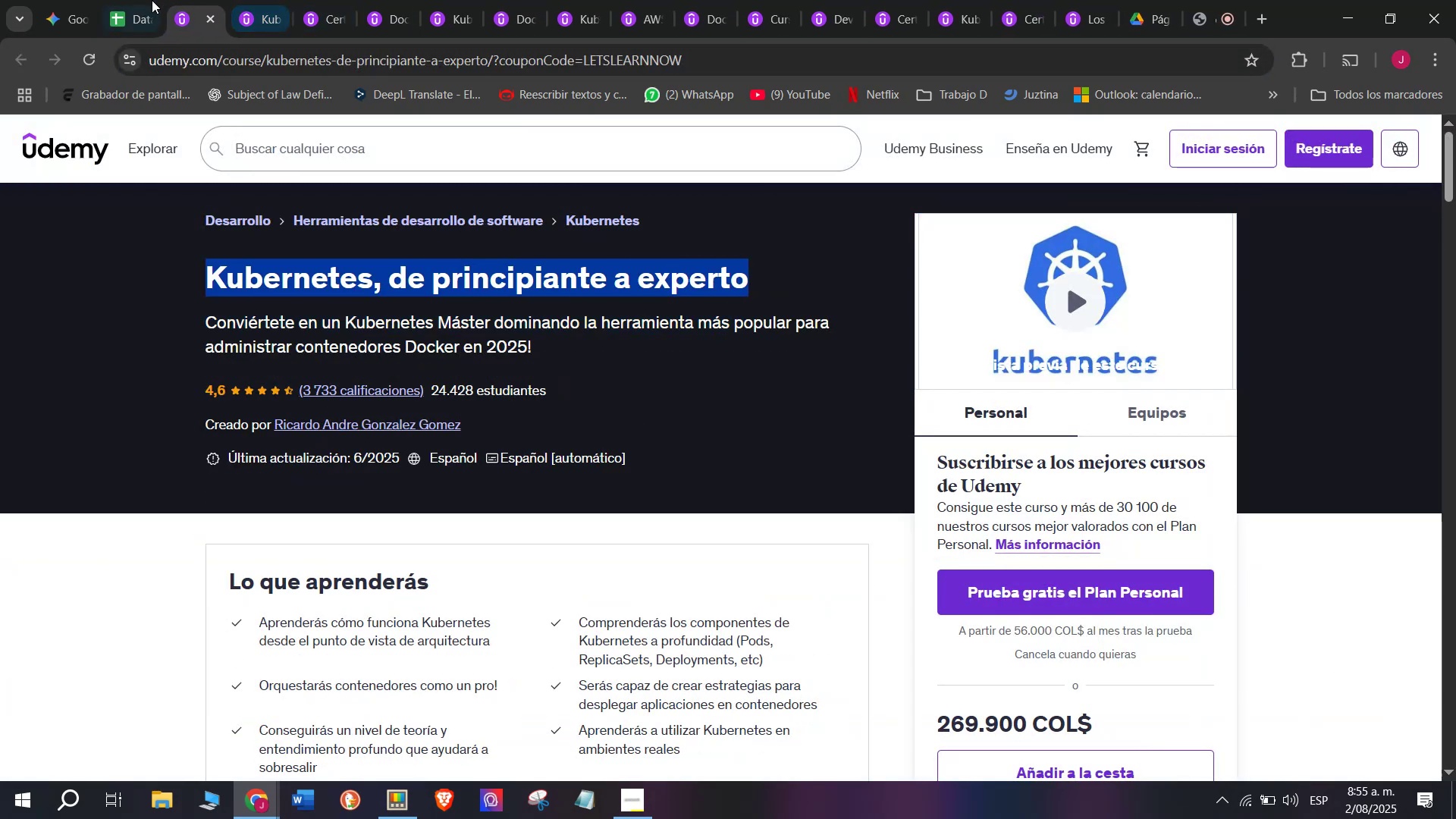 
left_click([147, 0])
 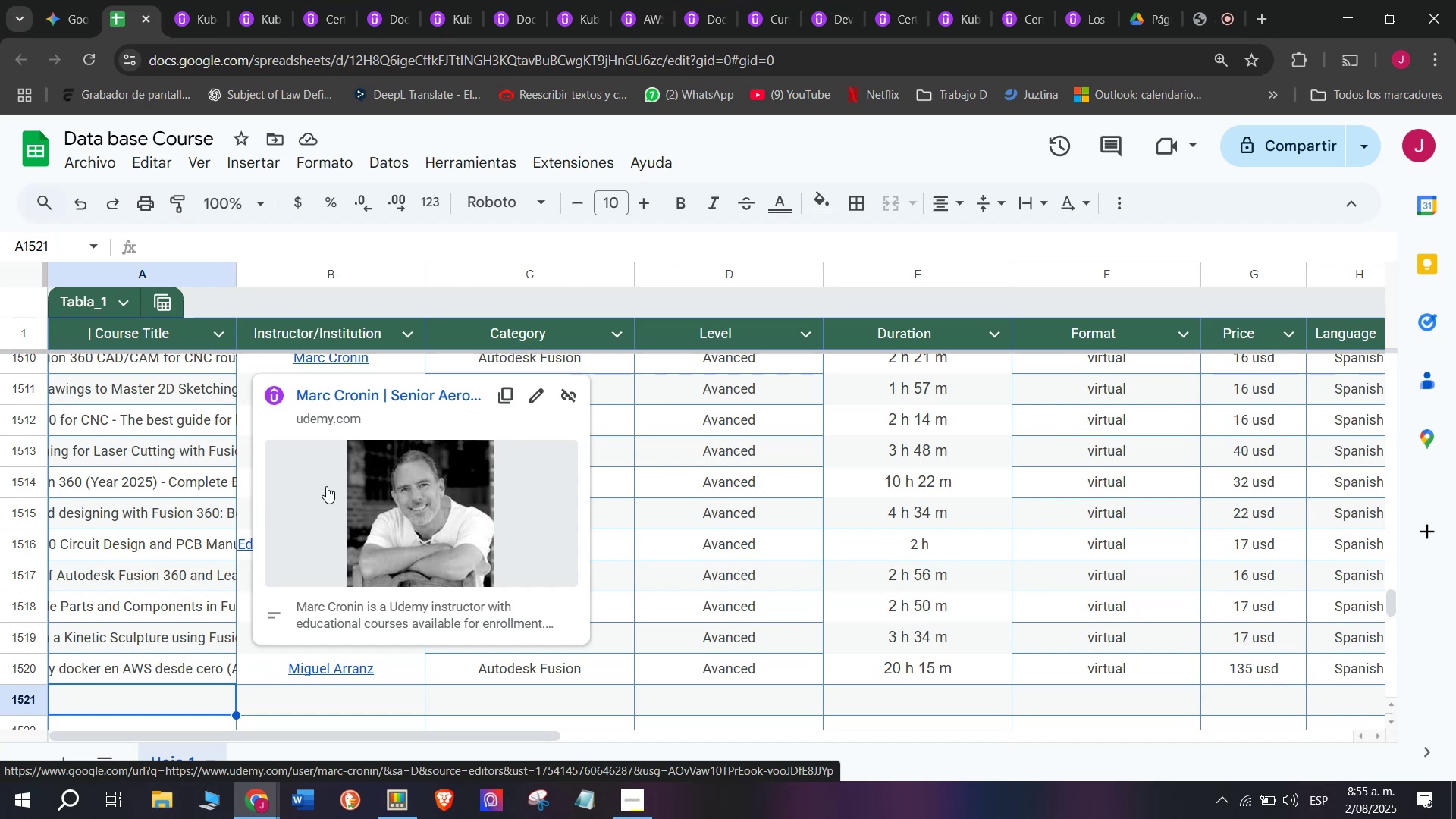 
double_click([135, 703])
 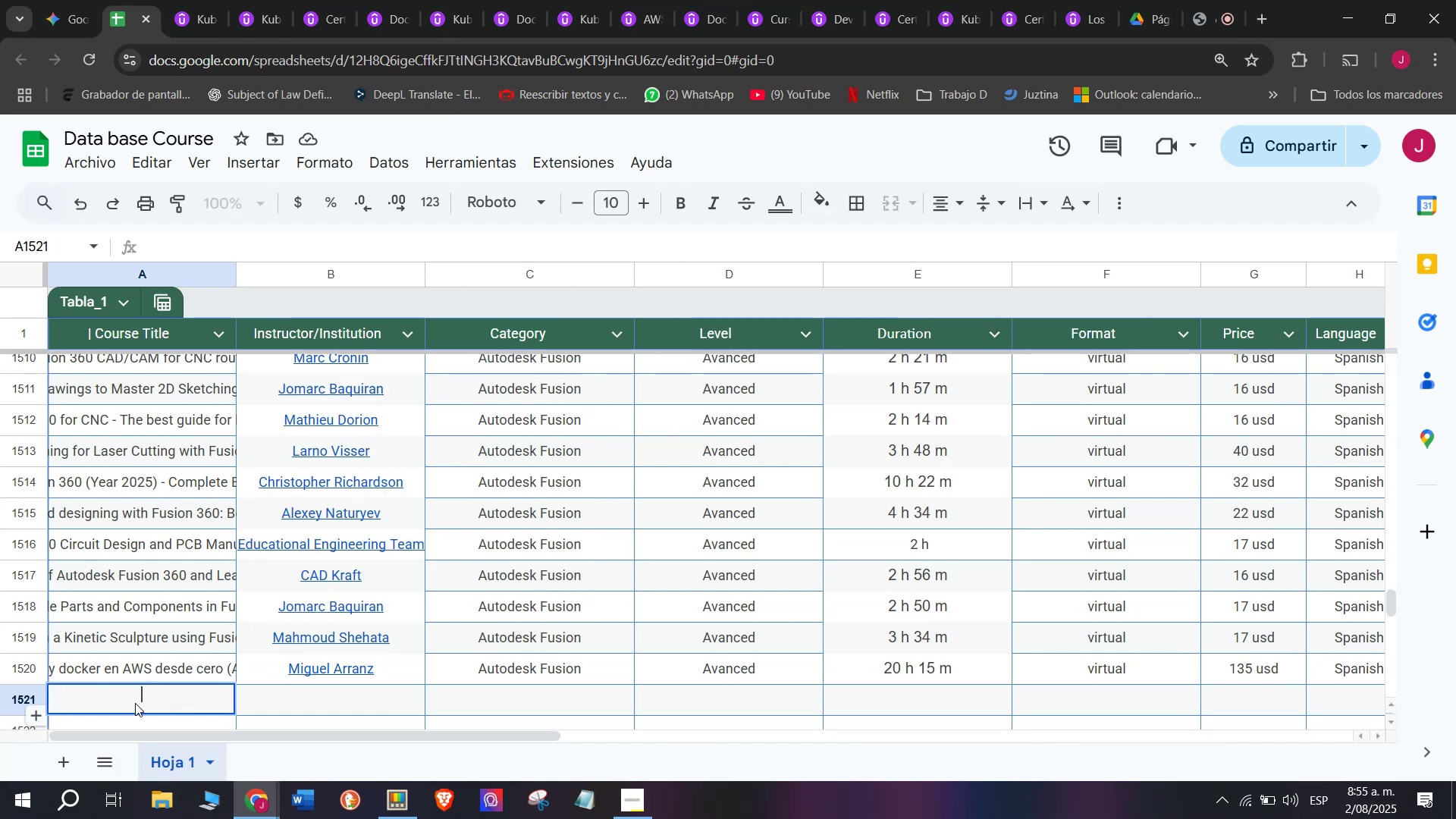 
right_click([135, 703])
 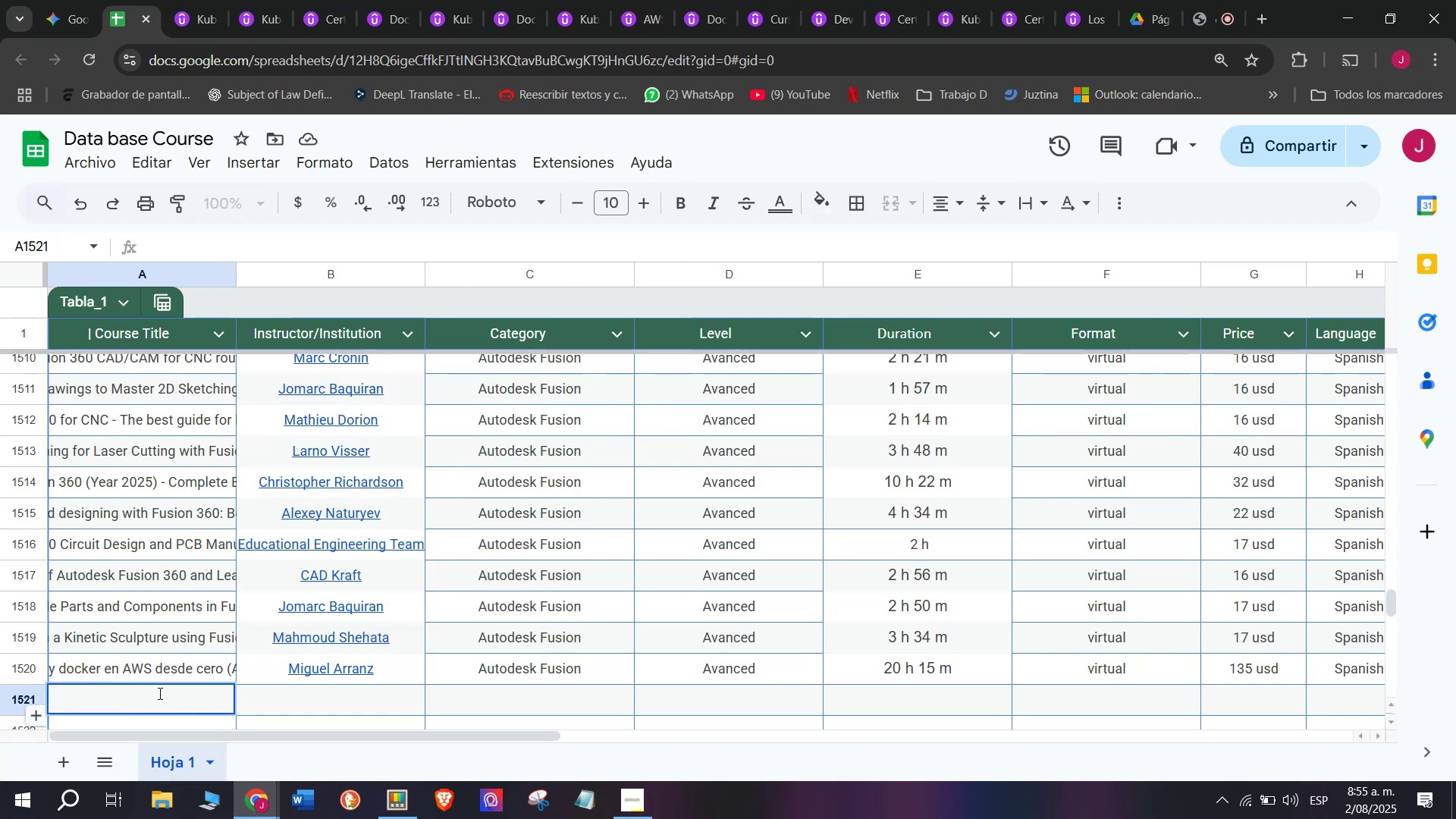 
right_click([158, 693])
 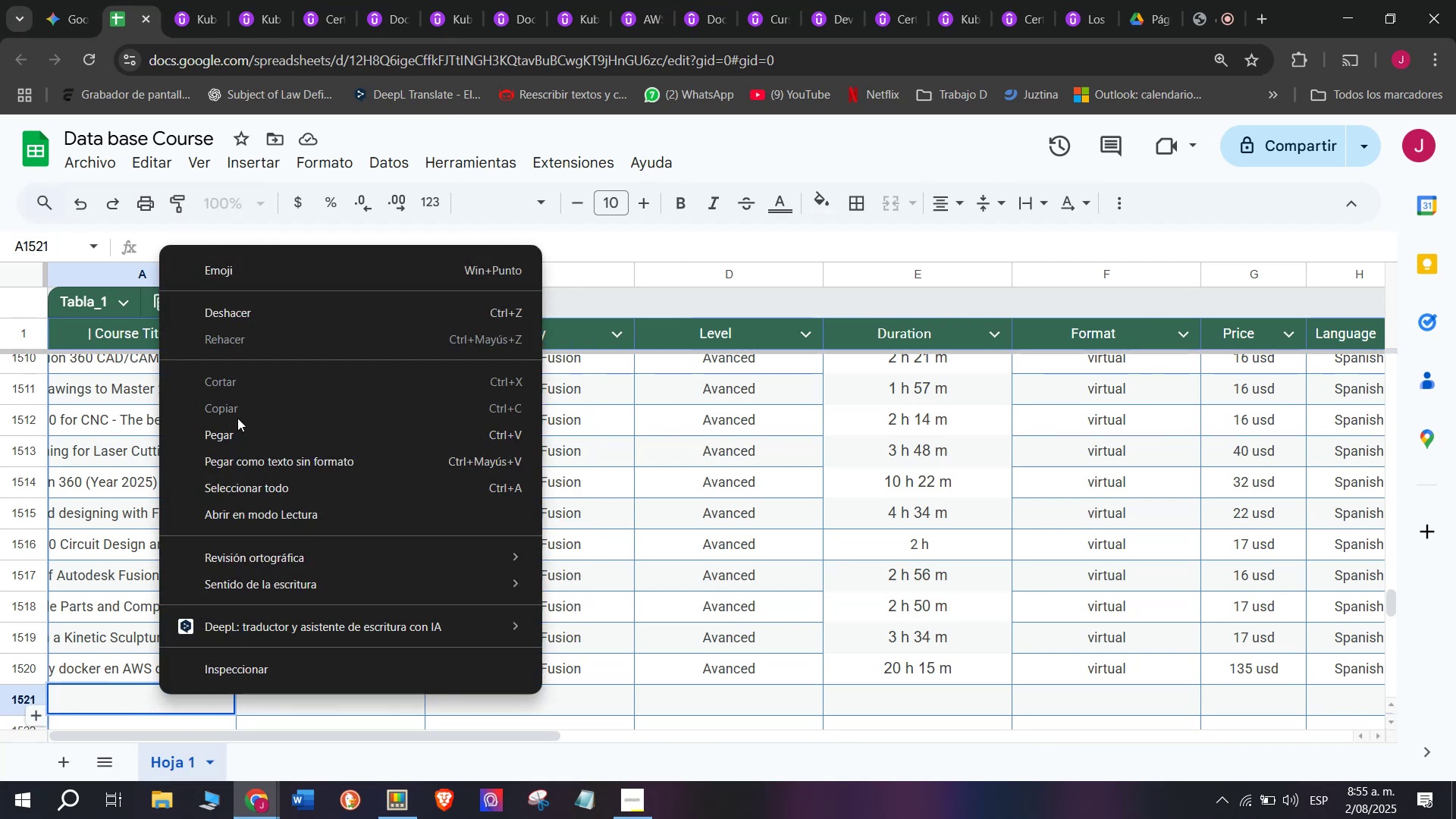 
left_click([243, 427])
 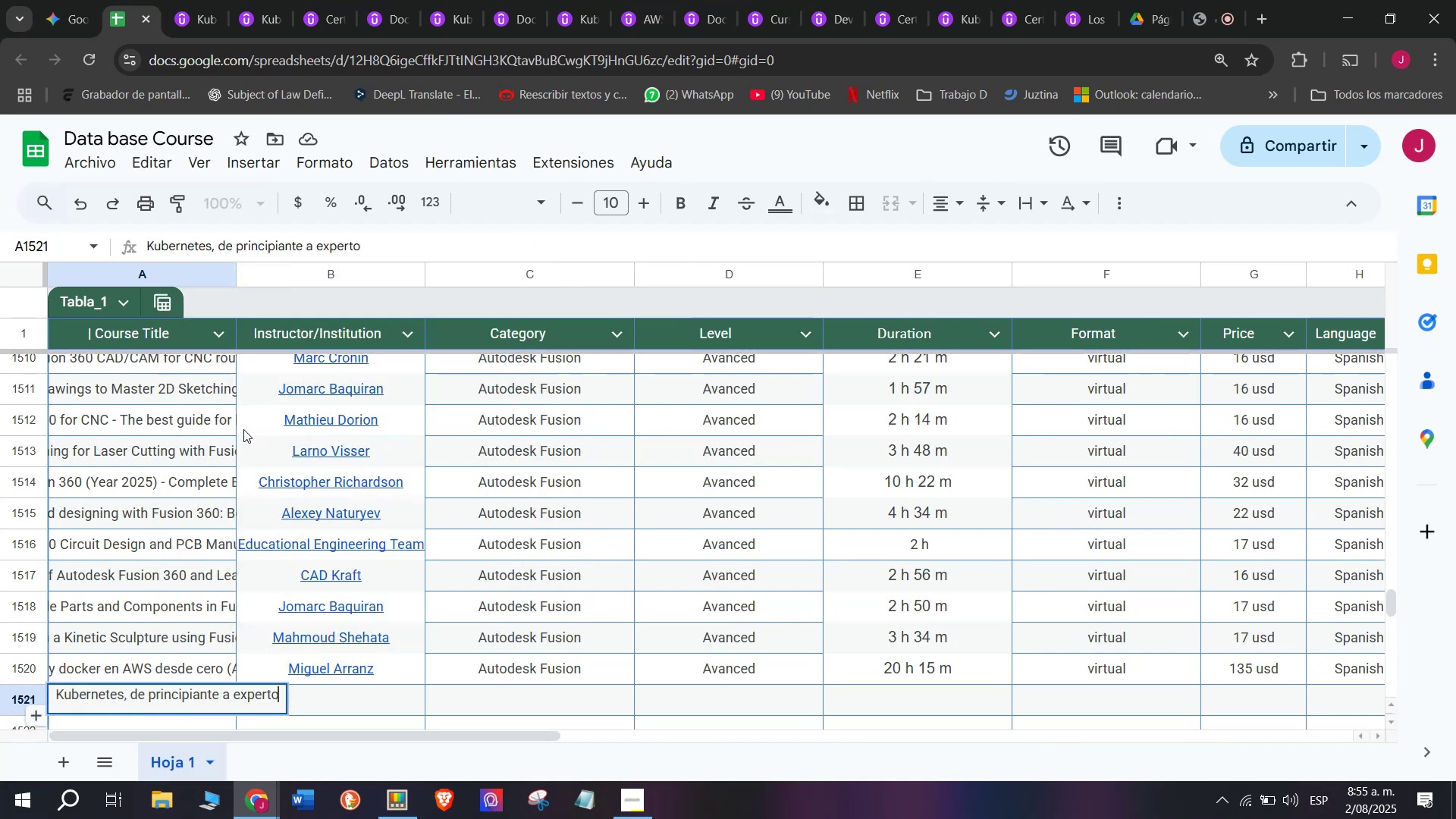 
scroll: coordinate [243, 429], scroll_direction: down, amount: 1.0
 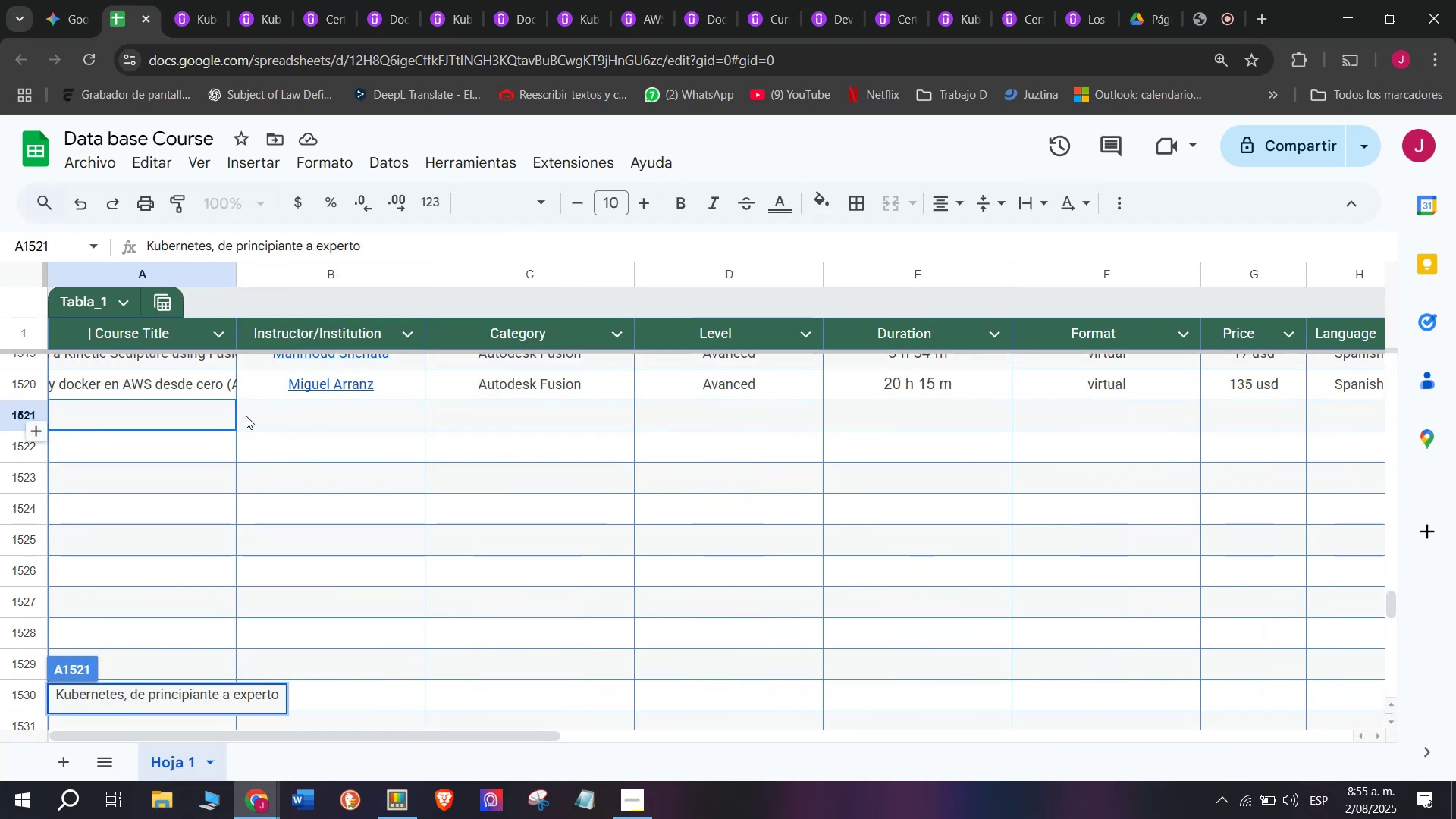 
left_click([248, 416])
 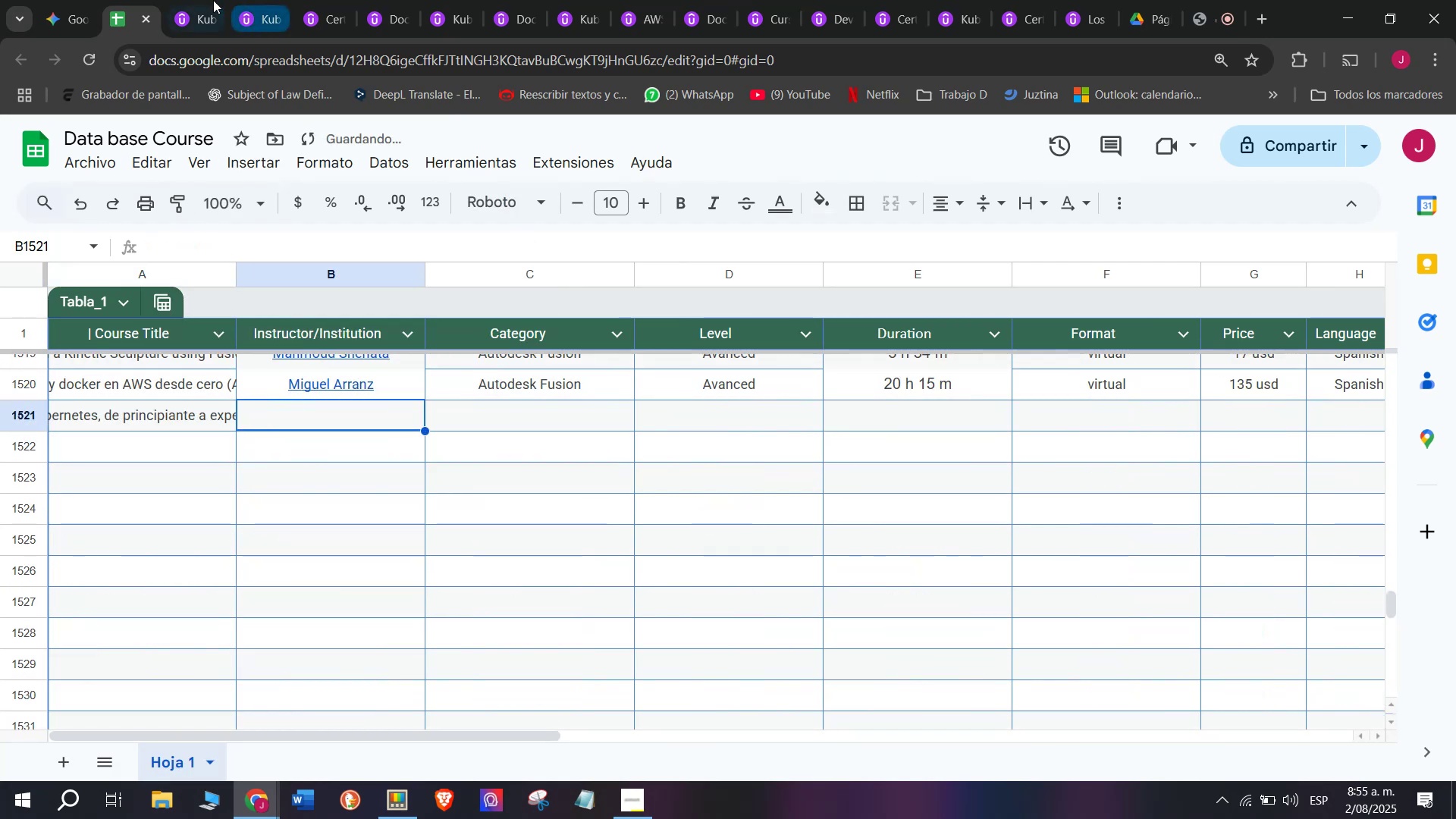 
left_click([199, 0])
 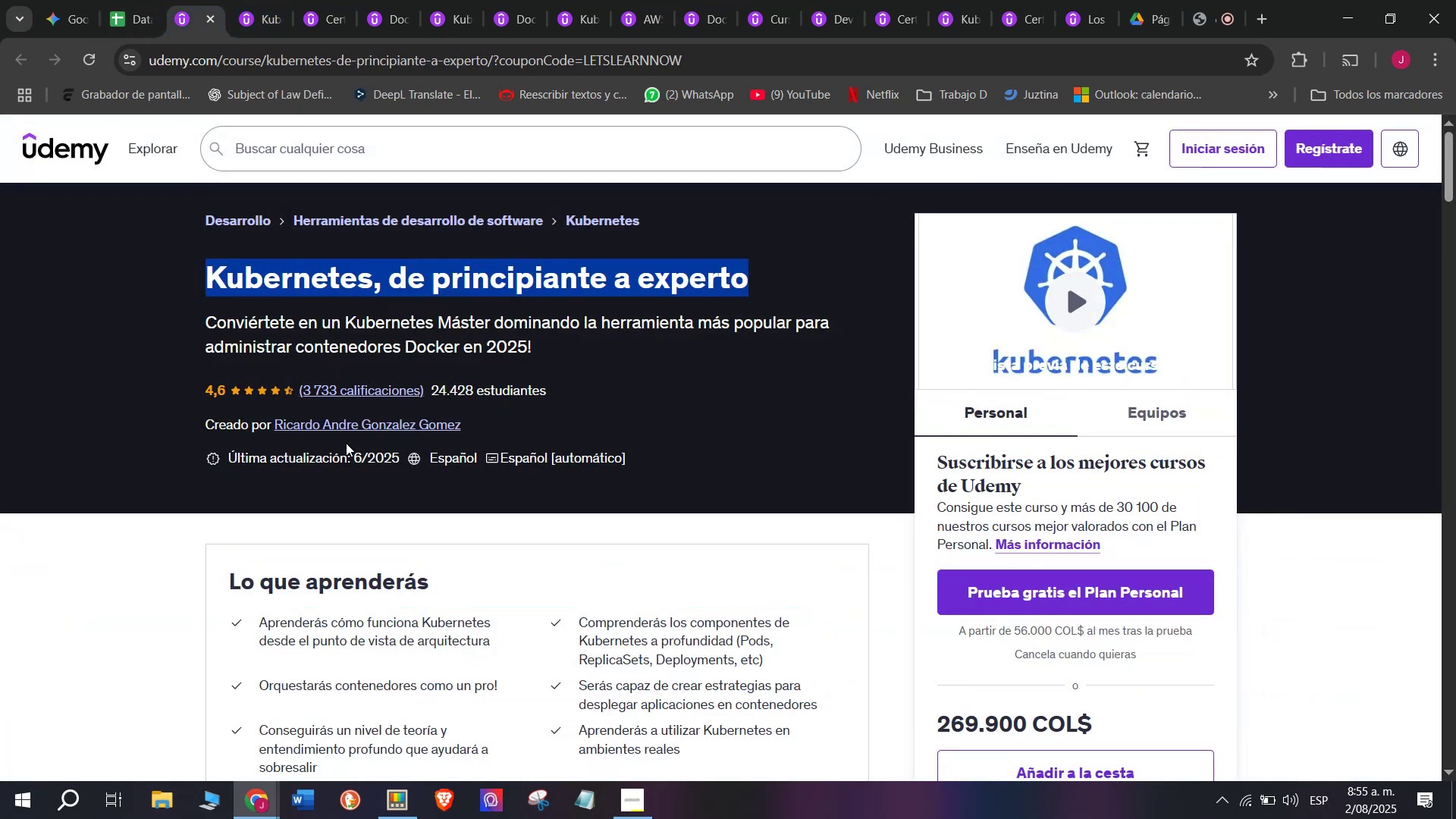 
left_click([342, 428])
 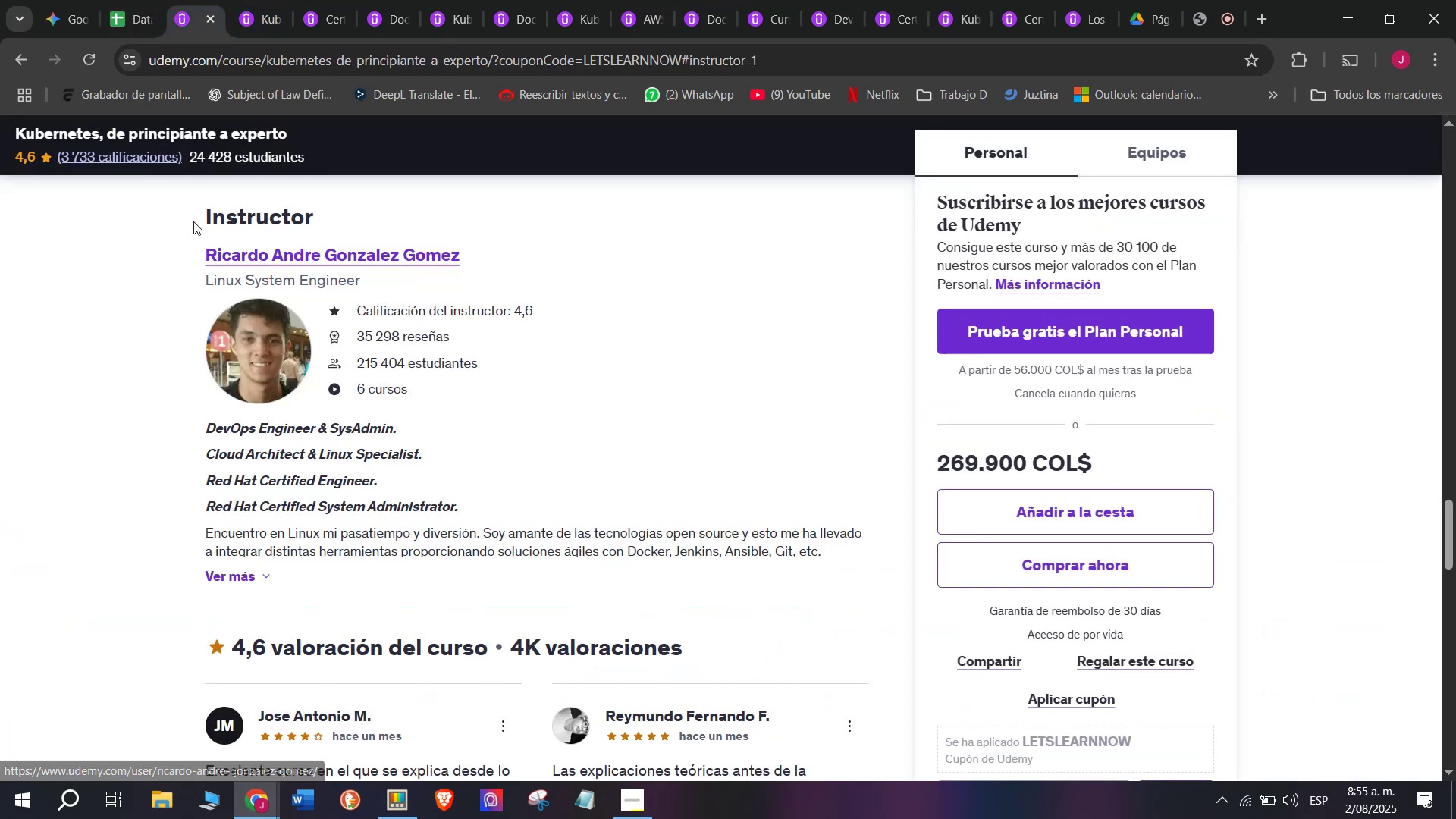 
left_click_drag(start_coordinate=[174, 255], to_coordinate=[513, 249])
 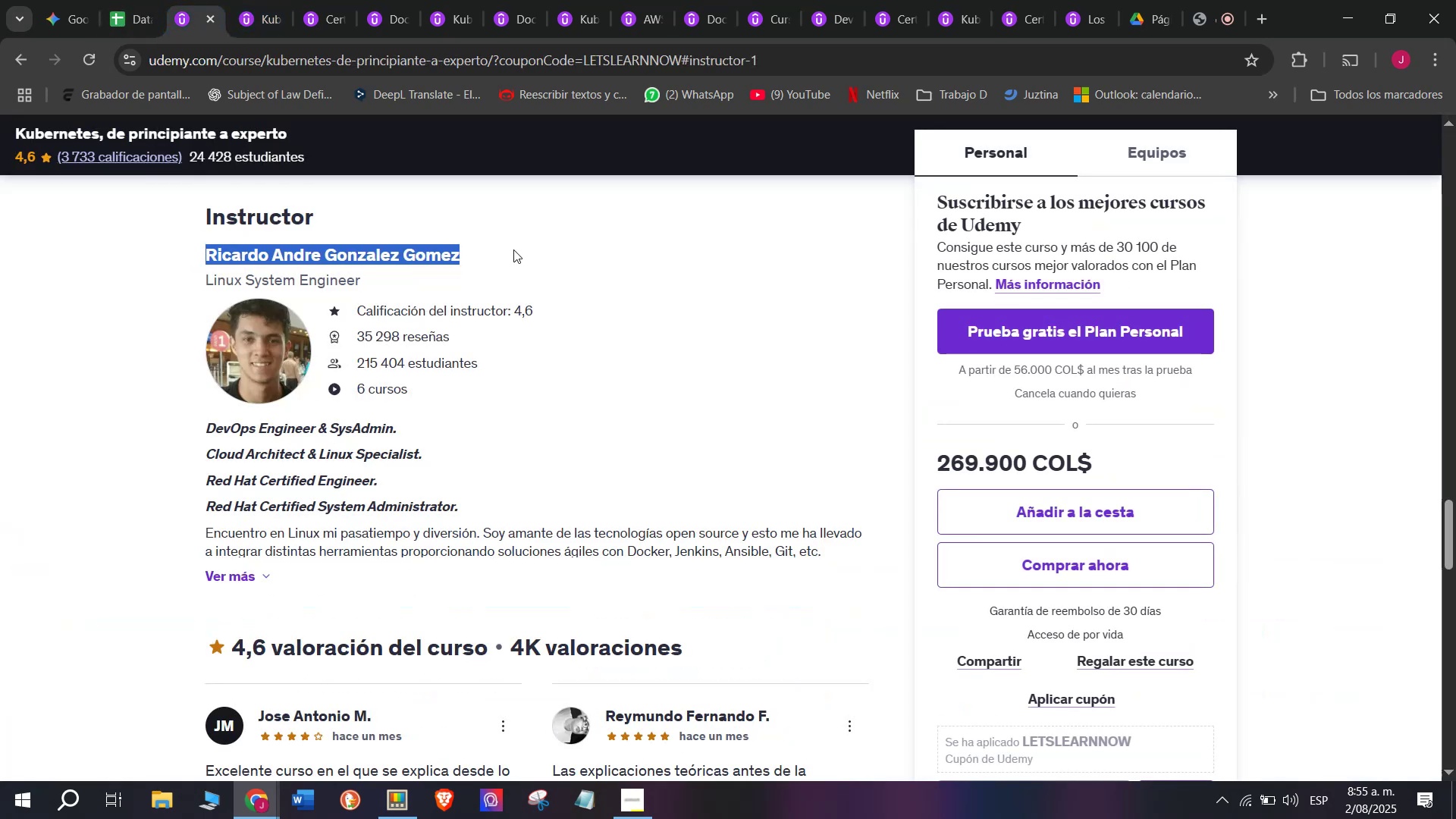 
key(Control+ControlLeft)
 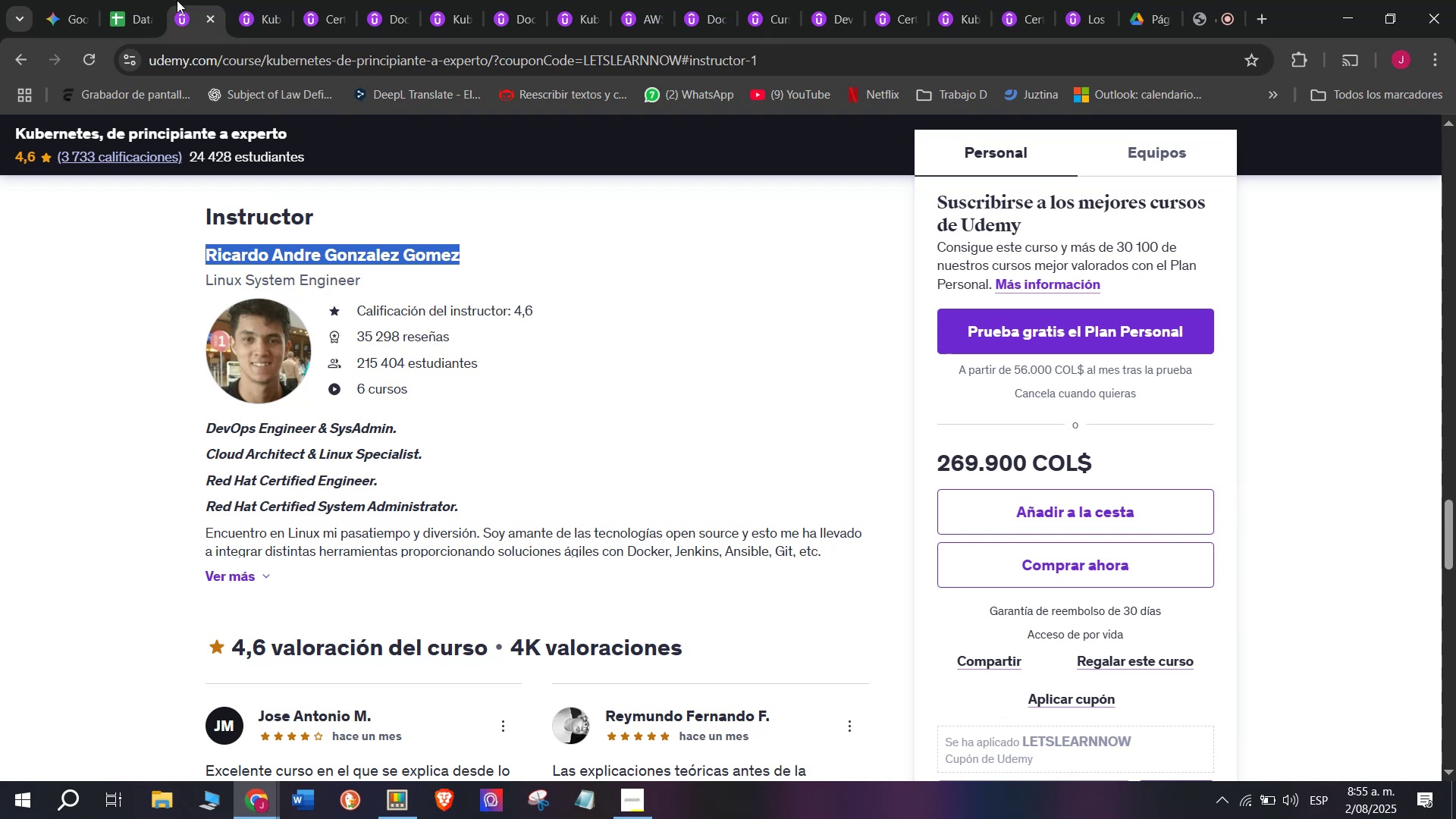 
key(Break)
 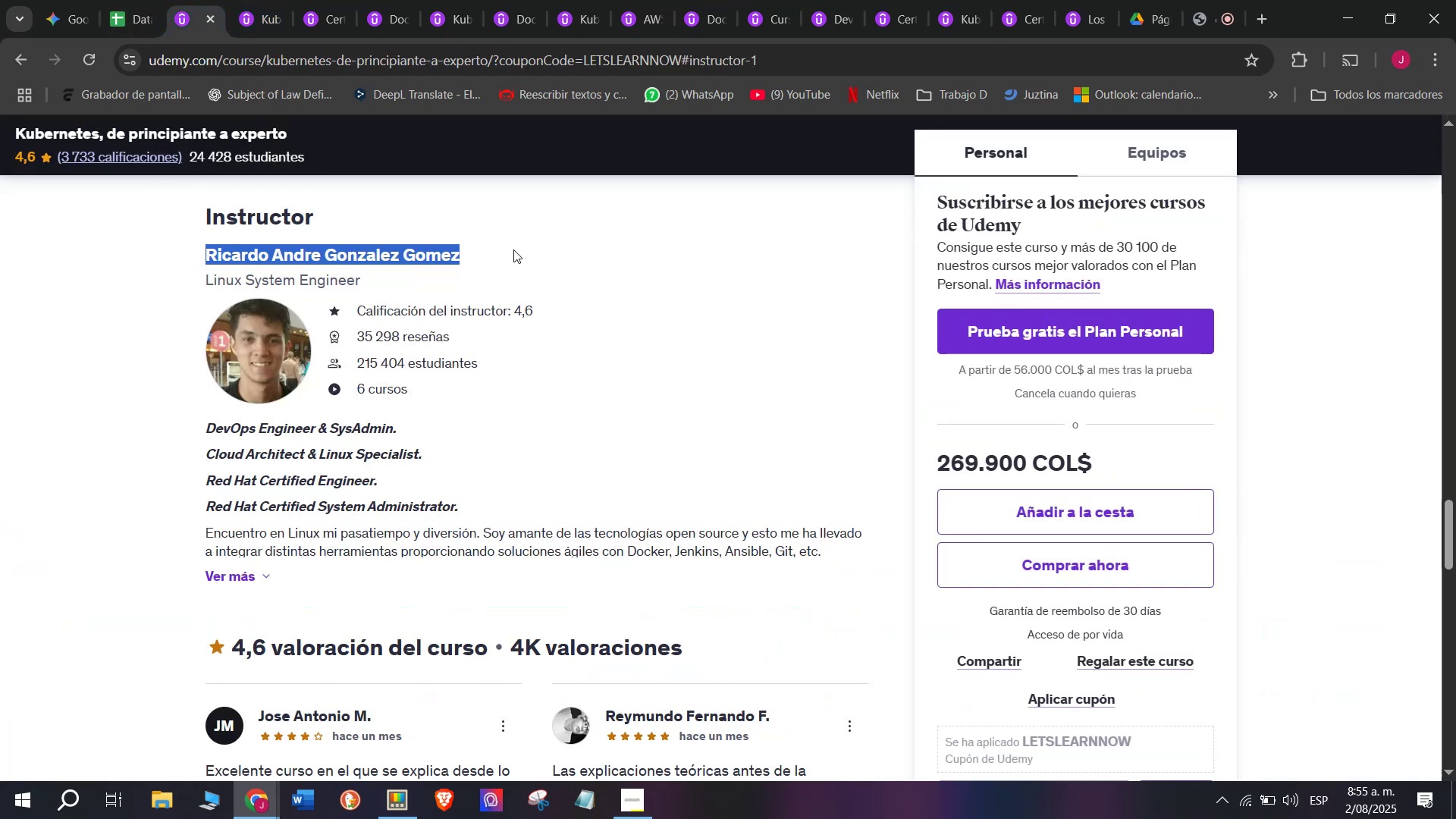 
key(Control+C)
 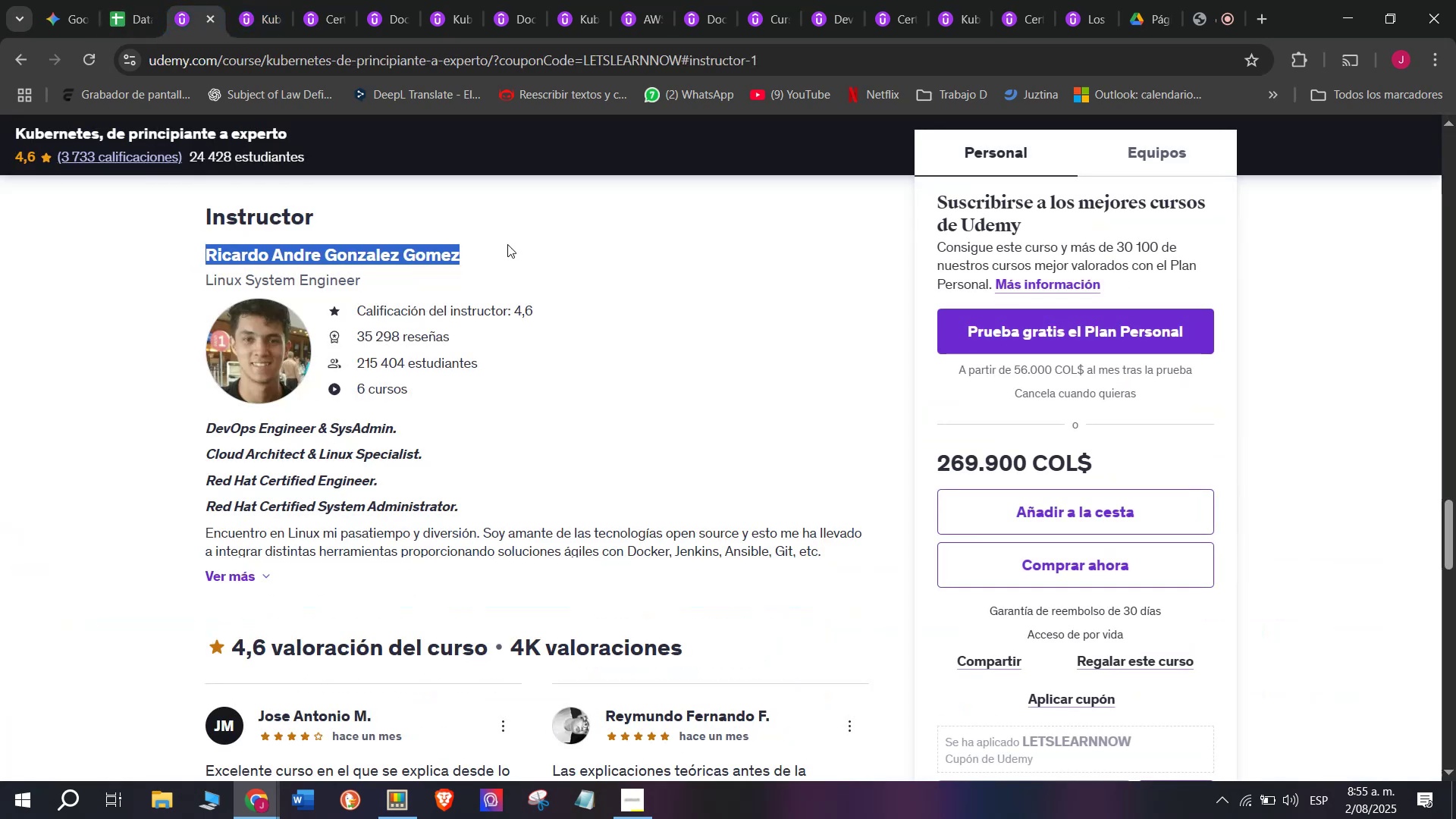 
key(Break)
 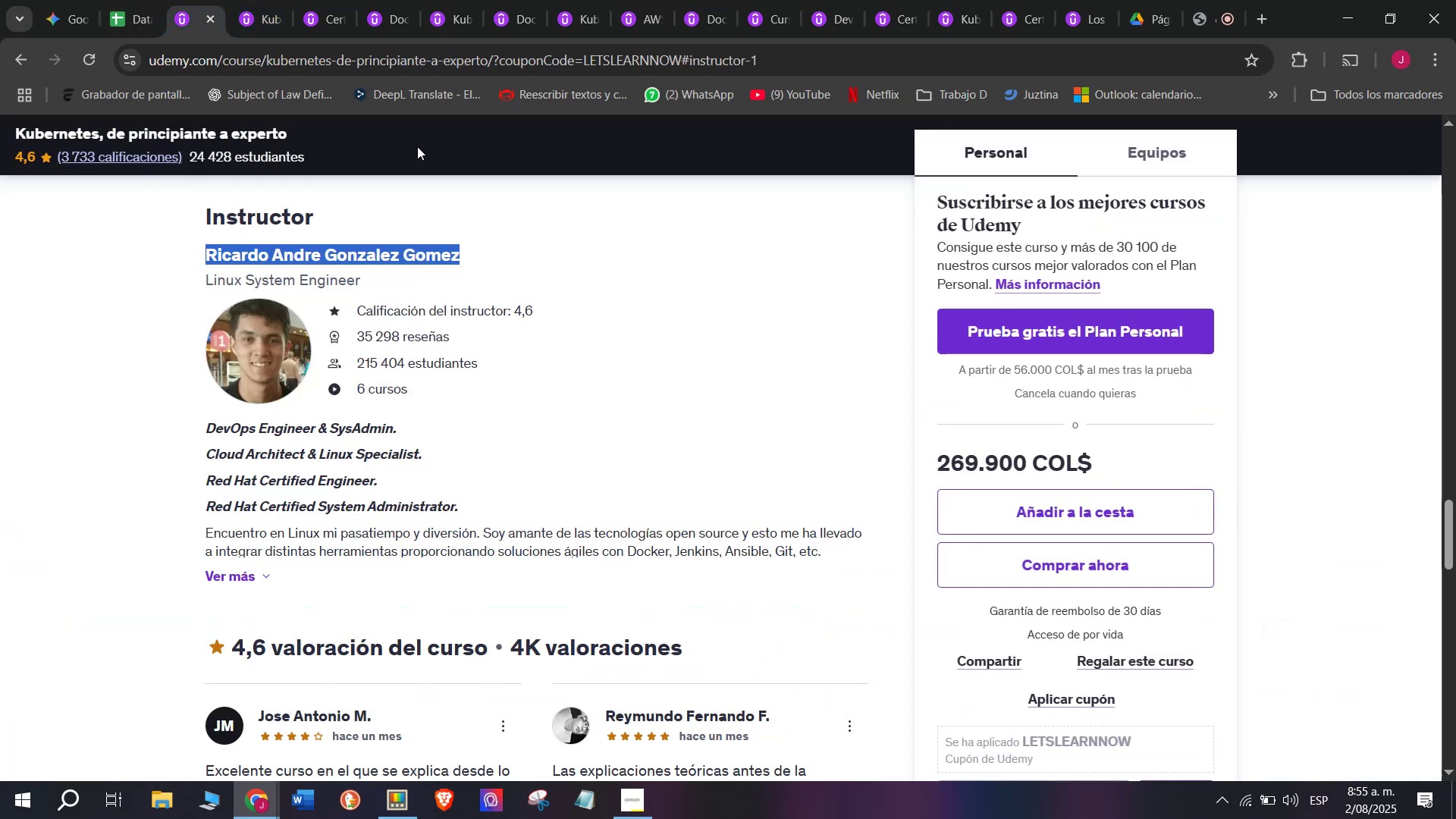 
key(Control+C)
 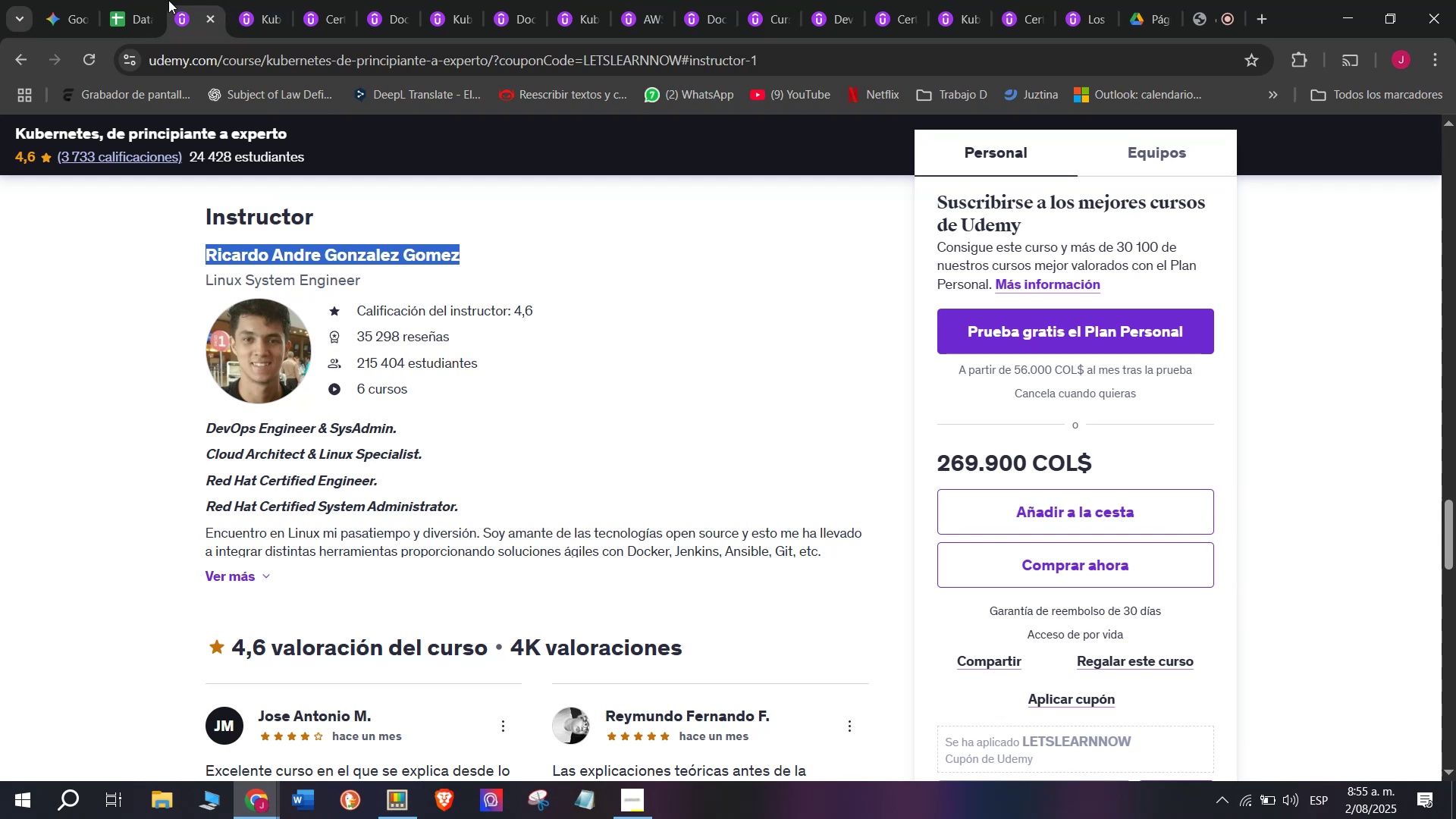 
key(Control+ControlLeft)
 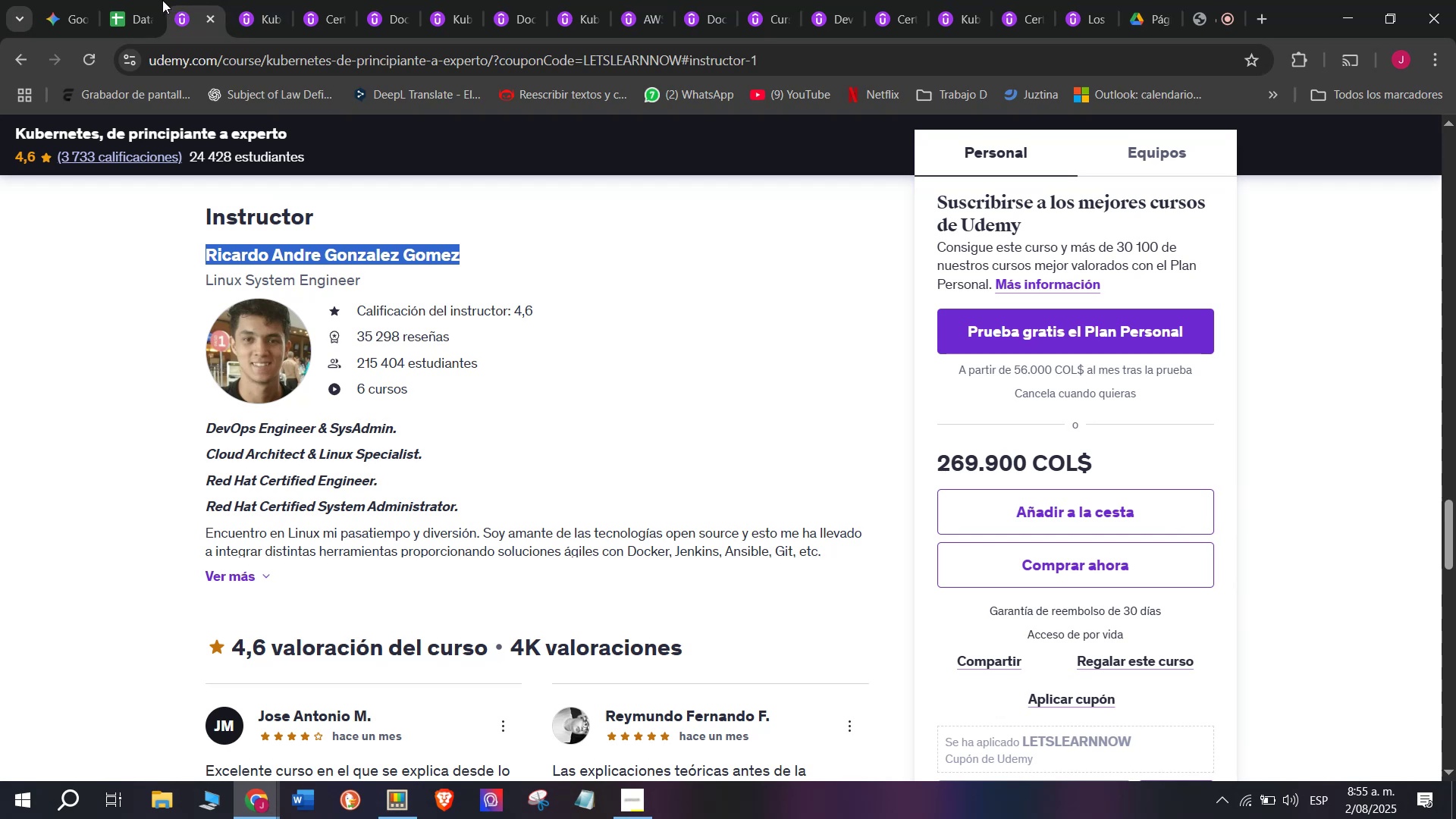 
left_click([158, 0])
 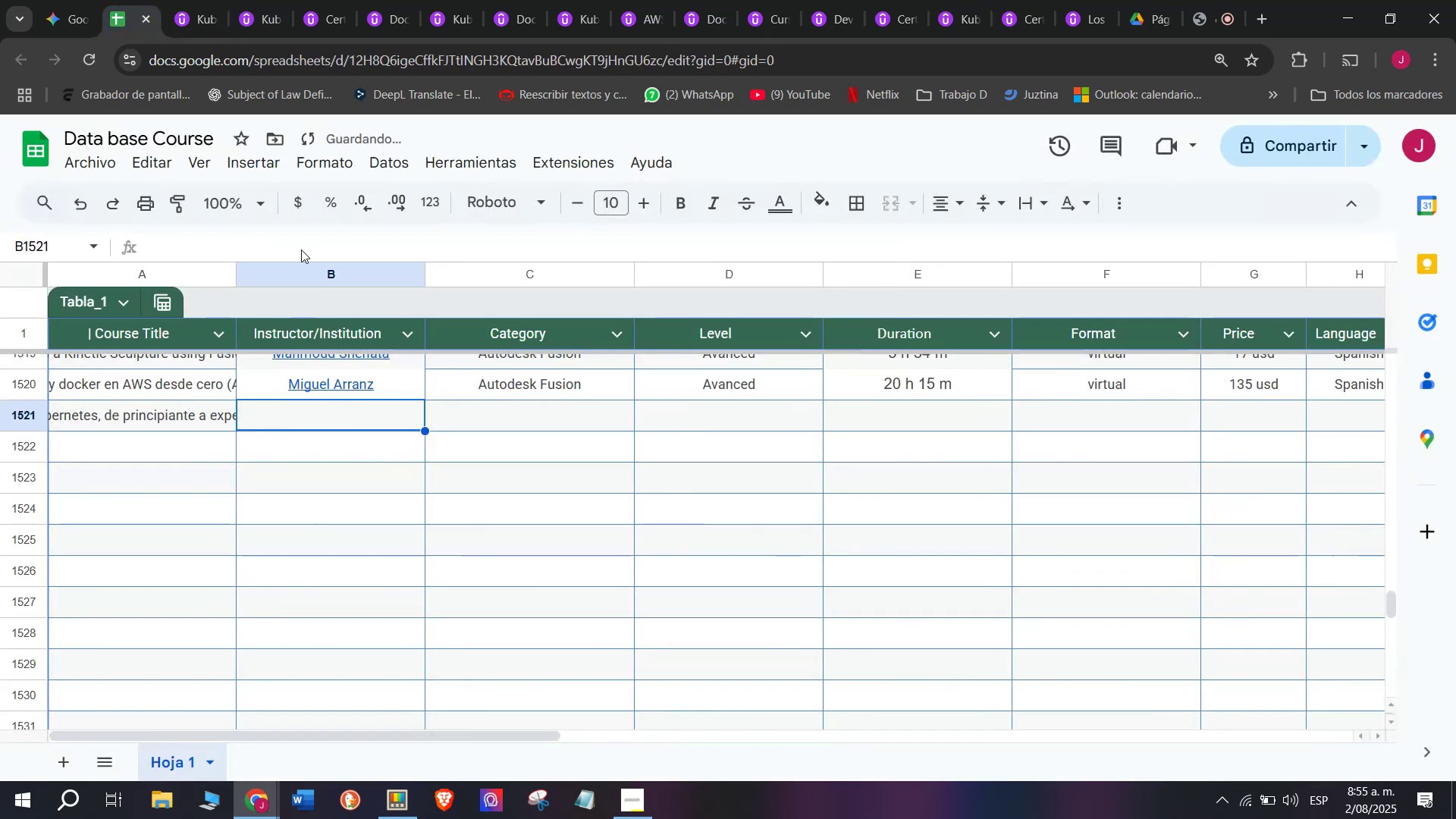 
key(Control+ControlLeft)
 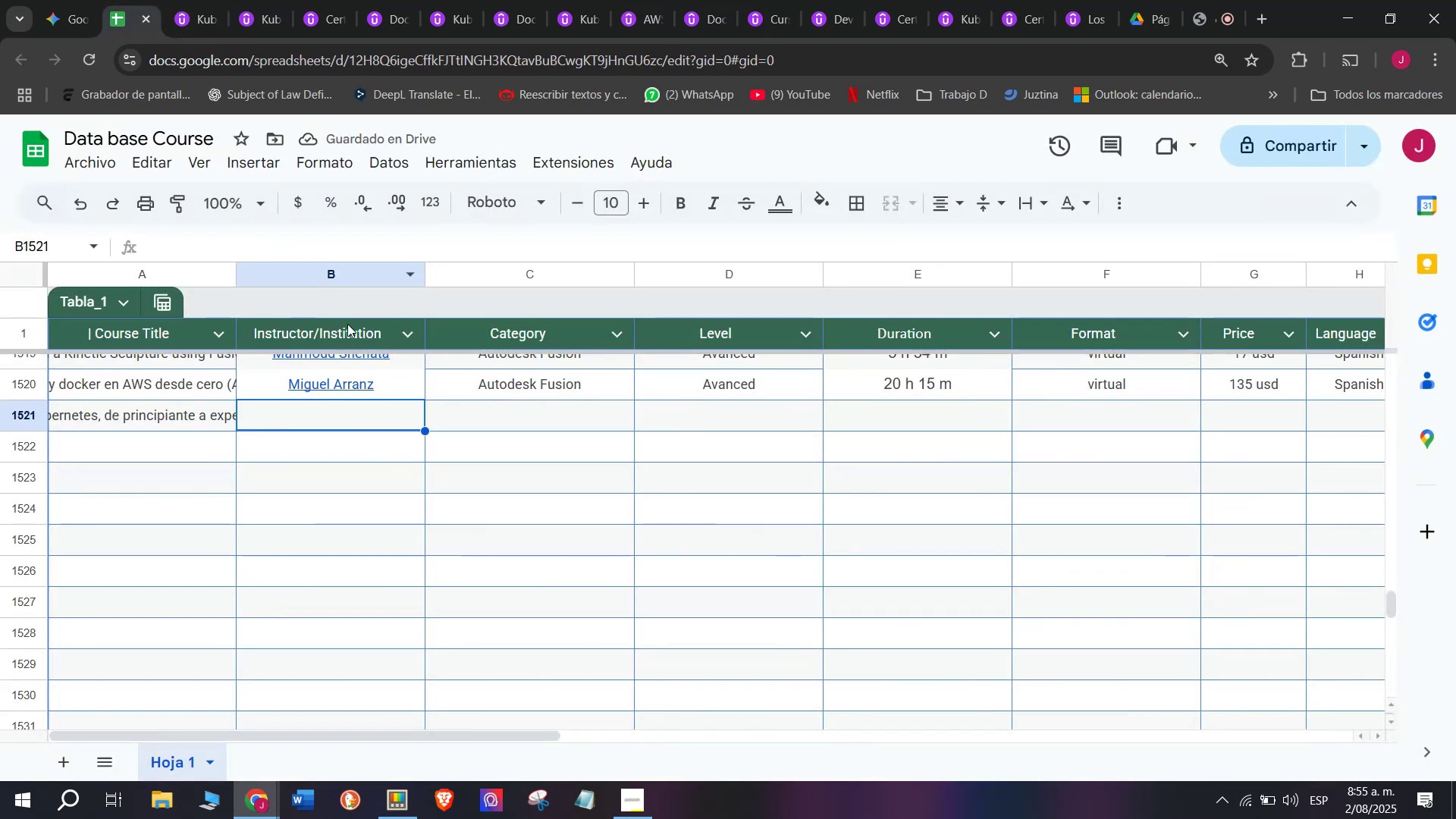 
key(Z)
 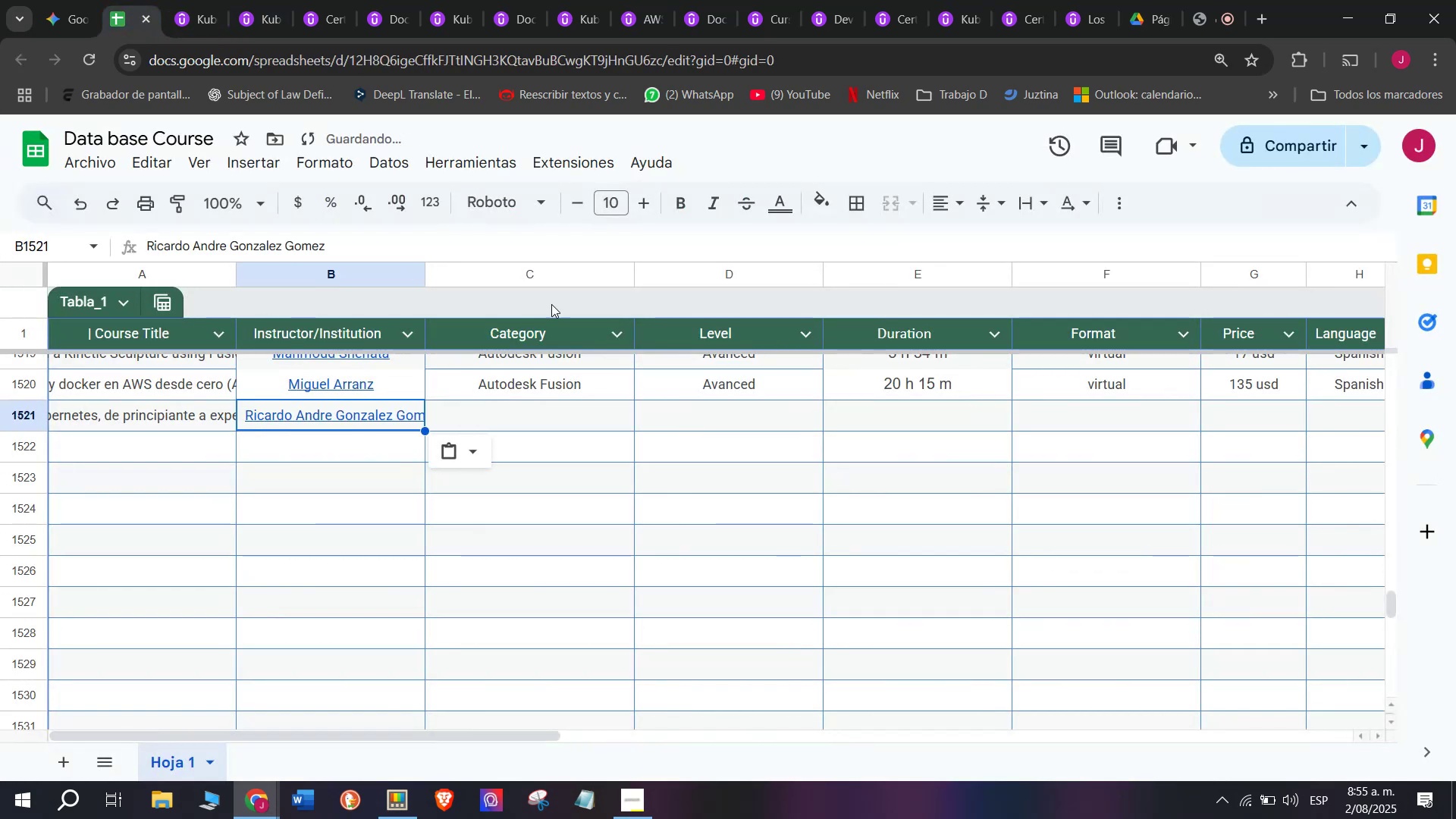 
key(Control+V)
 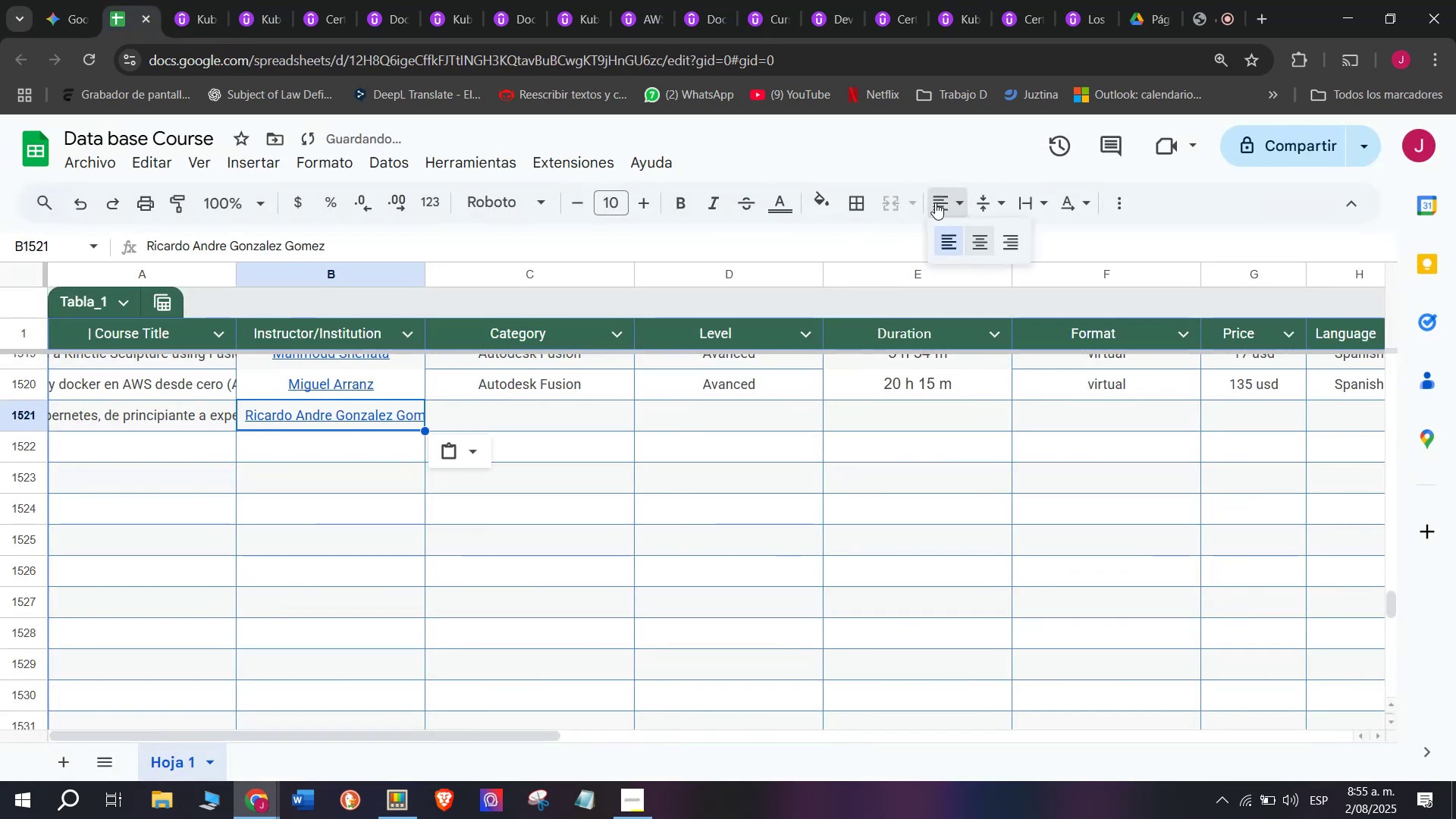 
double_click([979, 234])
 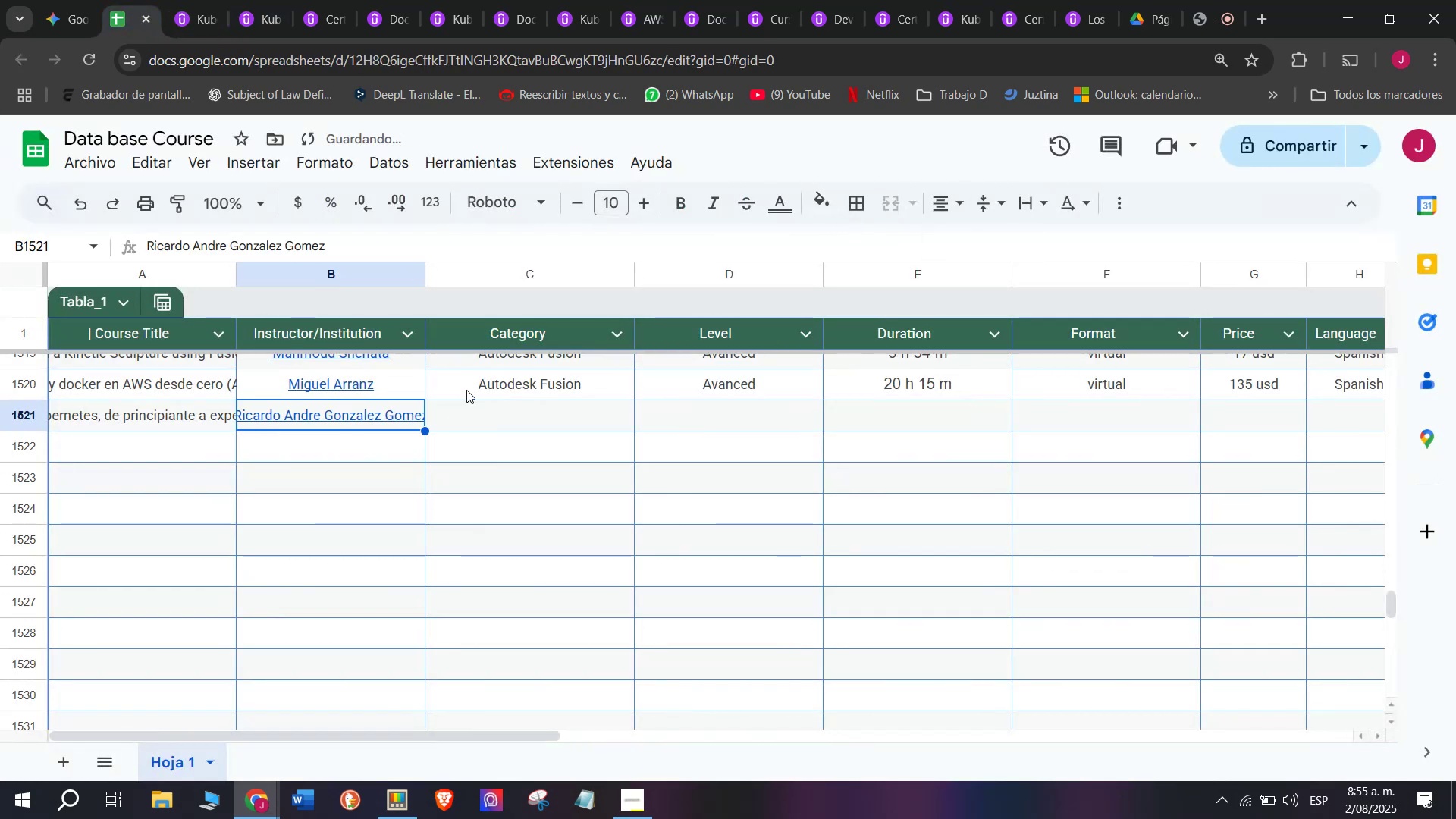 
left_click([469, 388])
 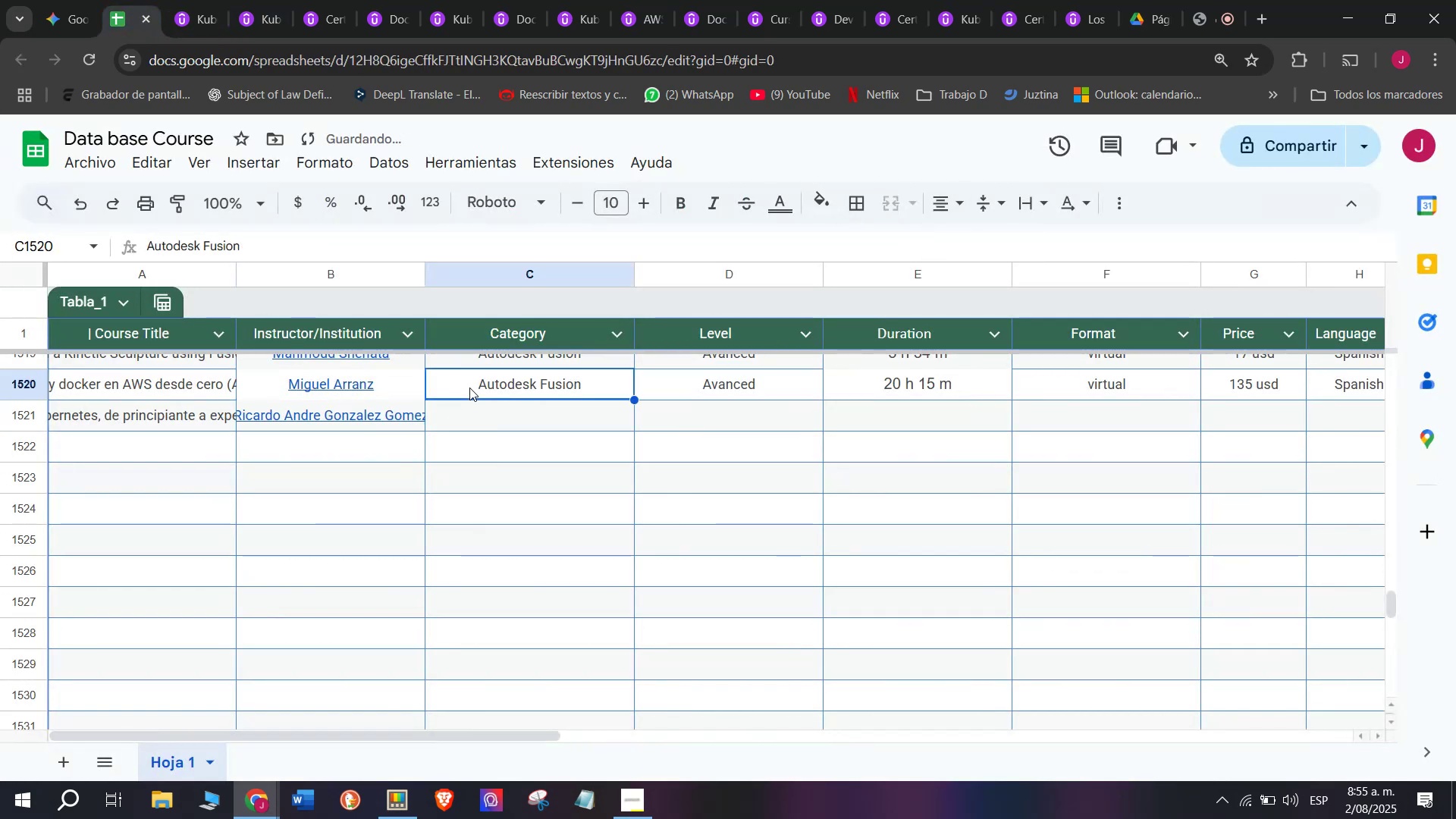 
key(Break)
 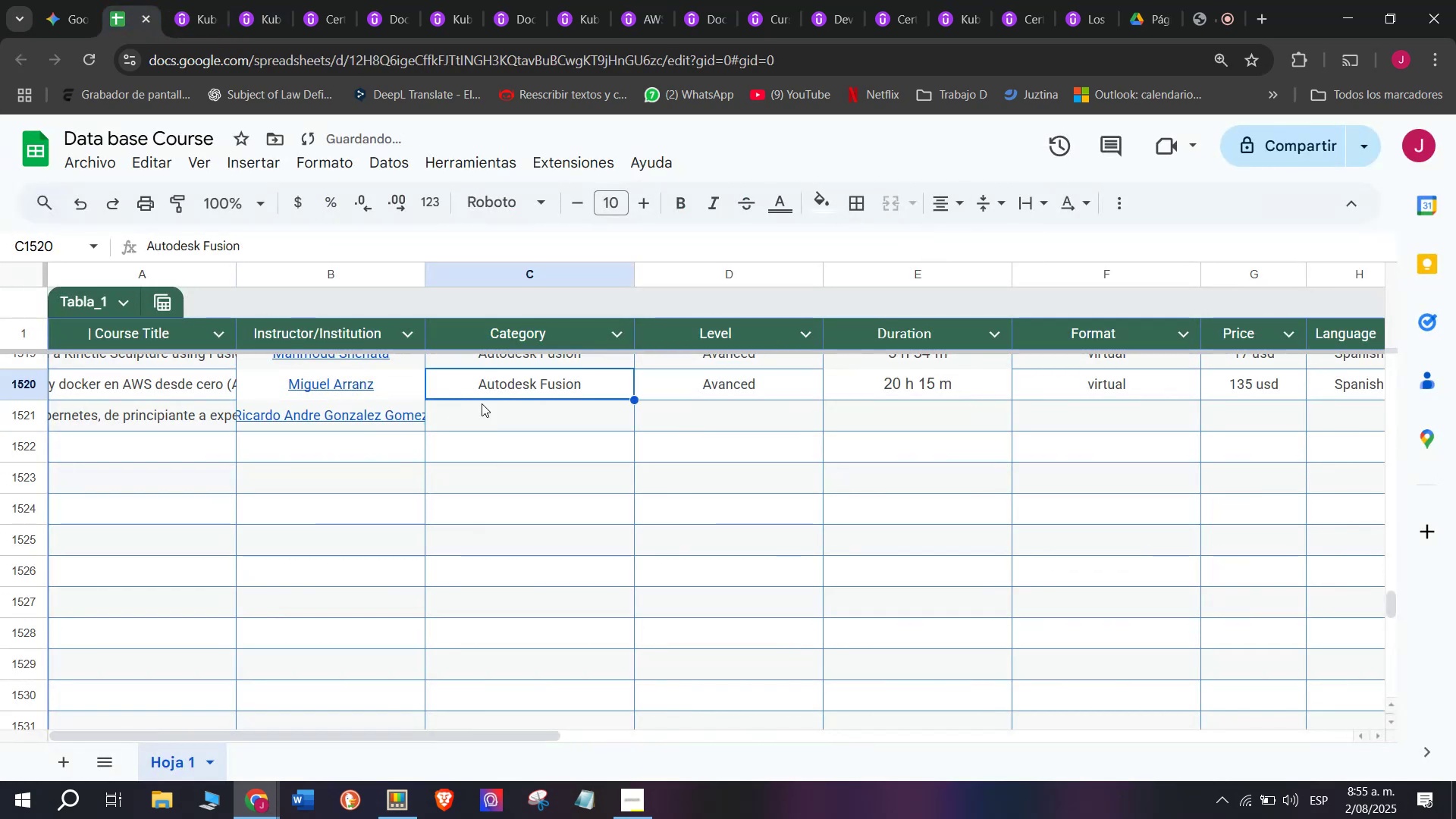 
key(Control+ControlLeft)
 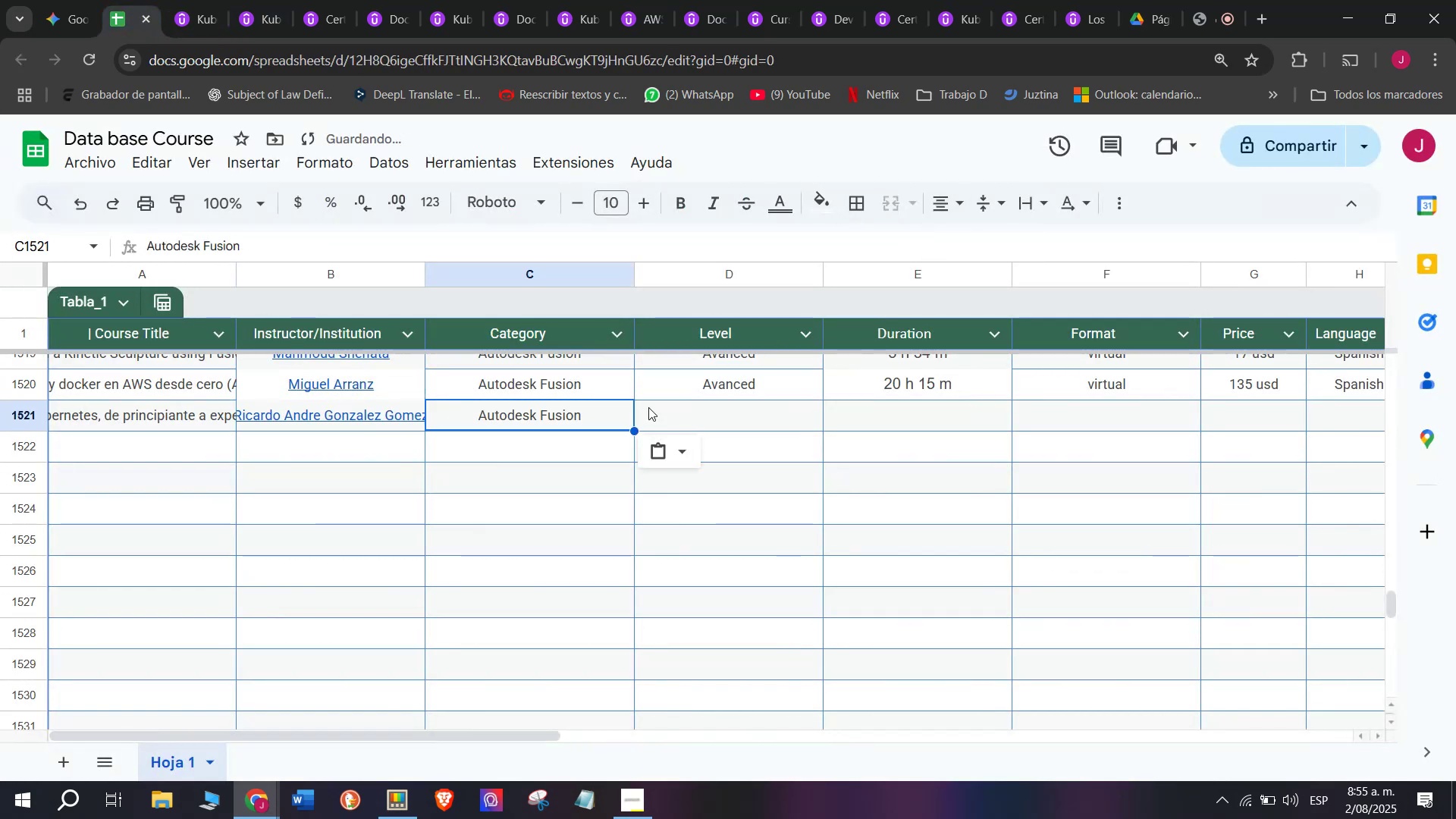 
key(Control+C)
 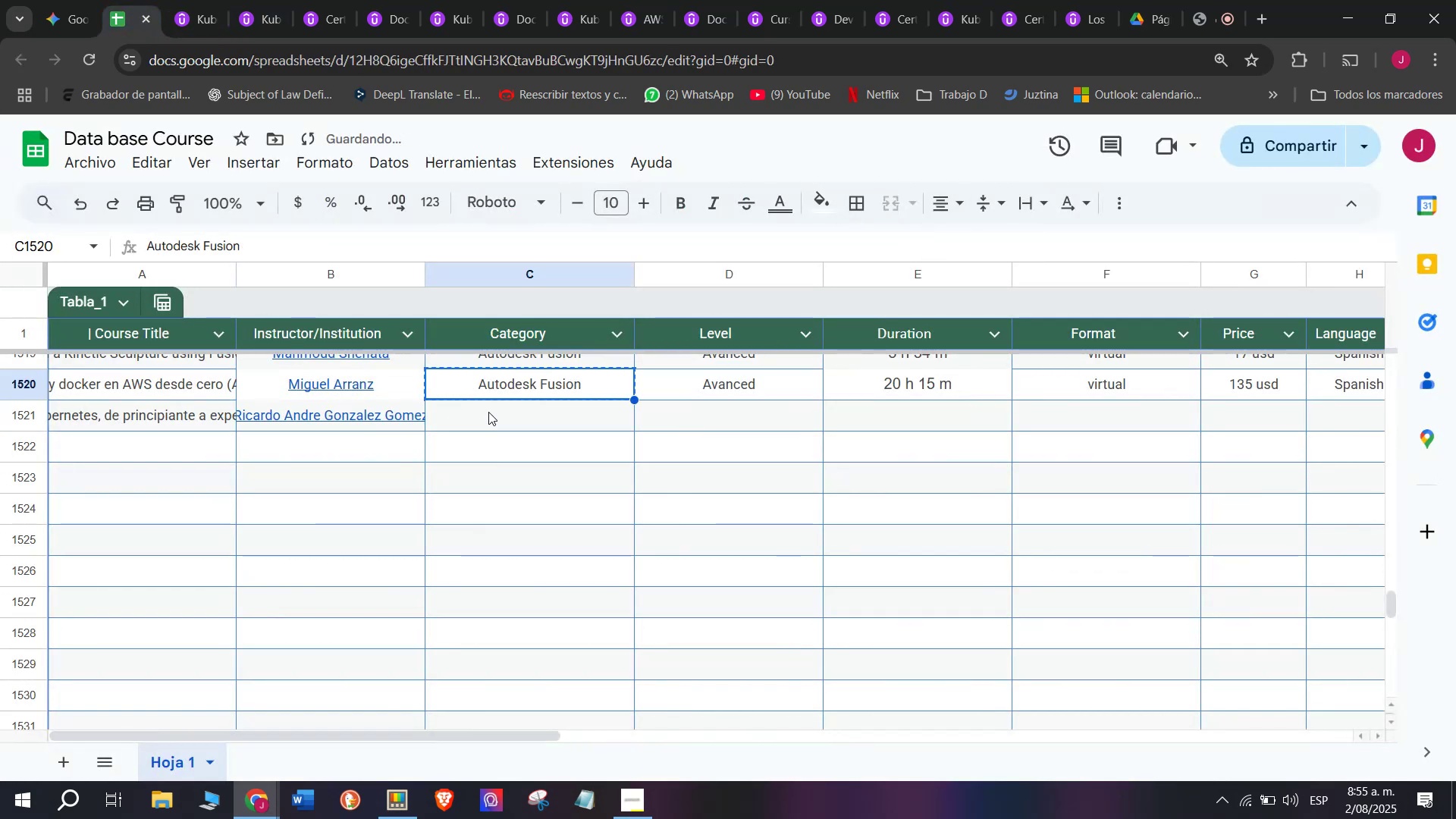 
double_click([488, 412])
 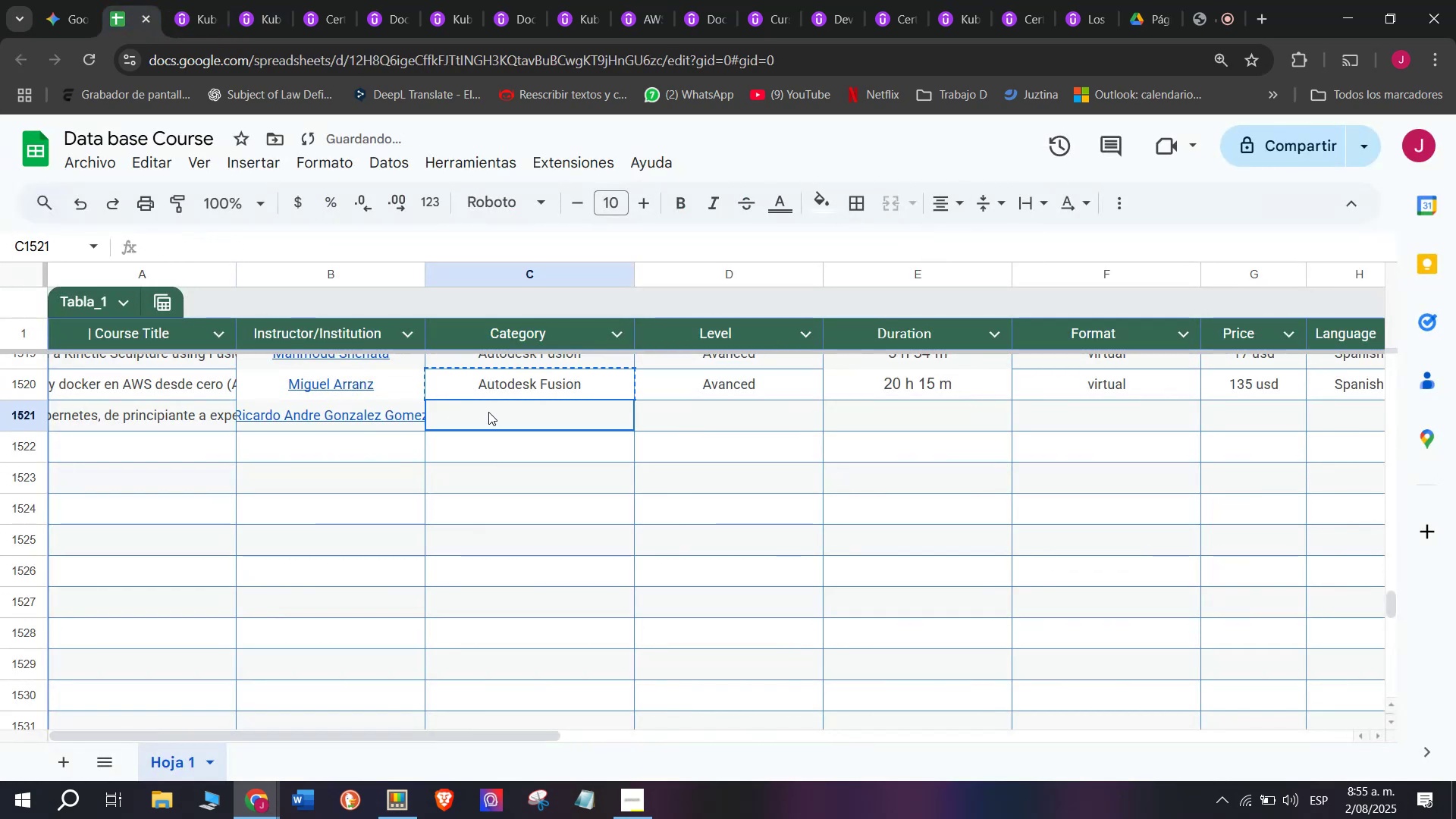 
key(Control+ControlLeft)
 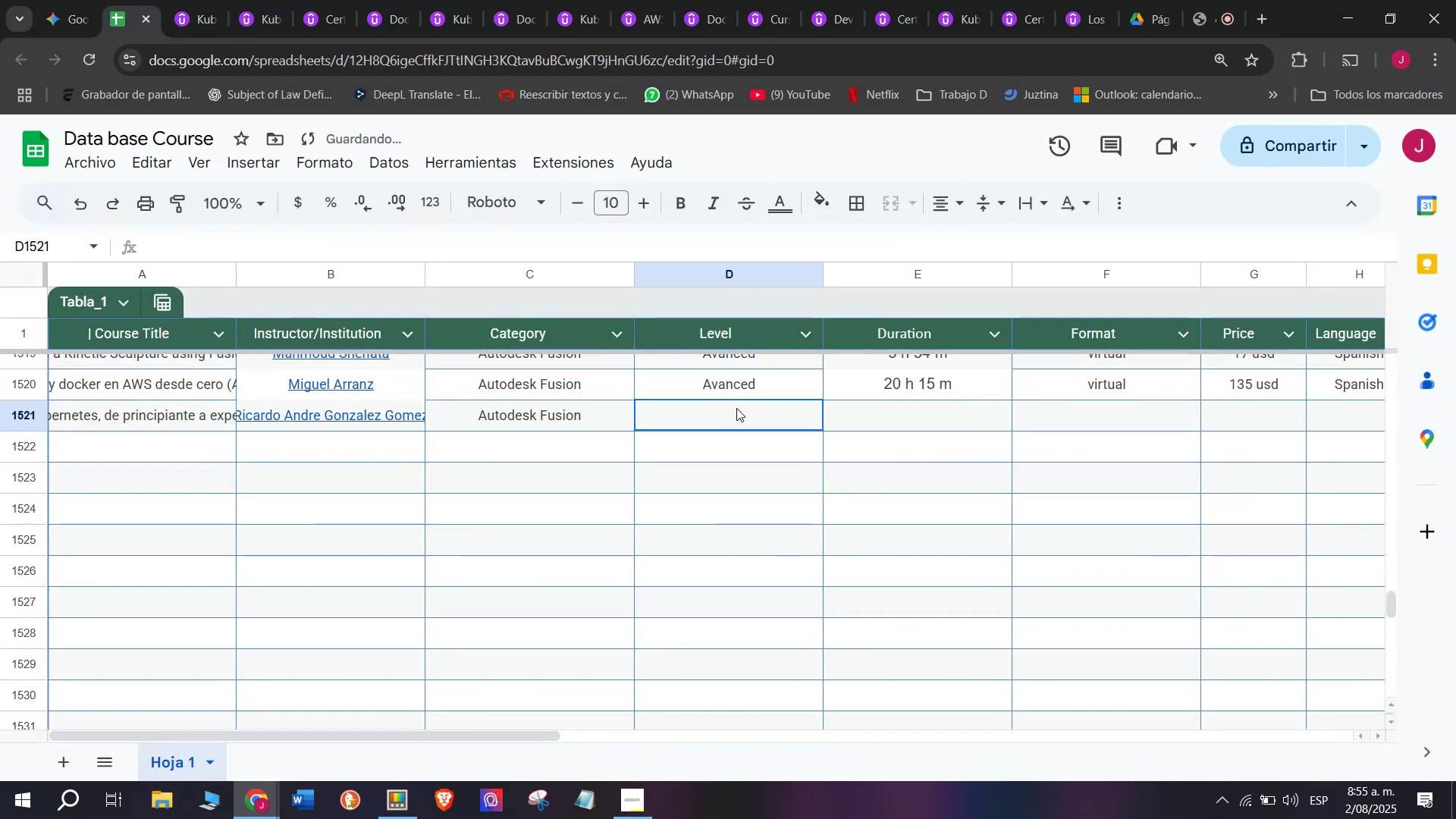 
key(Z)
 